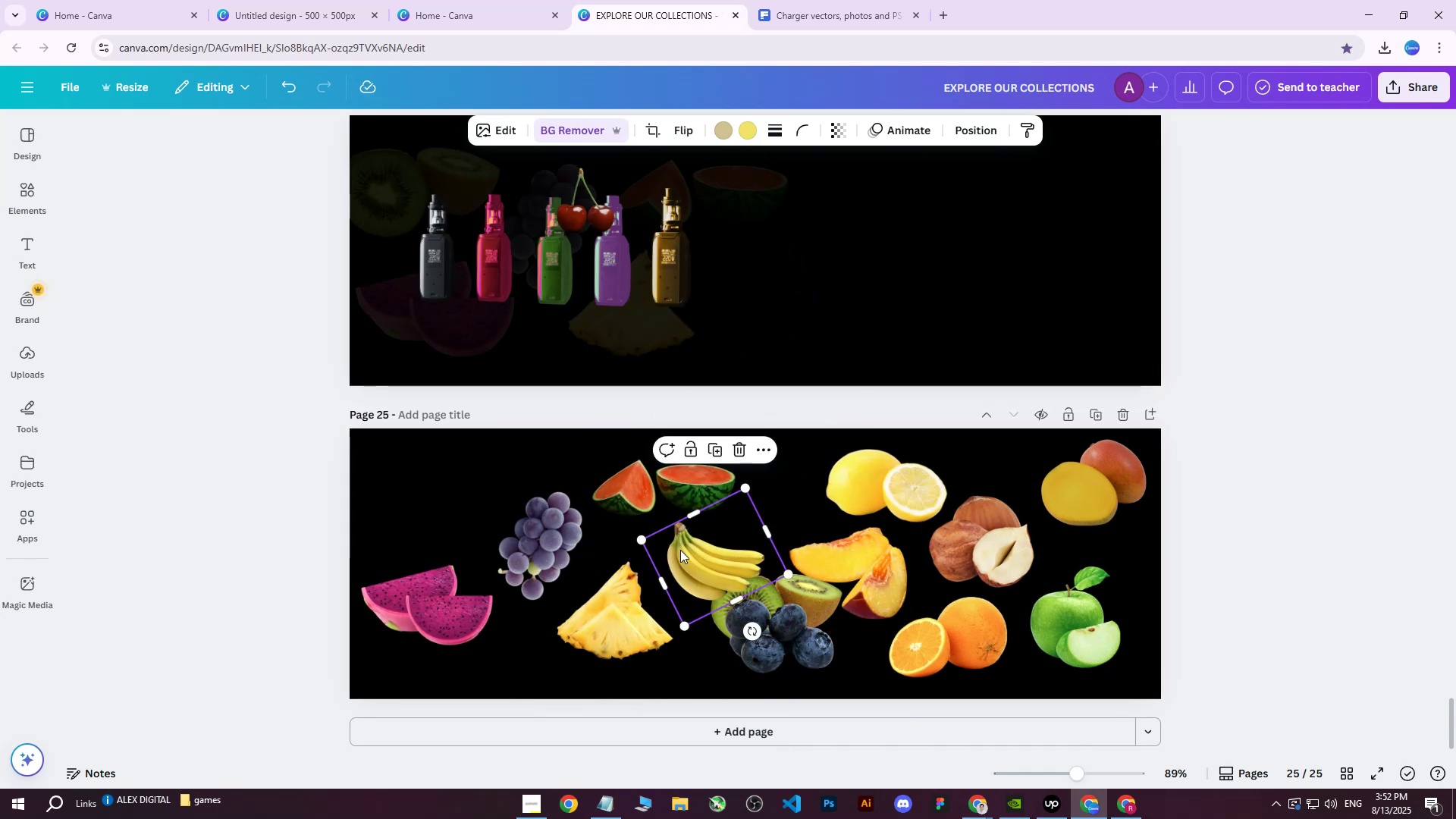 
left_click_drag(start_coordinate=[679, 550], to_coordinate=[412, 485])
 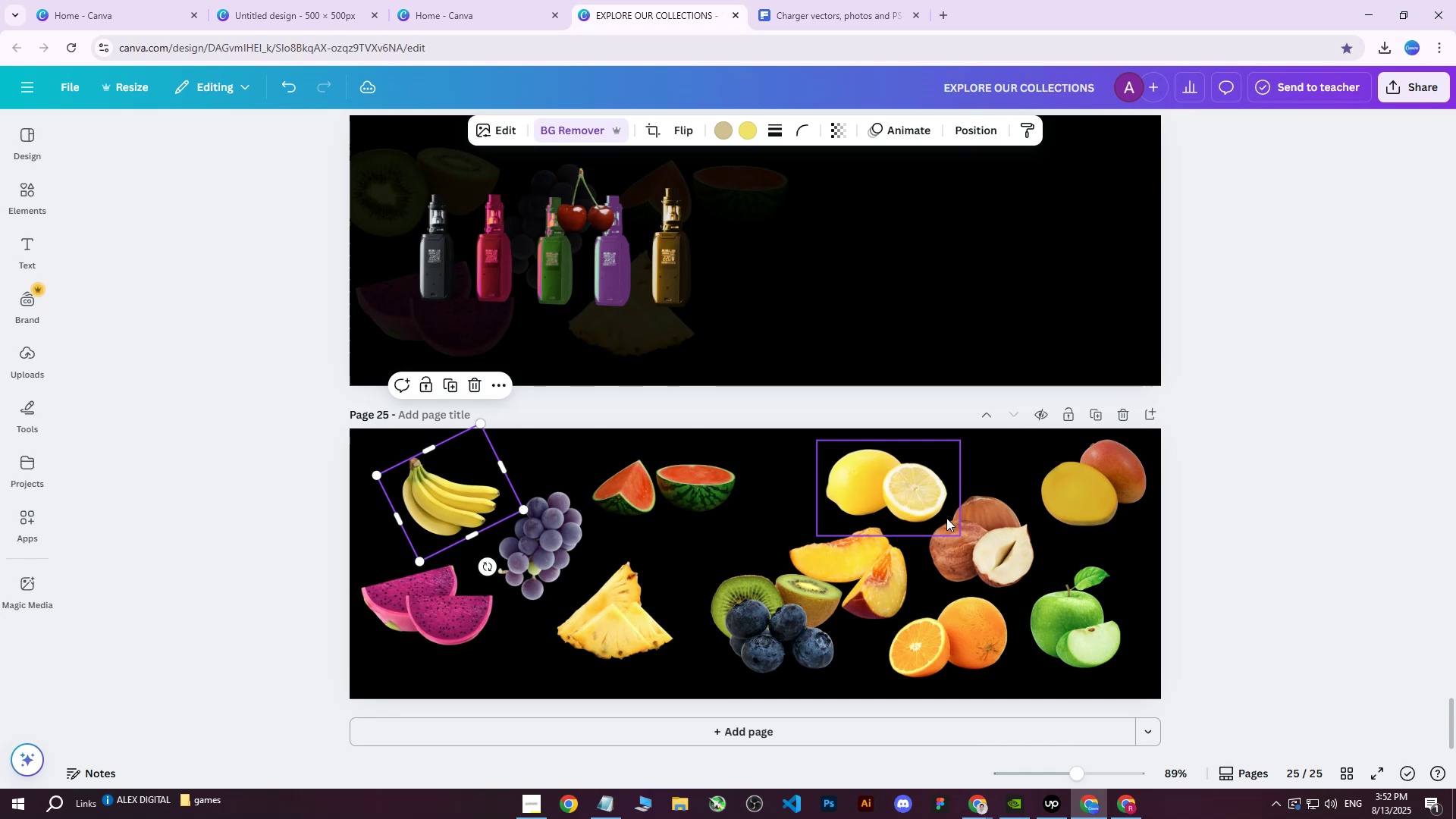 
left_click_drag(start_coordinate=[919, 496], to_coordinate=[732, 557])
 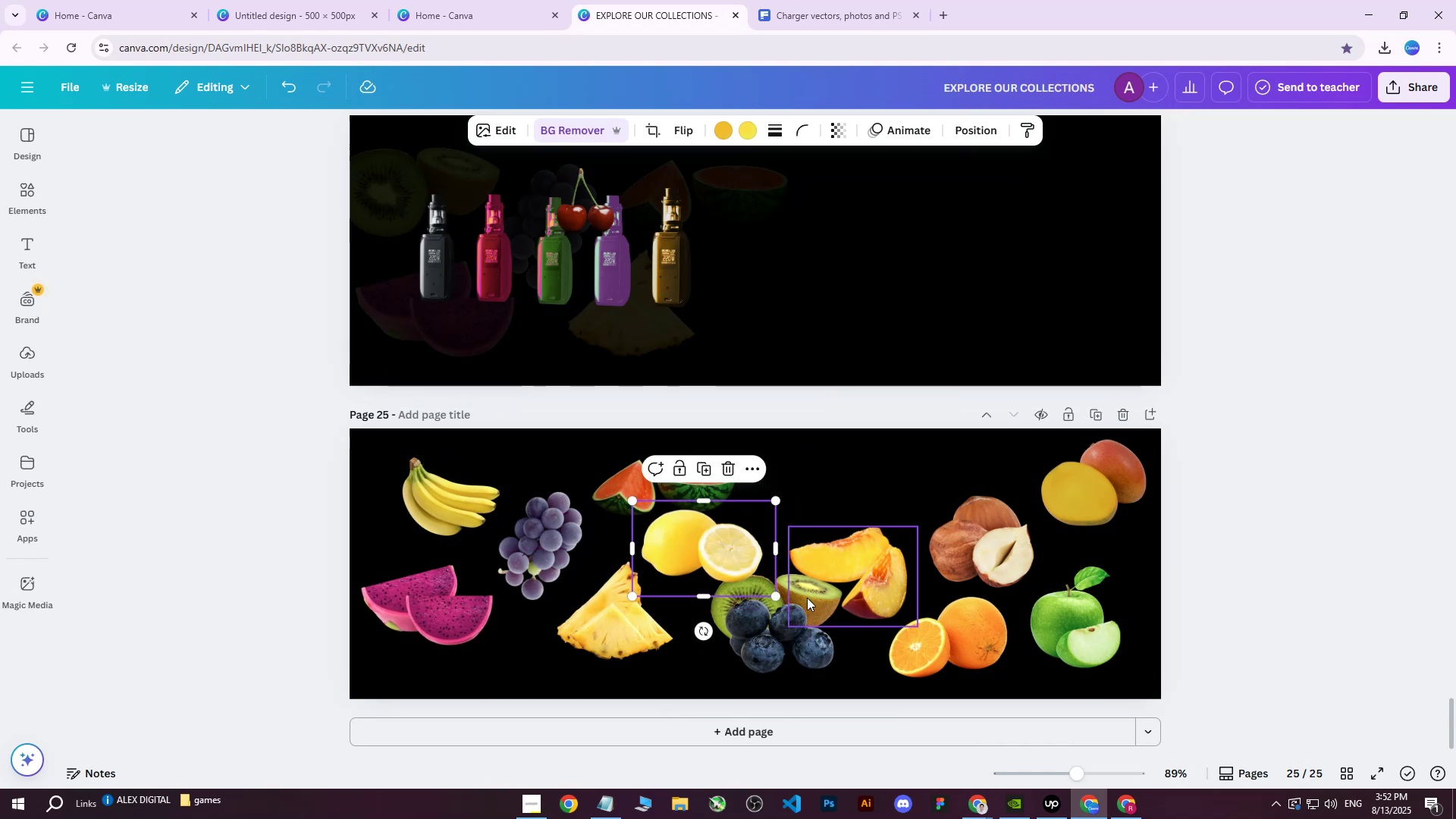 
left_click([810, 598])
 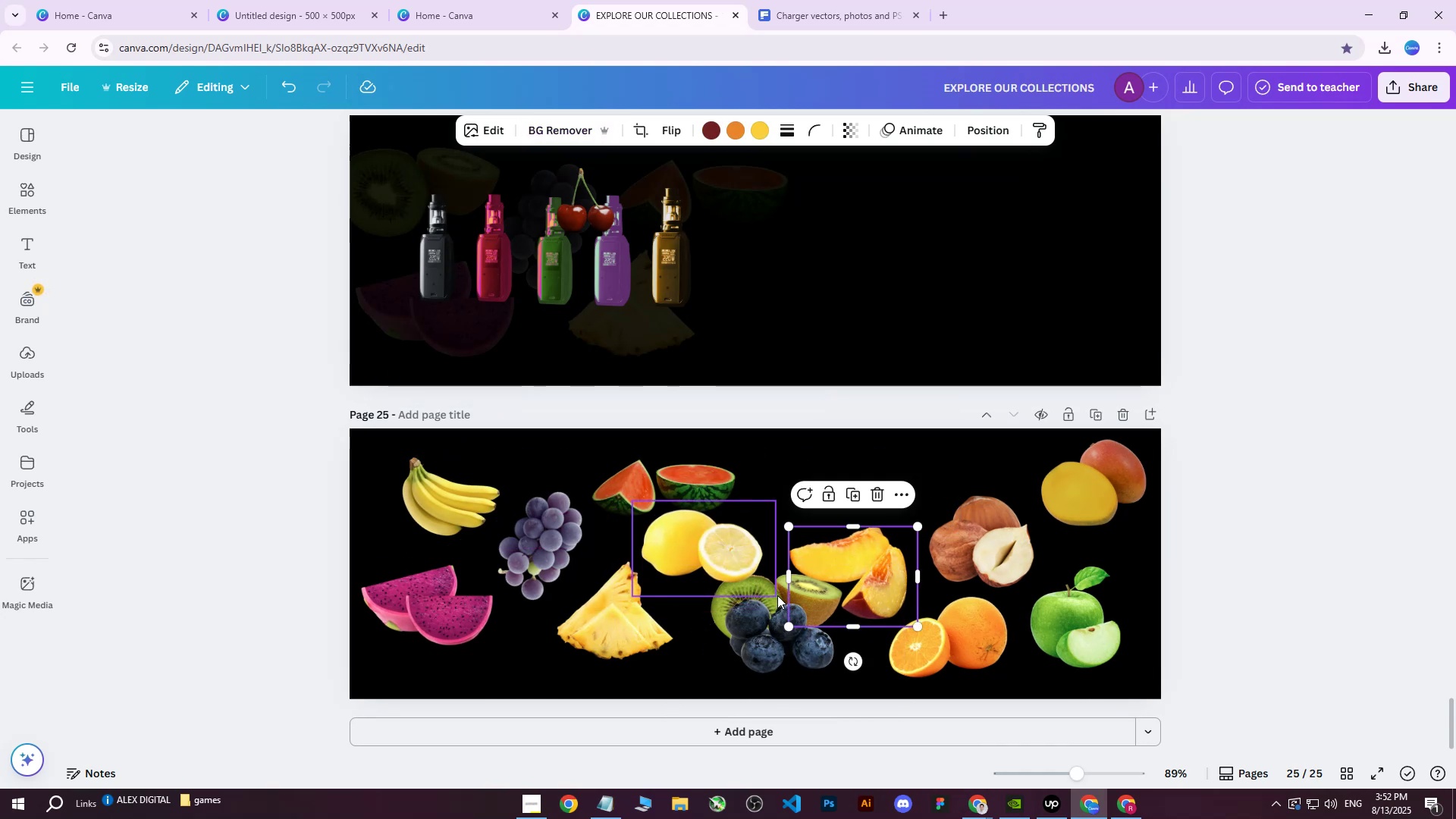 
left_click_drag(start_coordinate=[857, 570], to_coordinate=[746, 510])
 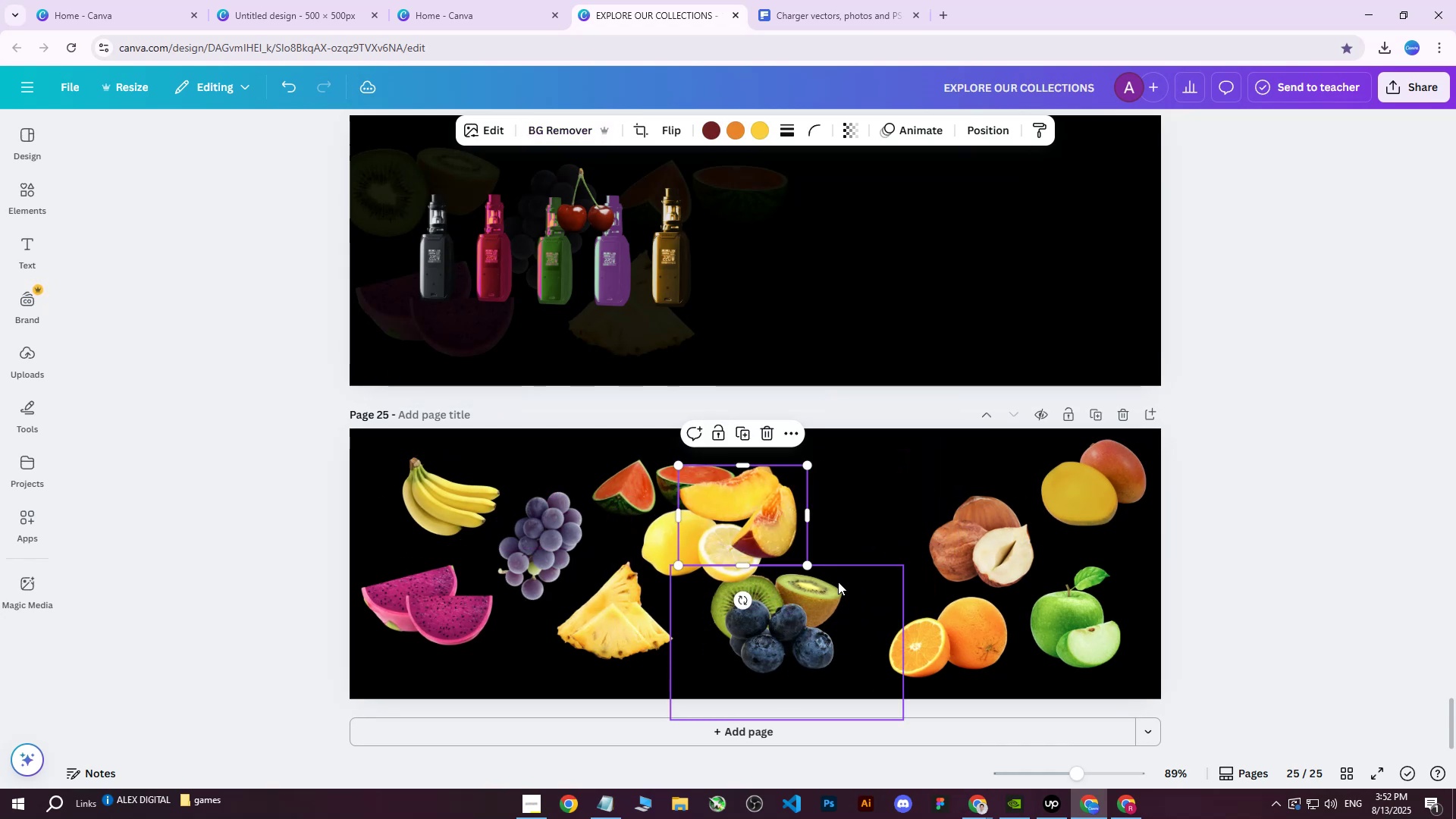 
left_click([831, 588])
 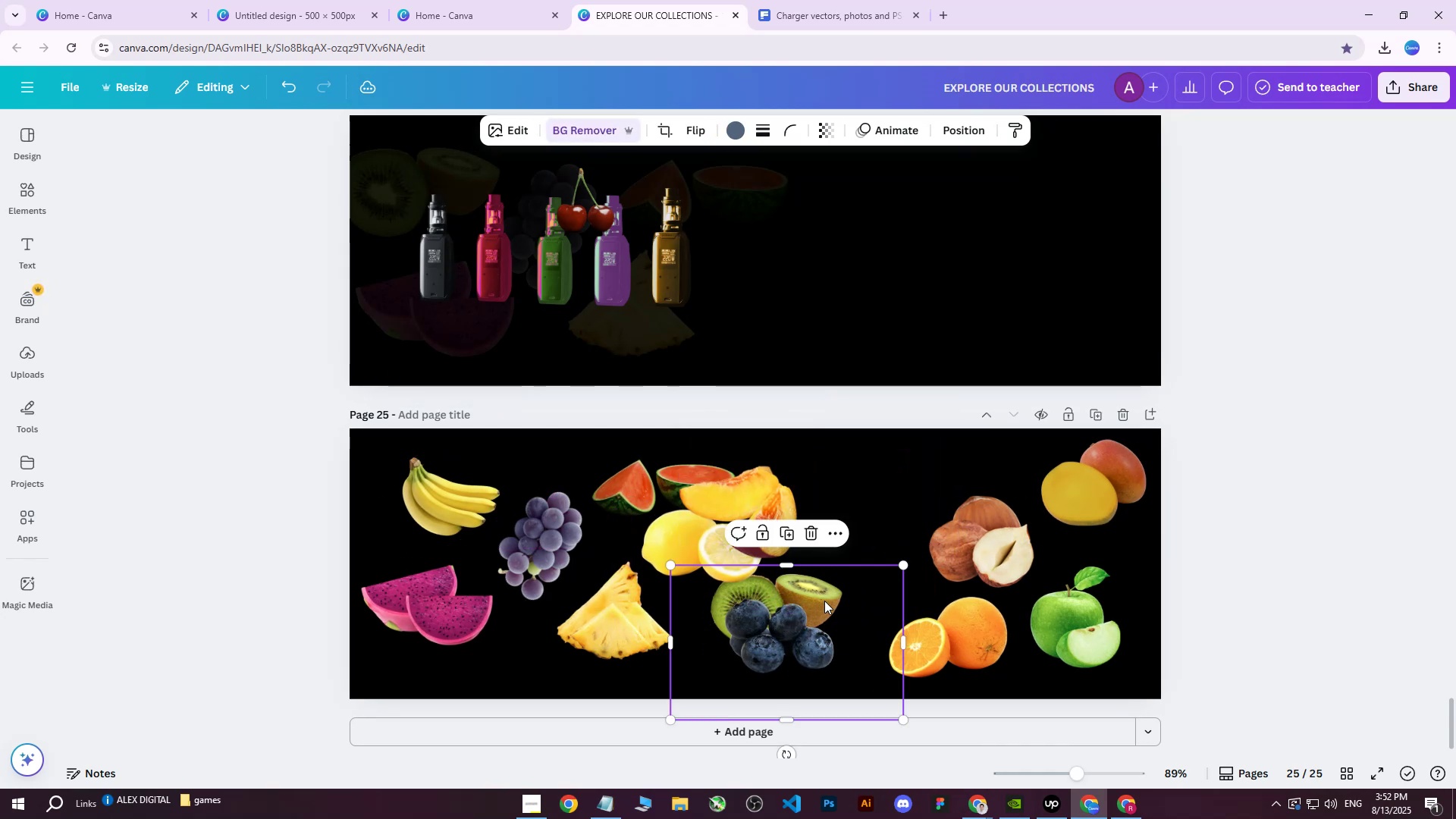 
left_click_drag(start_coordinate=[826, 599], to_coordinate=[941, 444])
 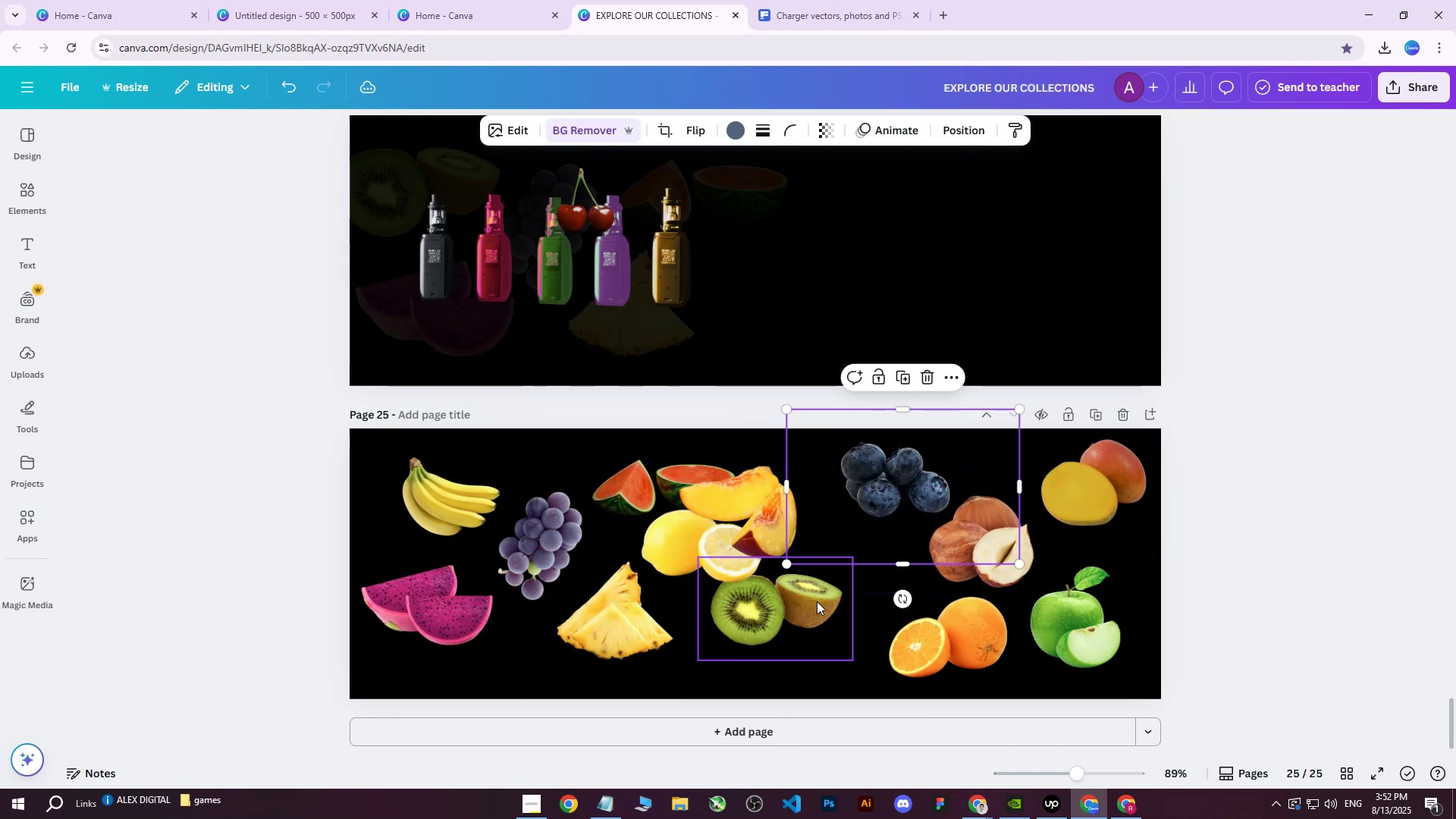 
left_click([817, 601])
 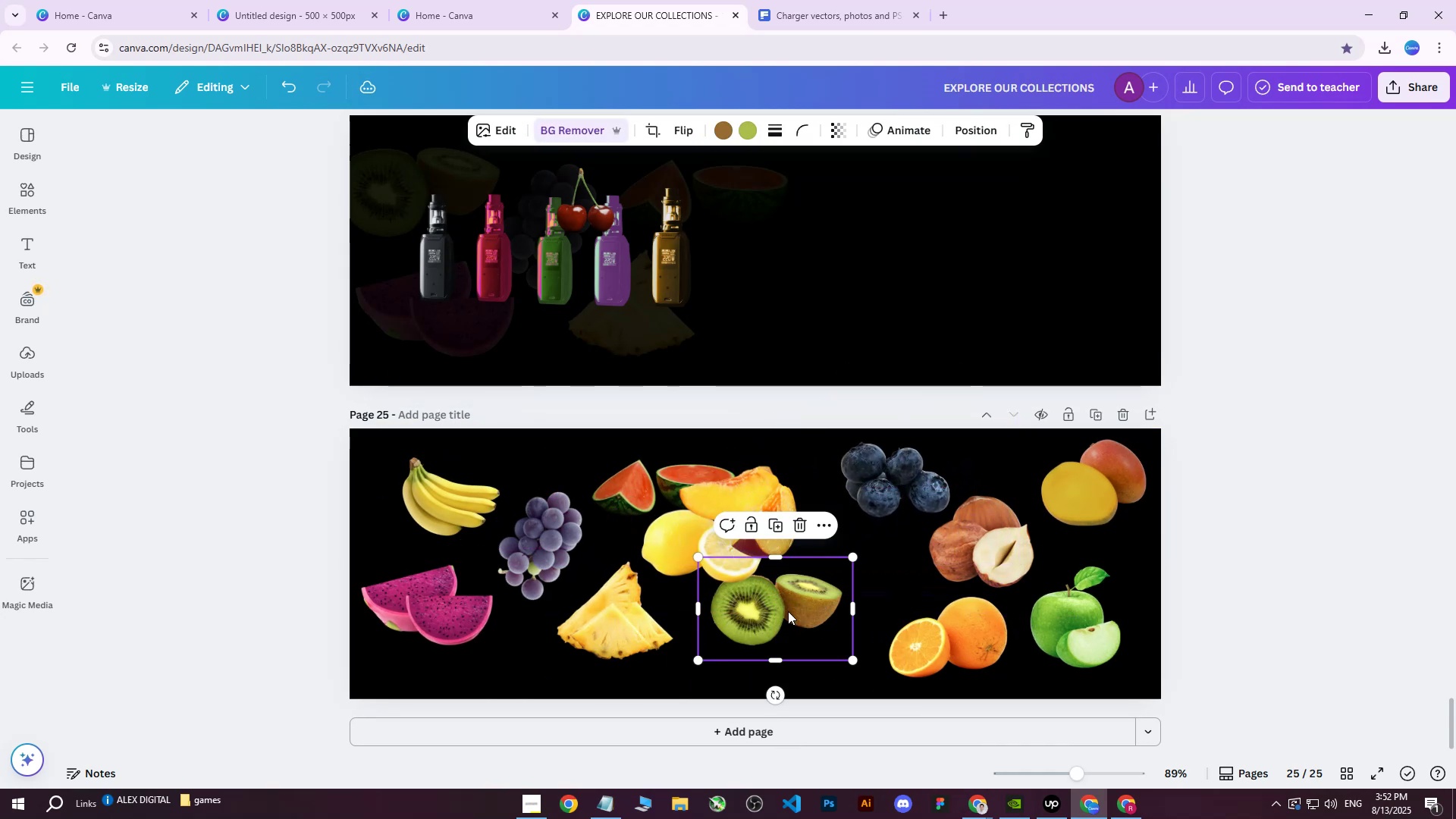 
left_click_drag(start_coordinate=[783, 612], to_coordinate=[855, 568])
 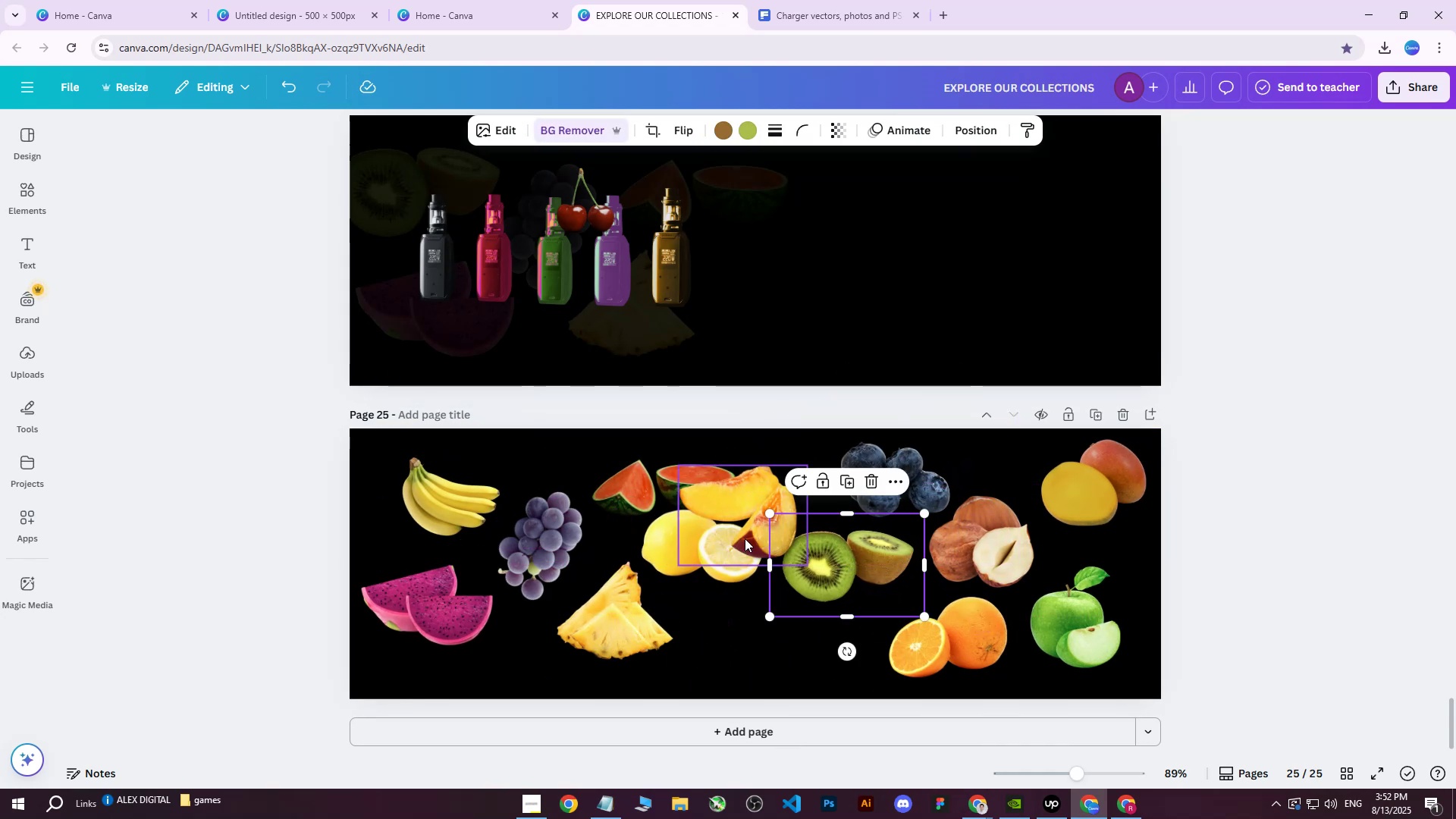 
left_click_drag(start_coordinate=[753, 533], to_coordinate=[756, 657])
 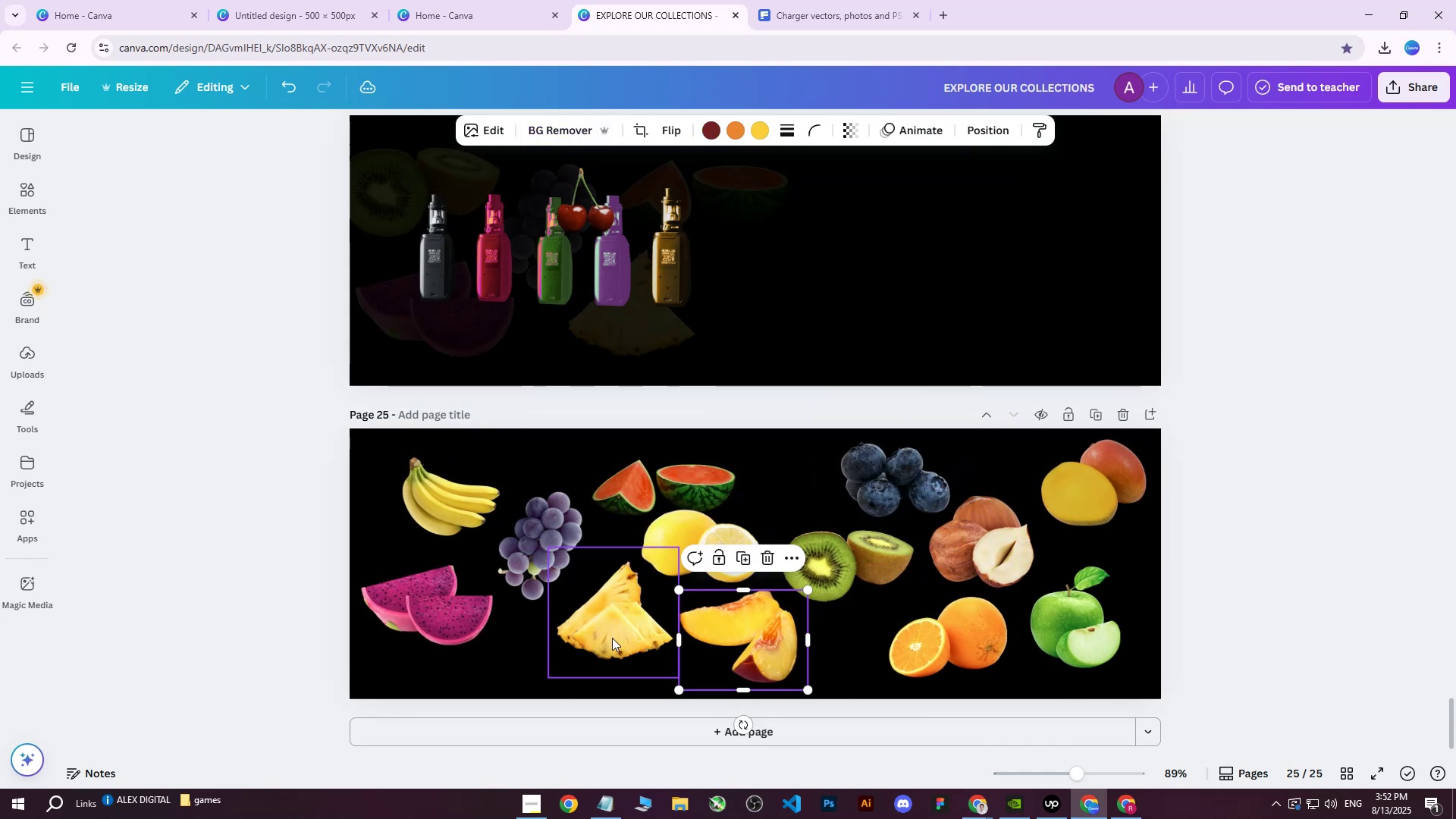 
left_click([612, 637])
 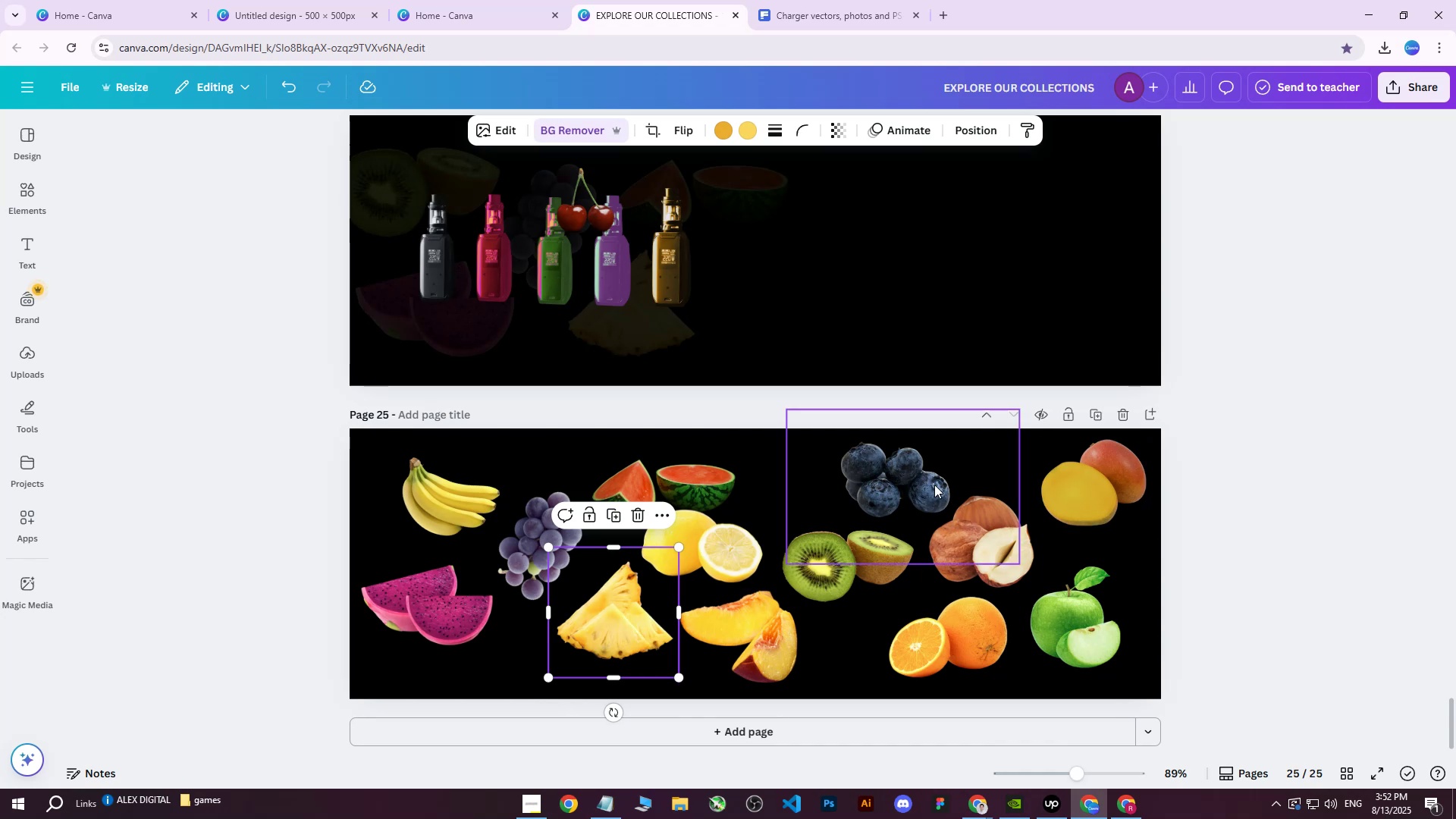 
left_click_drag(start_coordinate=[604, 215], to_coordinate=[692, 574])
 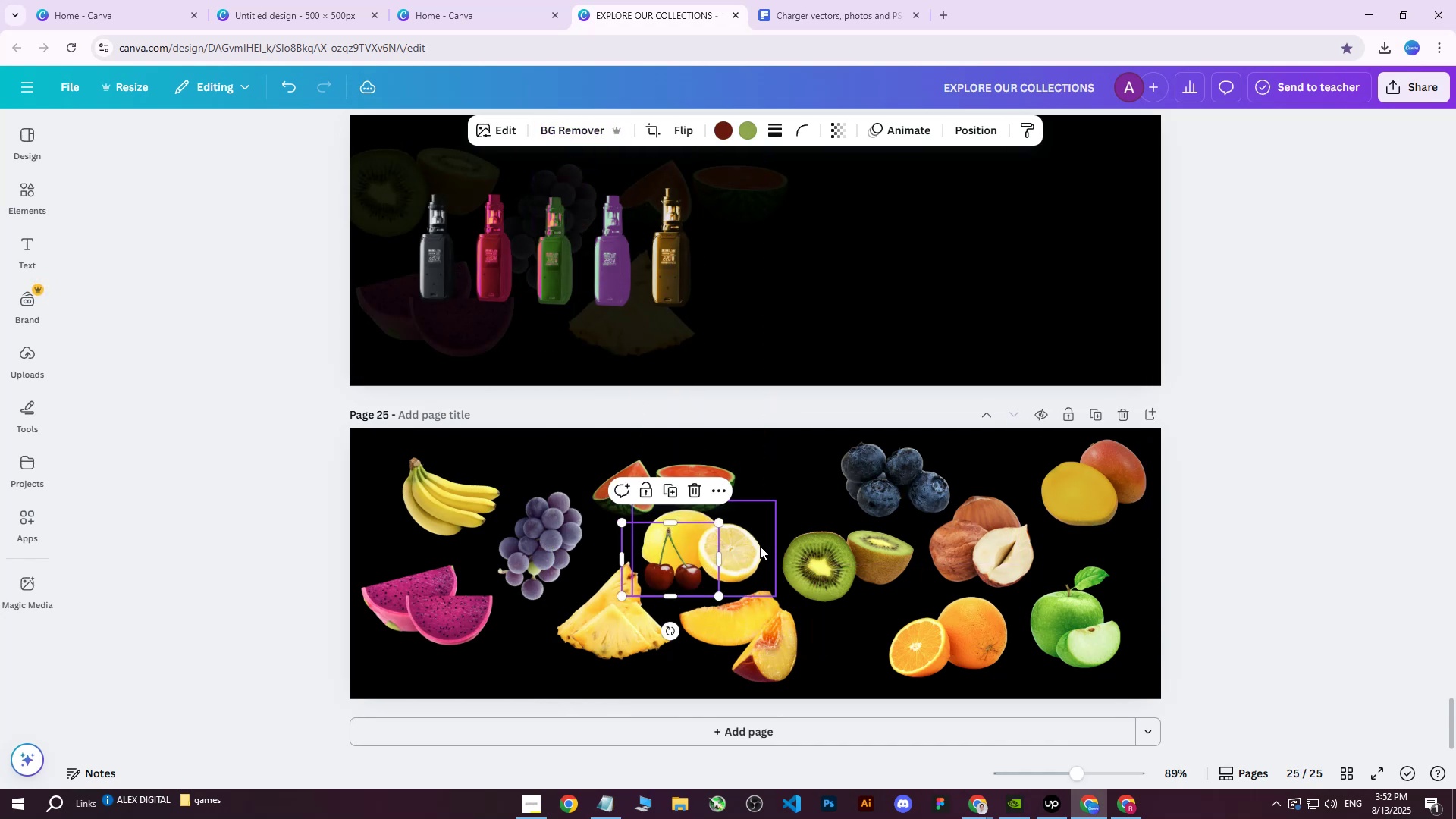 
left_click_drag(start_coordinate=[748, 550], to_coordinate=[834, 494])
 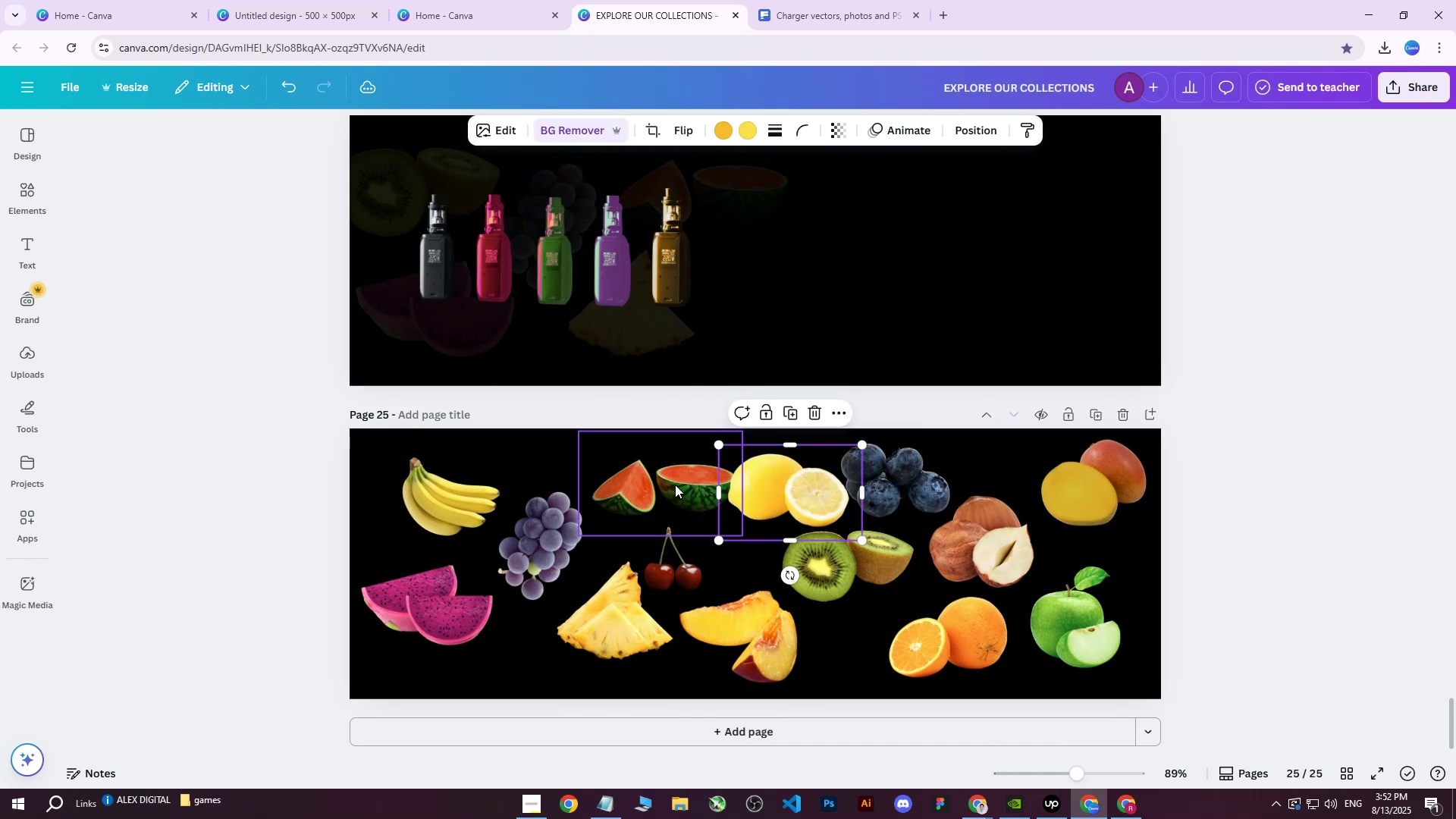 
left_click([675, 485])
 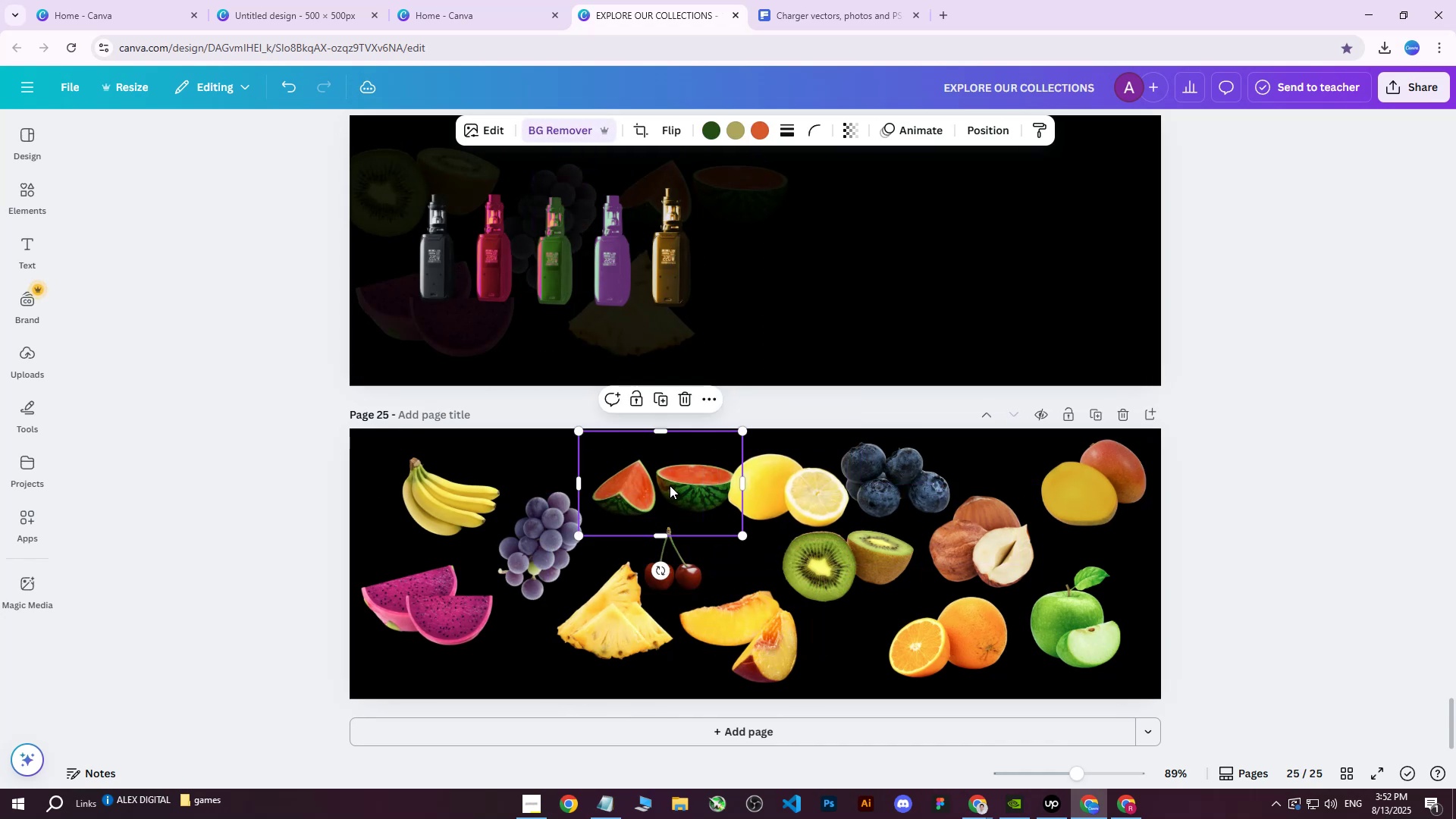 
left_click_drag(start_coordinate=[659, 485], to_coordinate=[648, 480])
 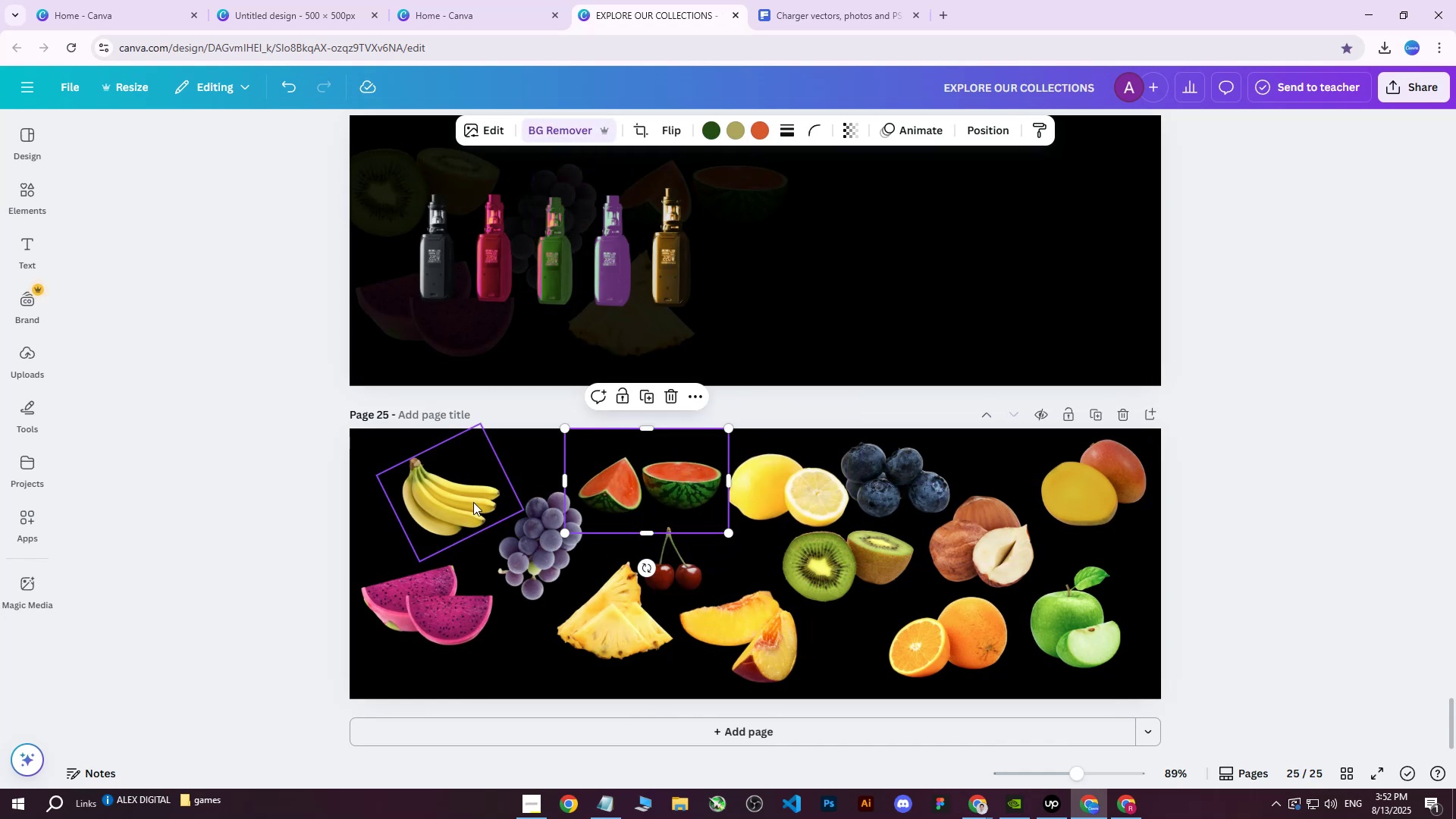 
left_click_drag(start_coordinate=[440, 487], to_coordinate=[423, 480])
 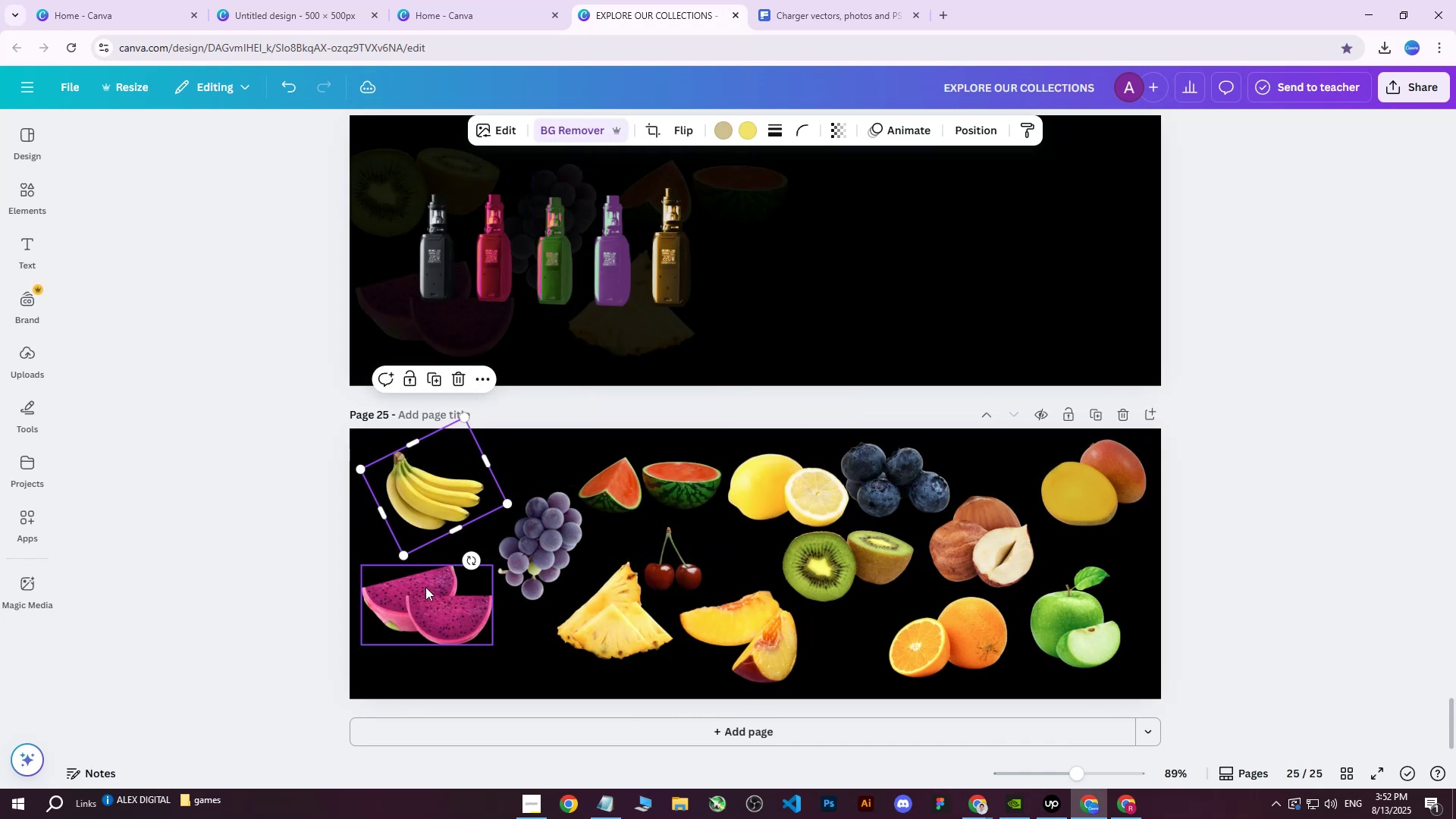 
left_click_drag(start_coordinate=[425, 592], to_coordinate=[422, 613])
 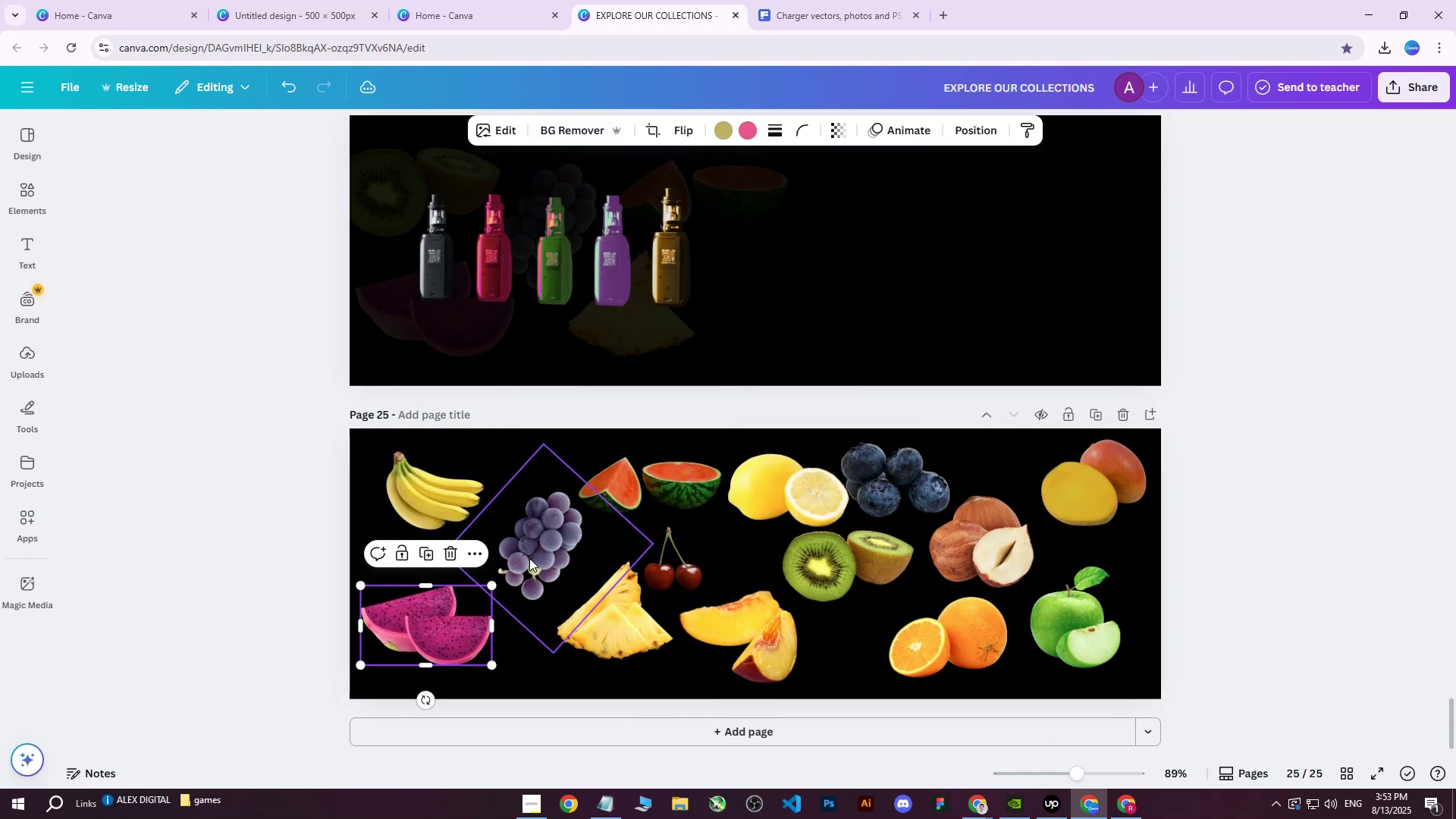 
left_click_drag(start_coordinate=[547, 544], to_coordinate=[520, 542])
 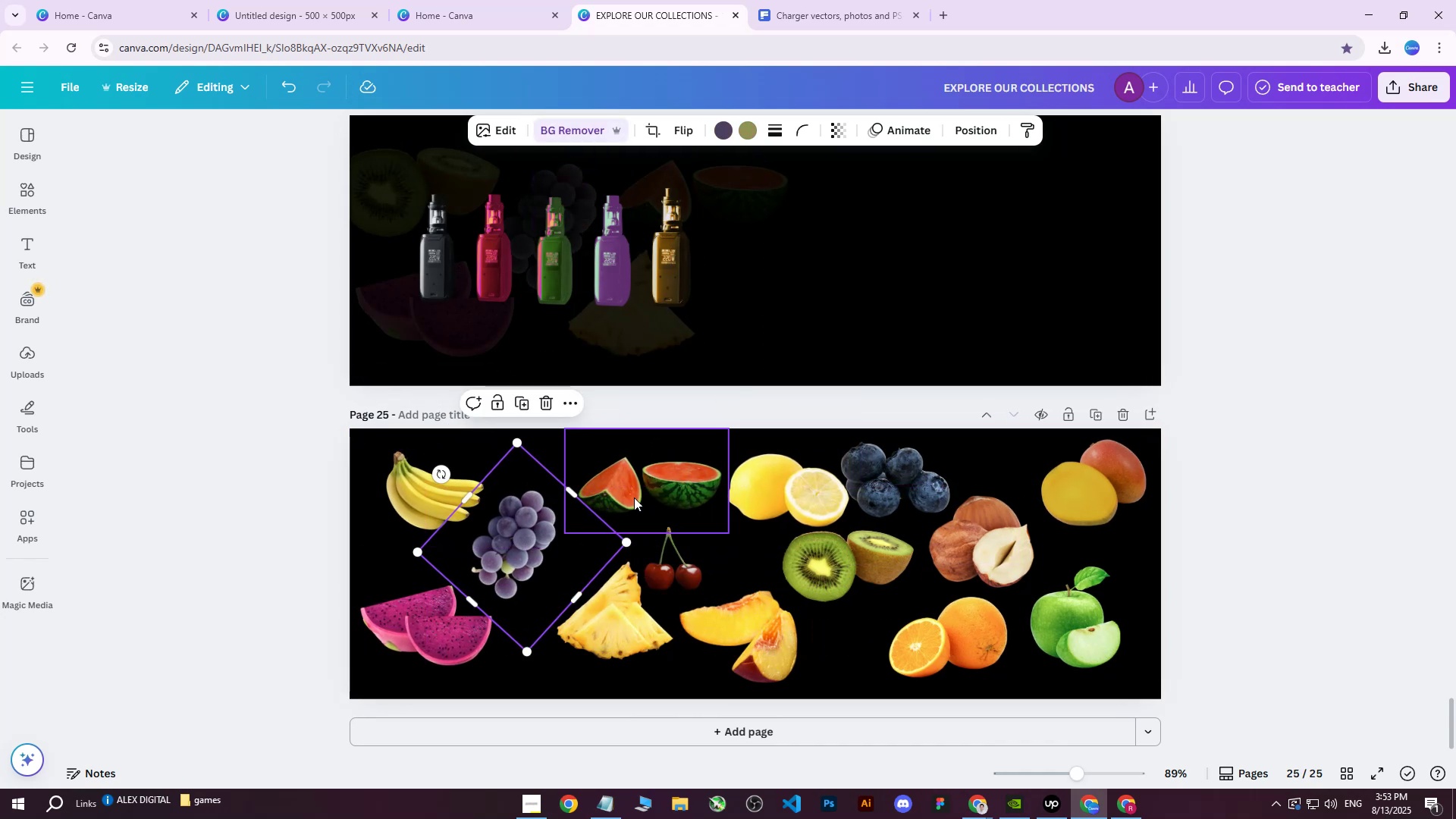 
left_click_drag(start_coordinate=[648, 491], to_coordinate=[635, 482])
 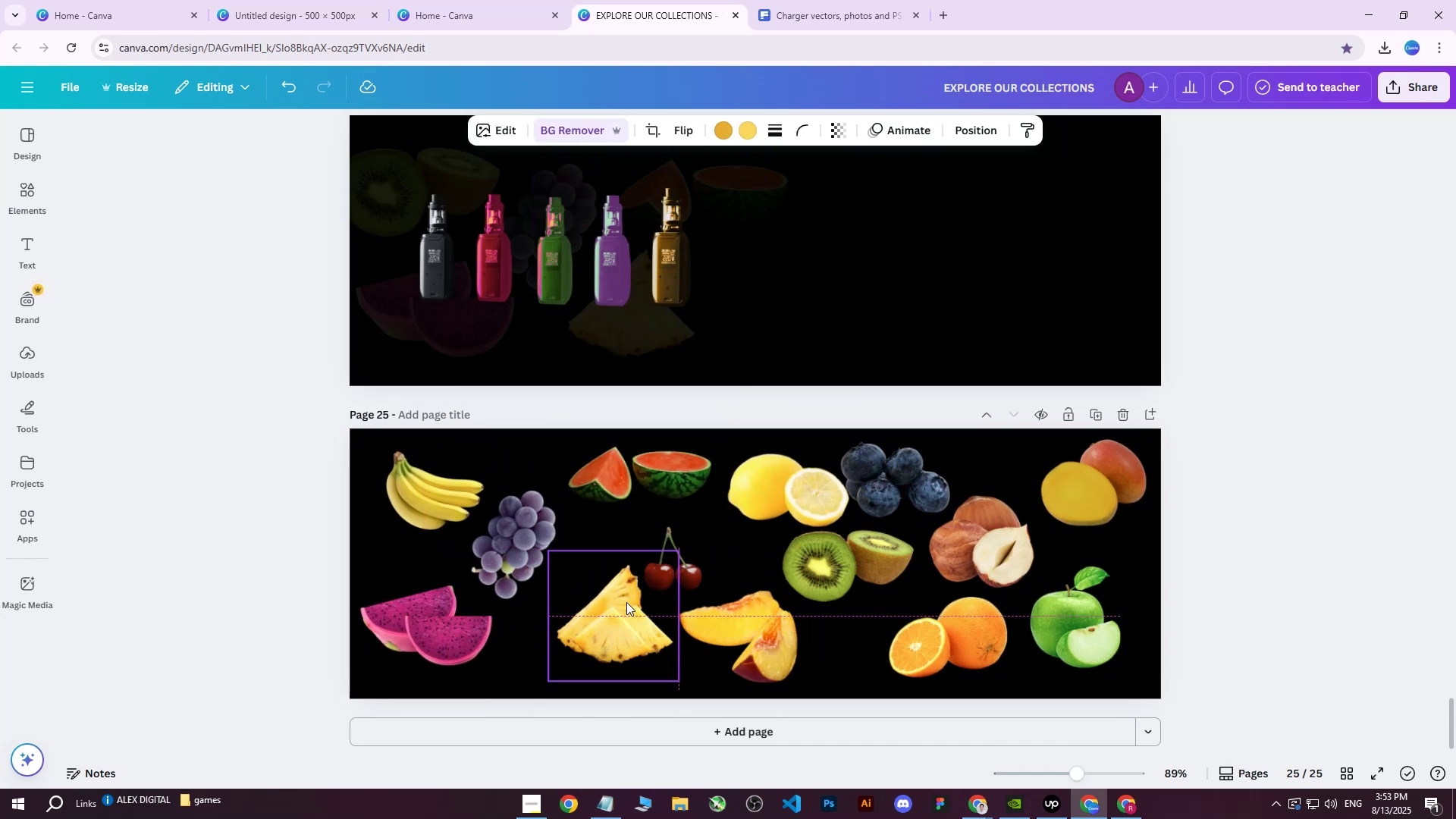 
left_click_drag(start_coordinate=[618, 615], to_coordinate=[580, 617])
 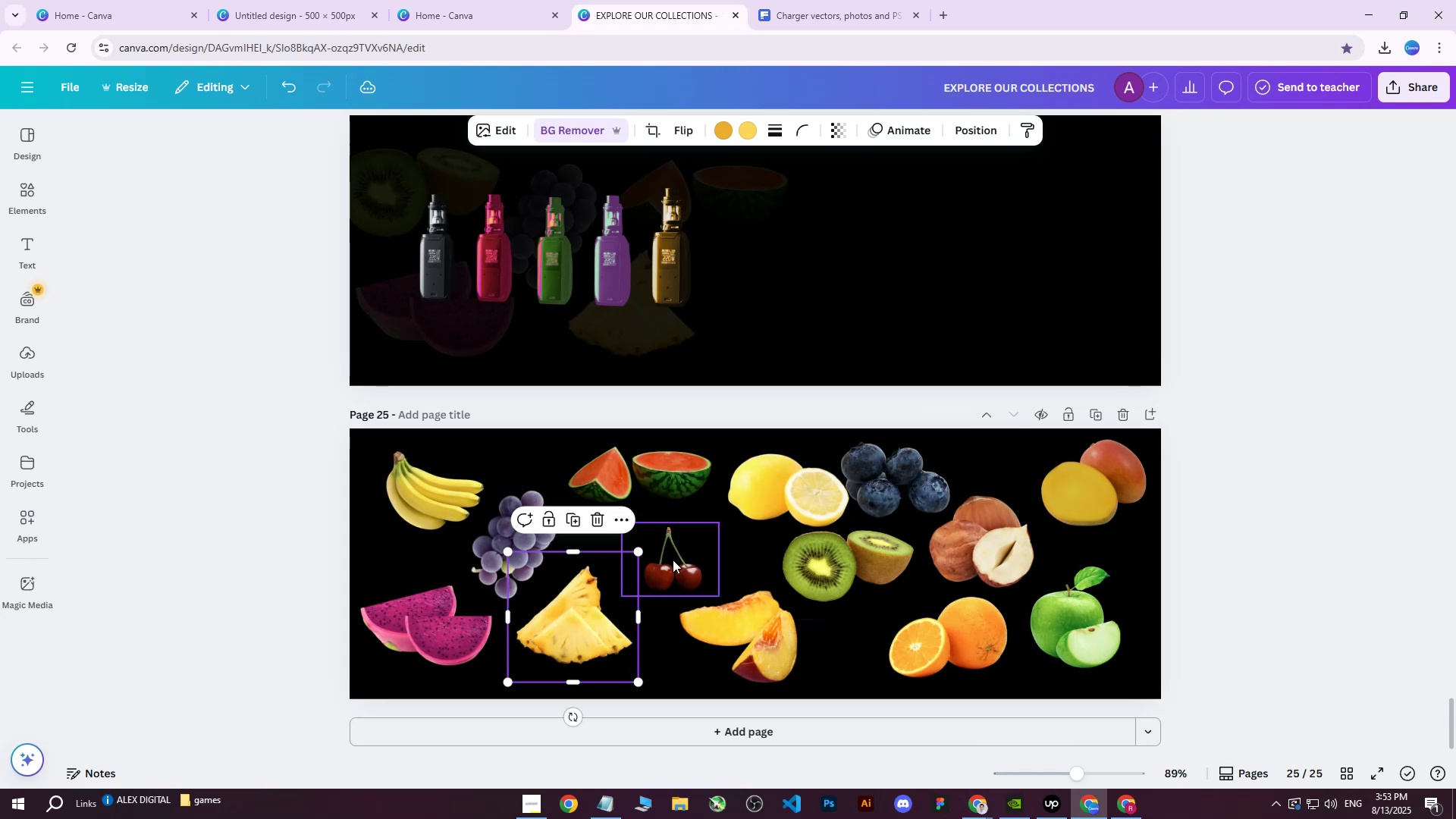 
left_click([674, 556])
 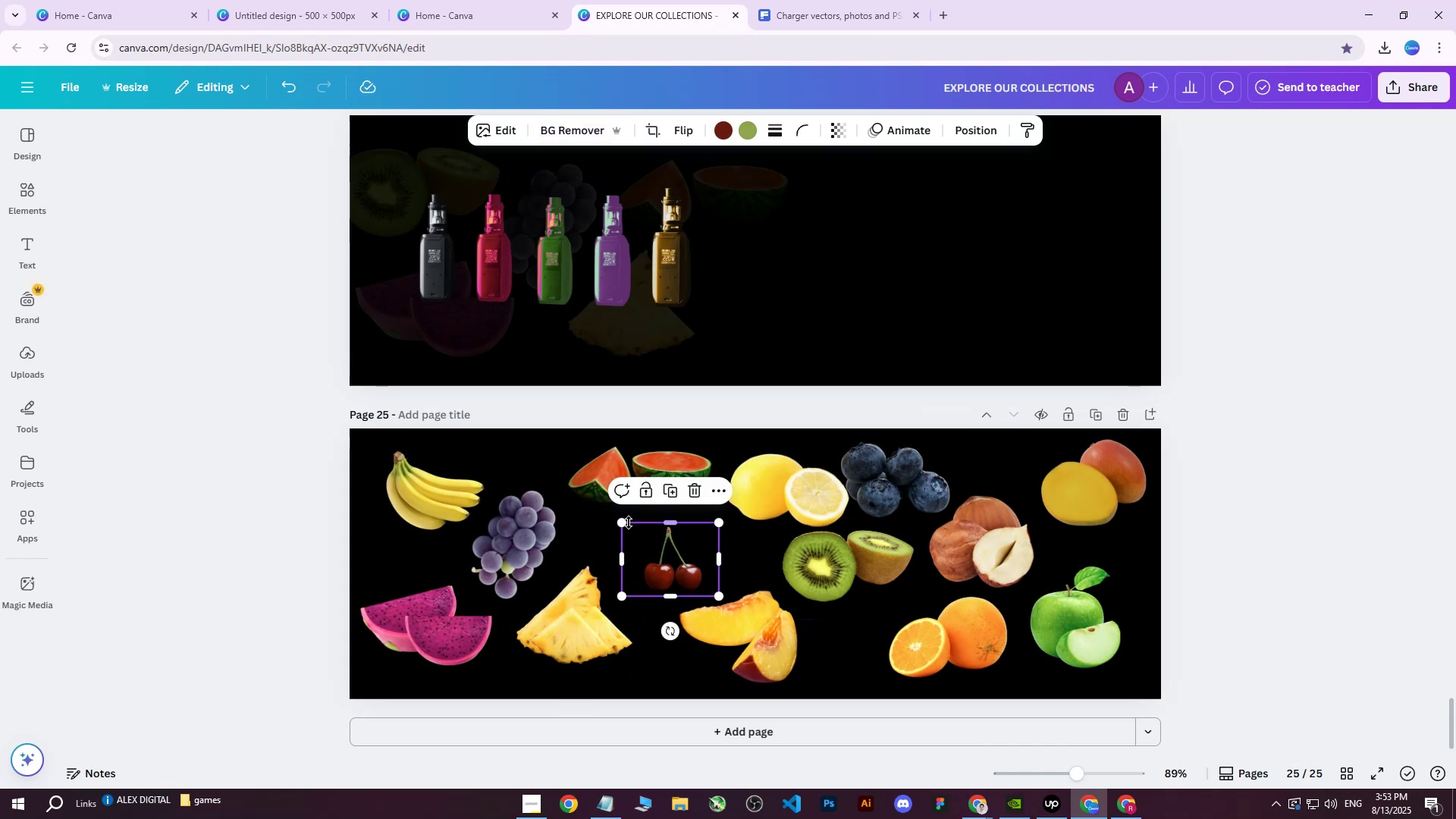 
left_click_drag(start_coordinate=[627, 521], to_coordinate=[587, 488])
 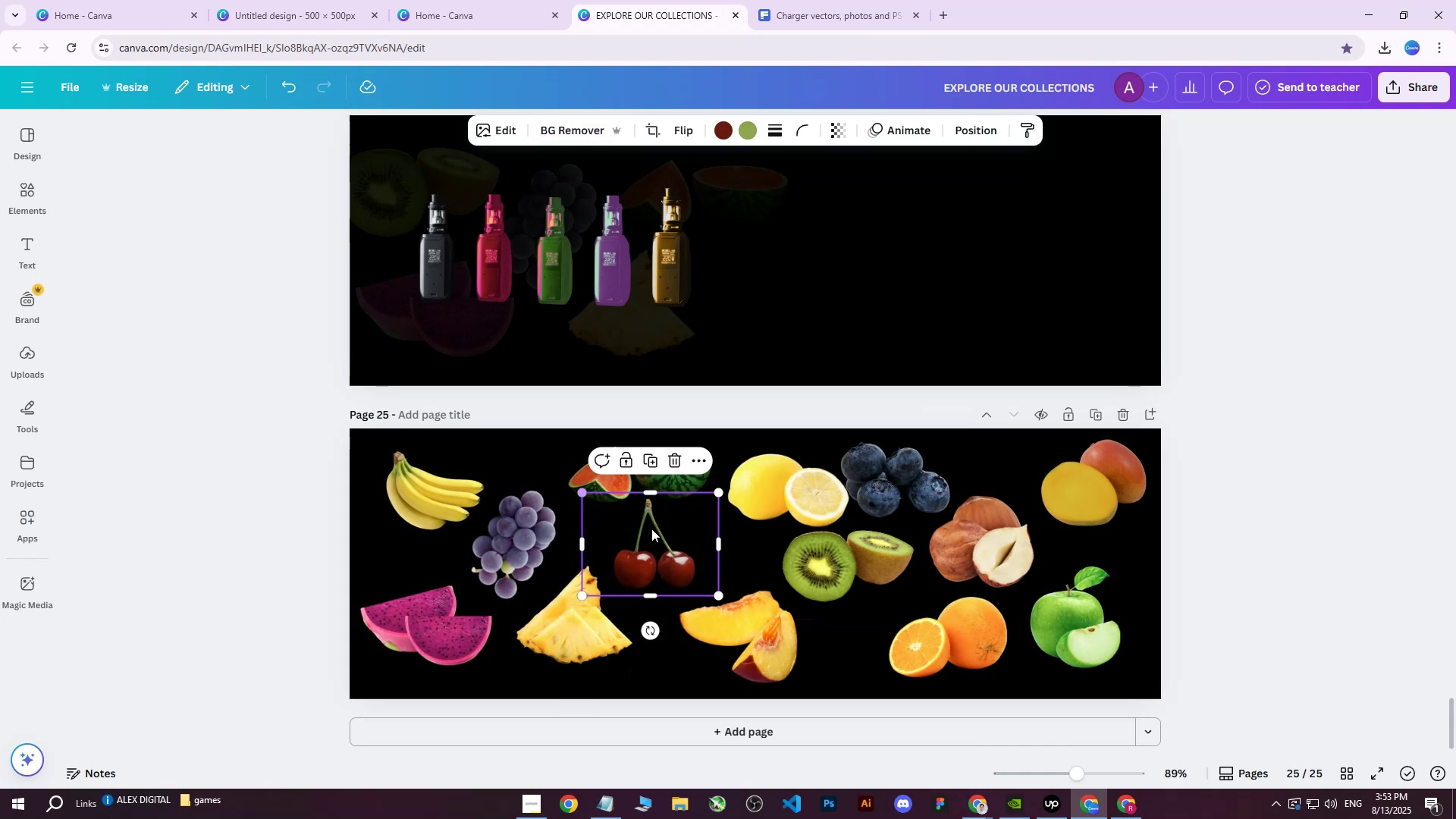 
left_click_drag(start_coordinate=[682, 544], to_coordinate=[692, 551])
 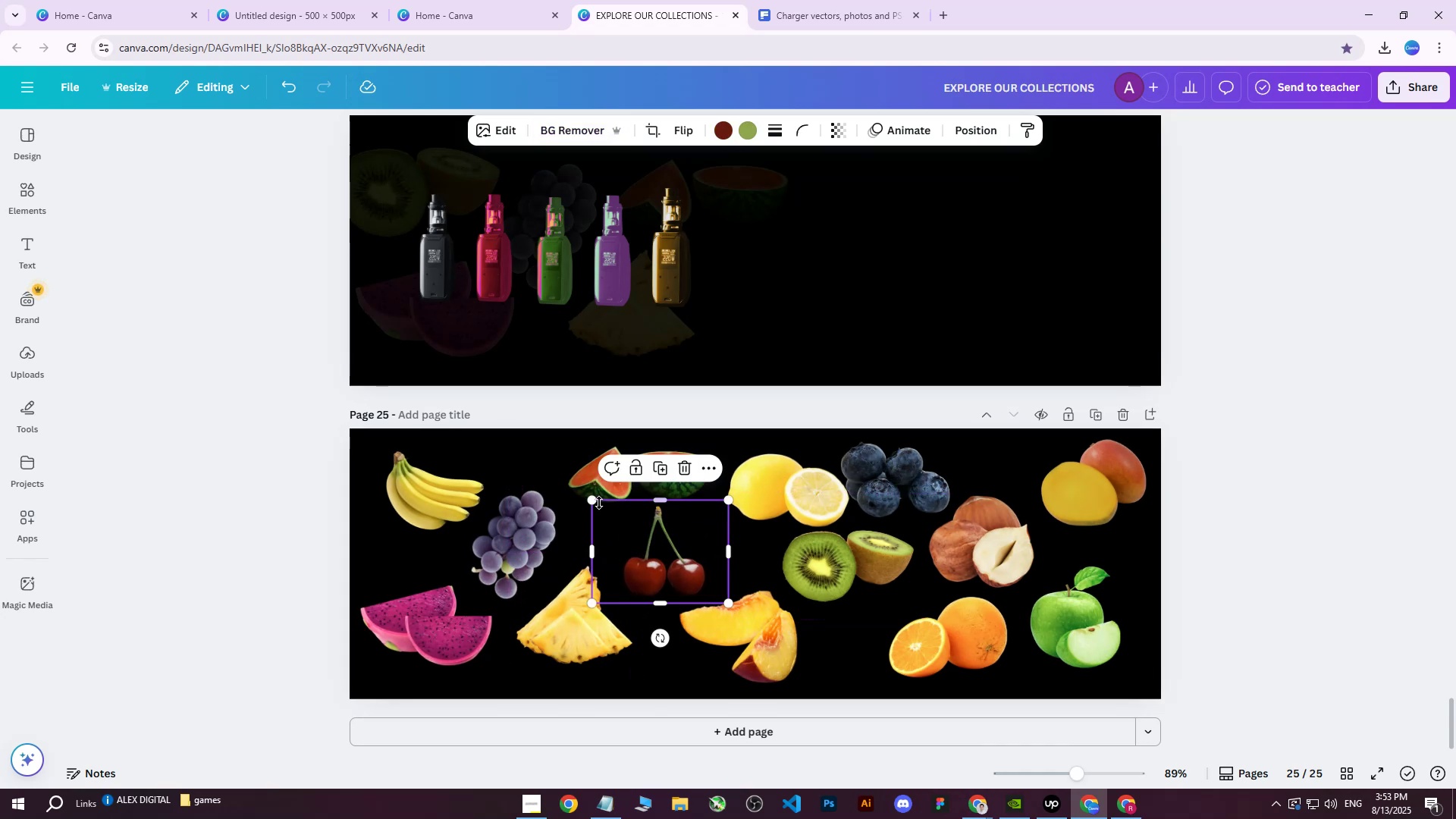 
left_click_drag(start_coordinate=[596, 499], to_coordinate=[579, 486])
 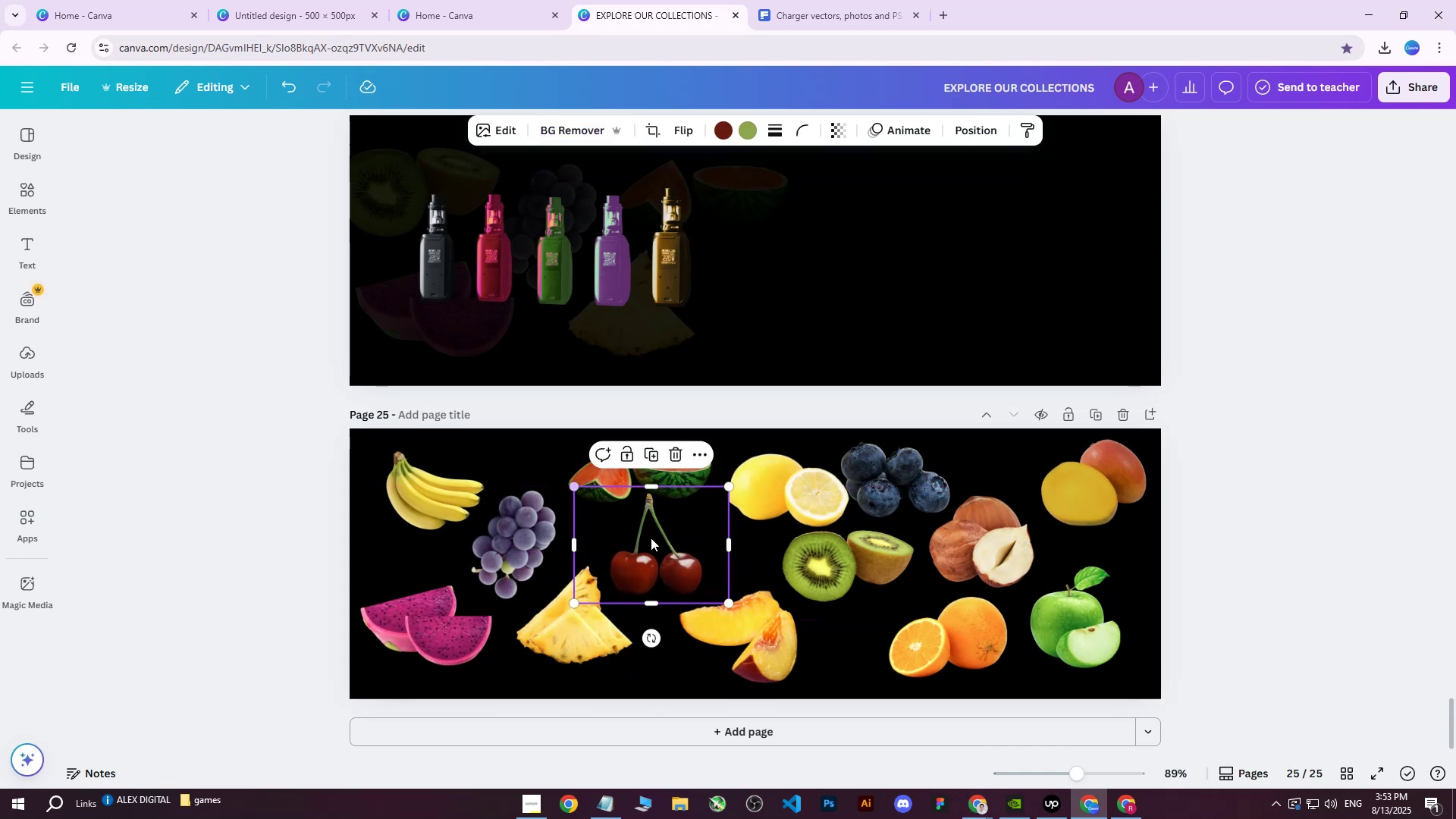 
left_click_drag(start_coordinate=[673, 554], to_coordinate=[677, 563])
 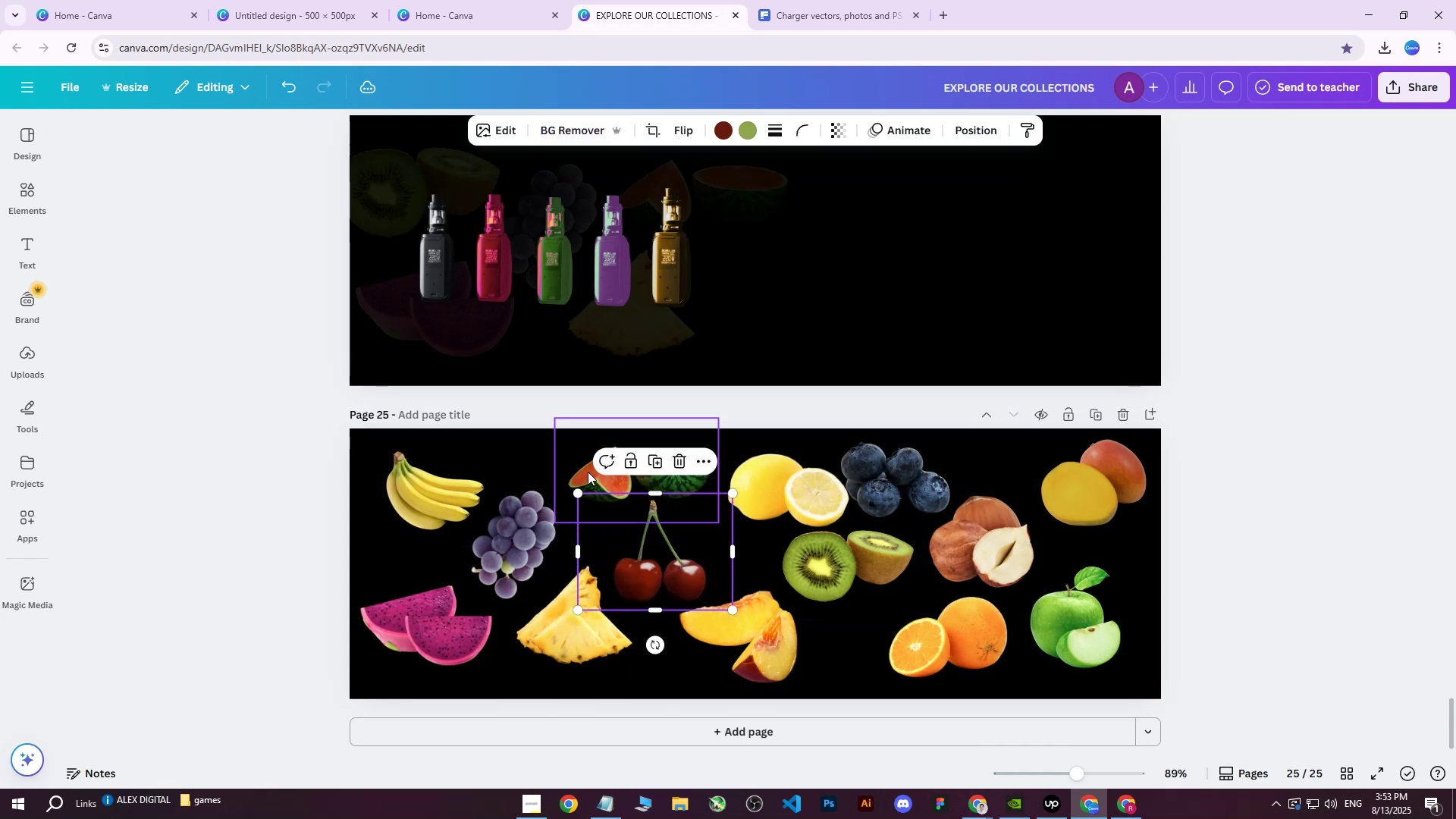 
left_click([587, 472])
 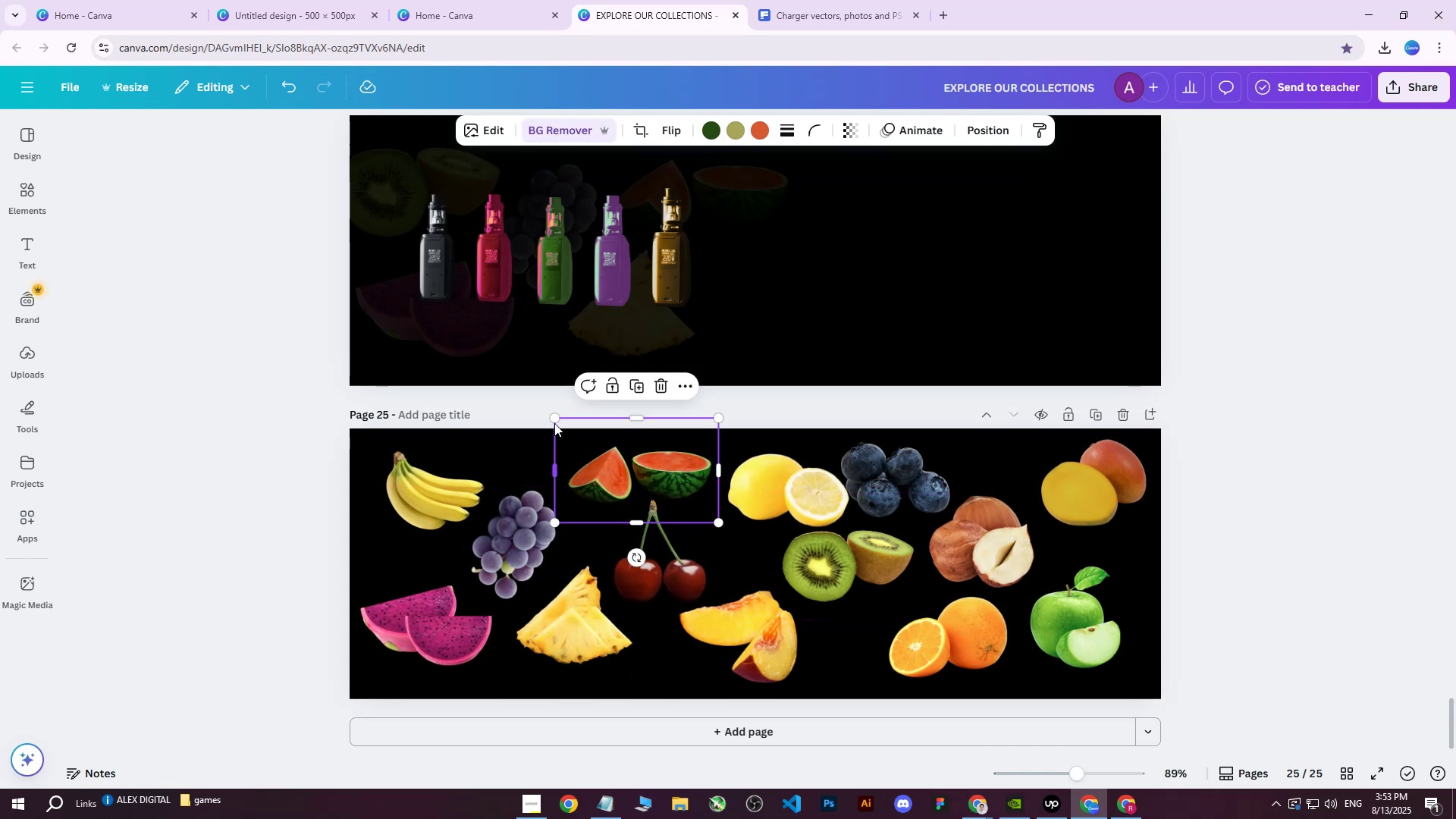 
left_click_drag(start_coordinate=[553, 419], to_coordinate=[544, 412])
 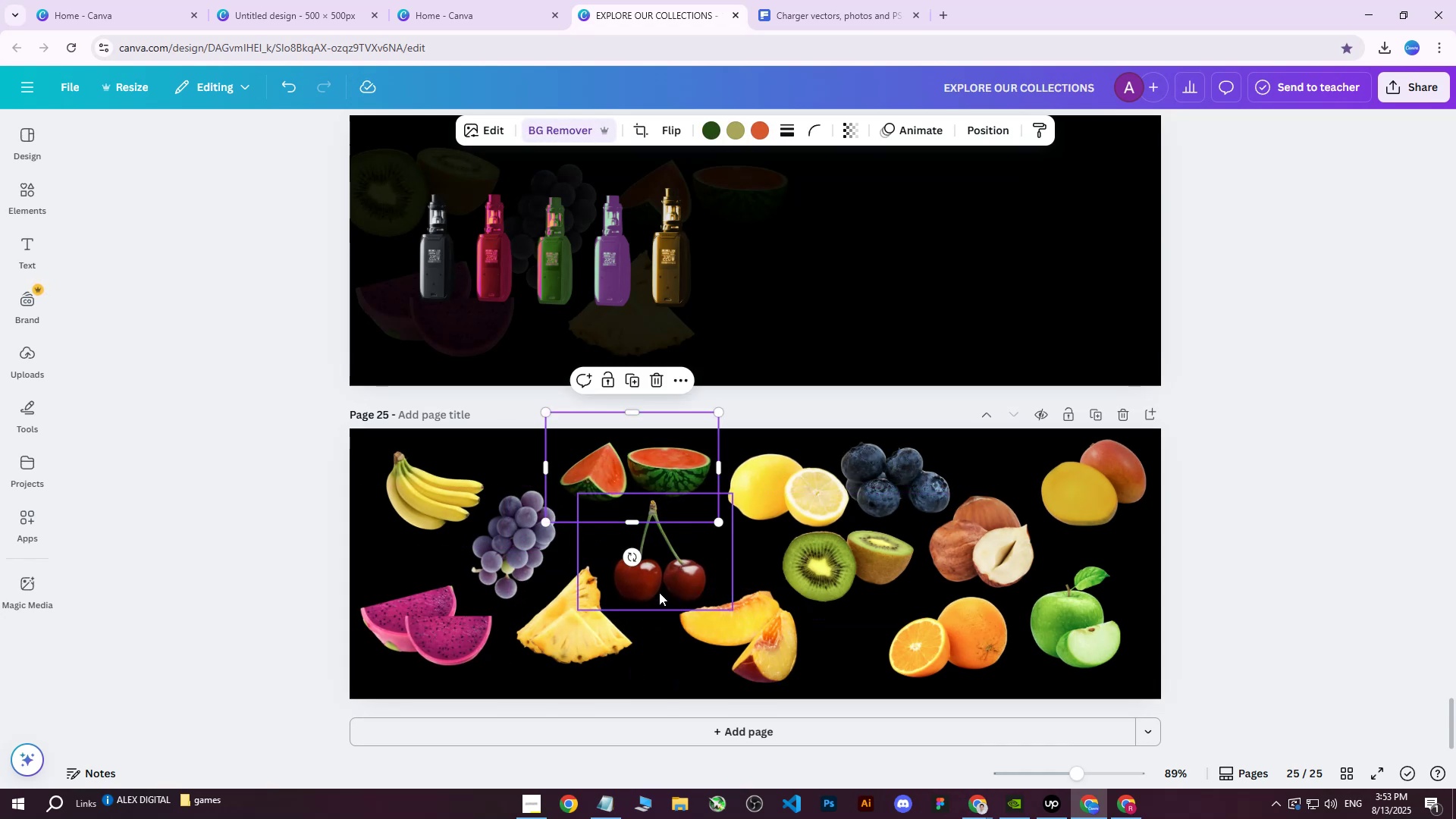 
left_click([648, 576])
 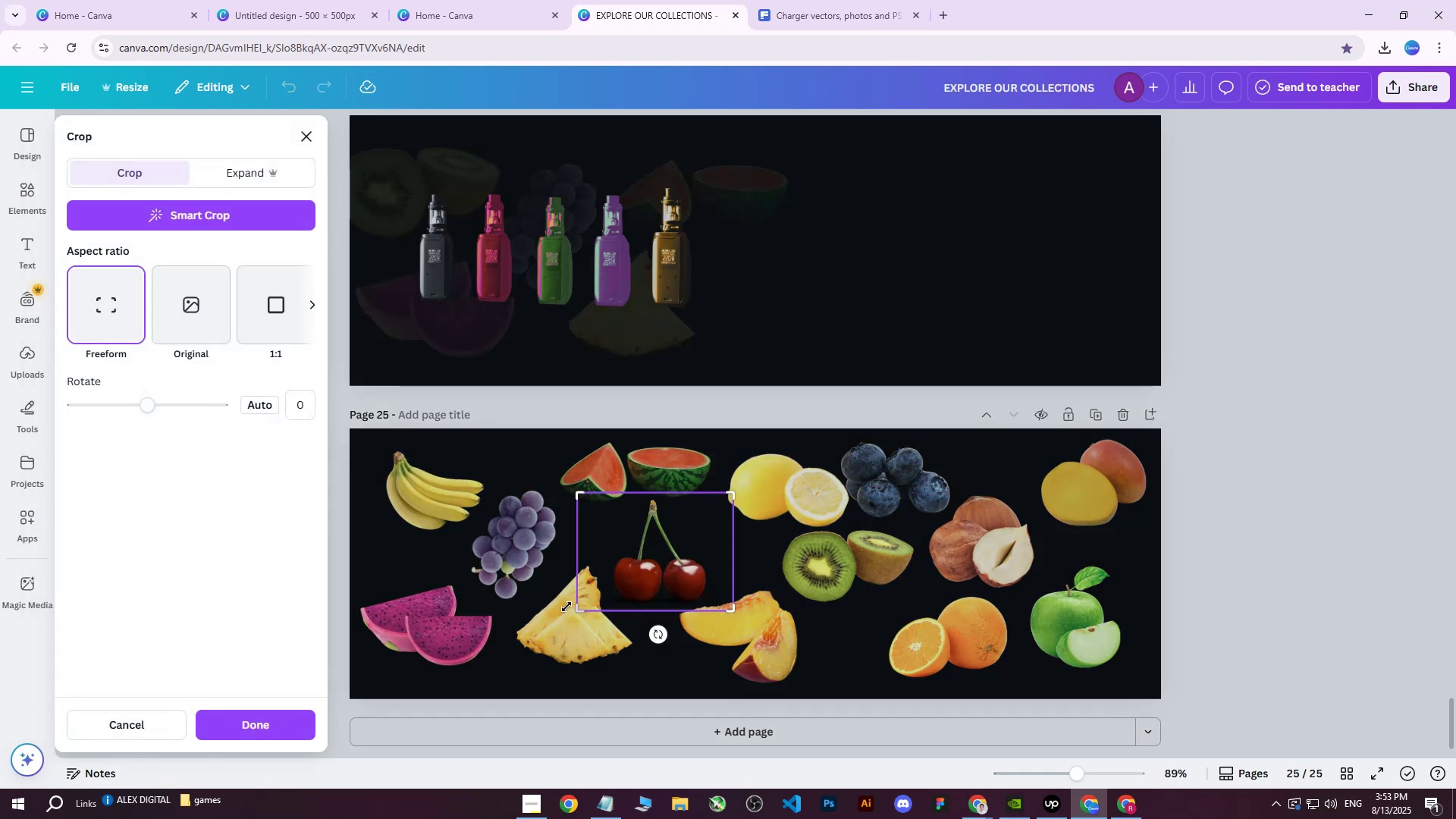 
left_click([549, 639])
 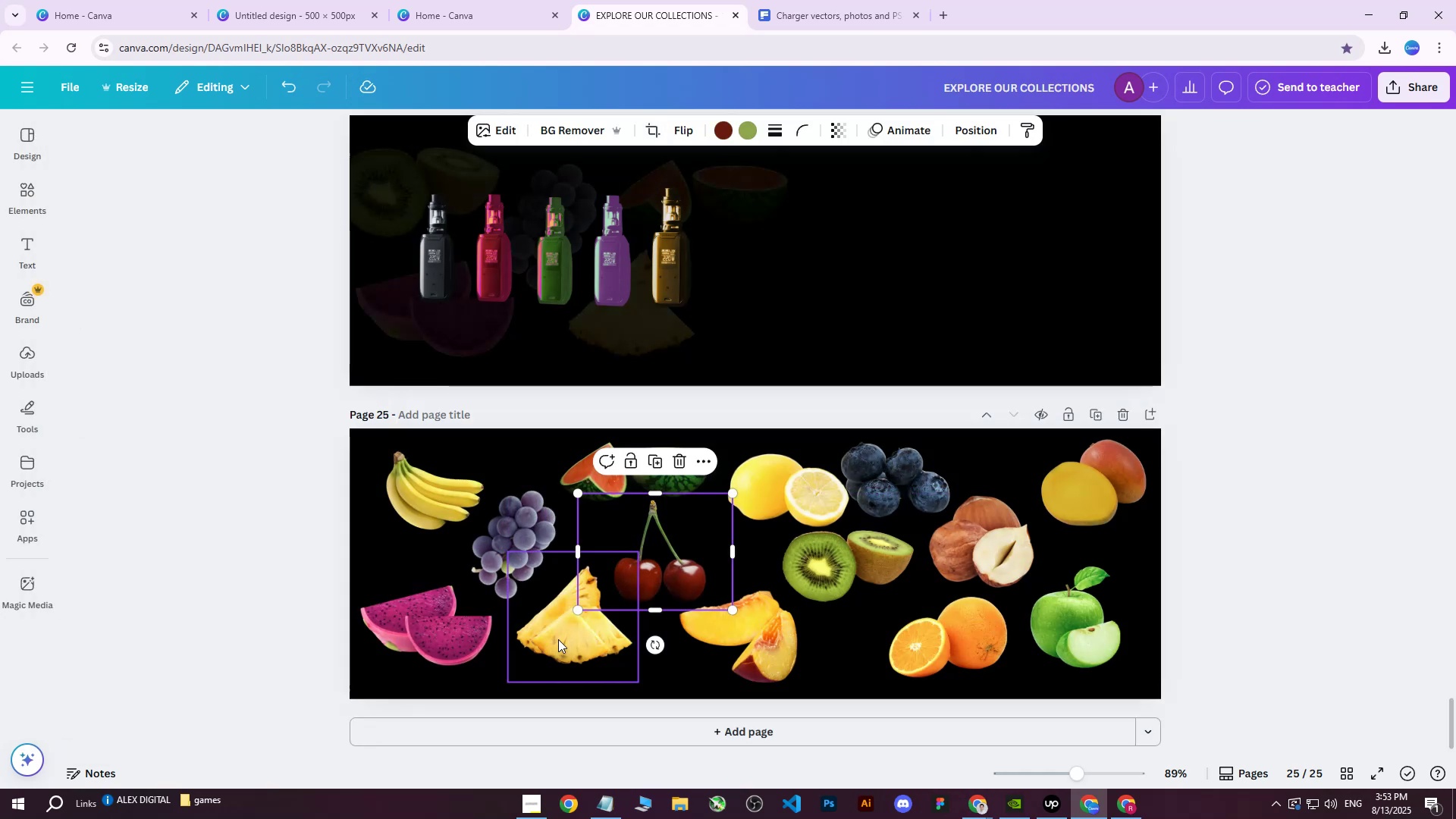 
left_click_drag(start_coordinate=[559, 637], to_coordinate=[557, 646])
 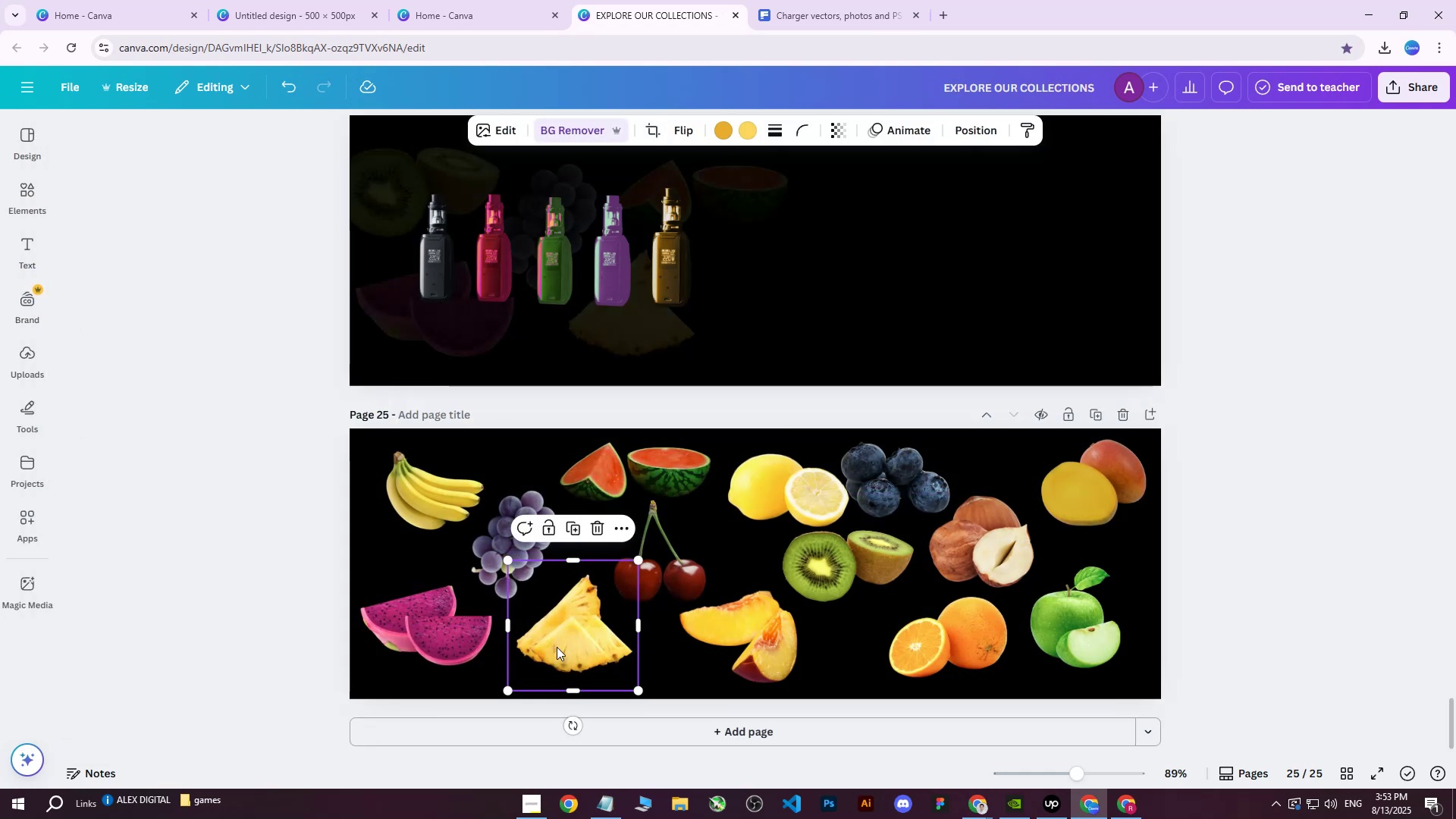 
left_click_drag(start_coordinate=[557, 647], to_coordinate=[556, 654])
 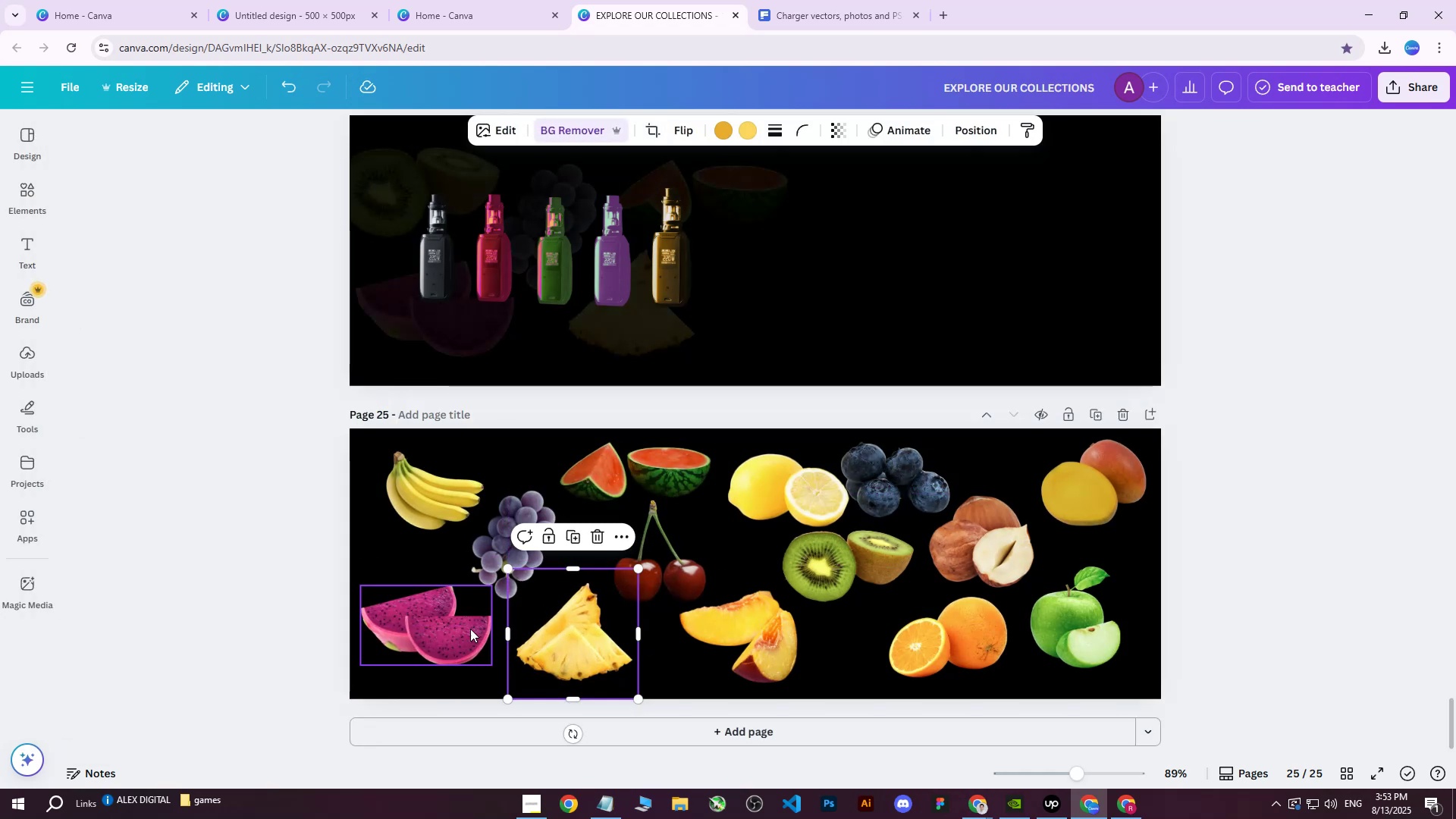 
left_click_drag(start_coordinate=[460, 625], to_coordinate=[458, 639])
 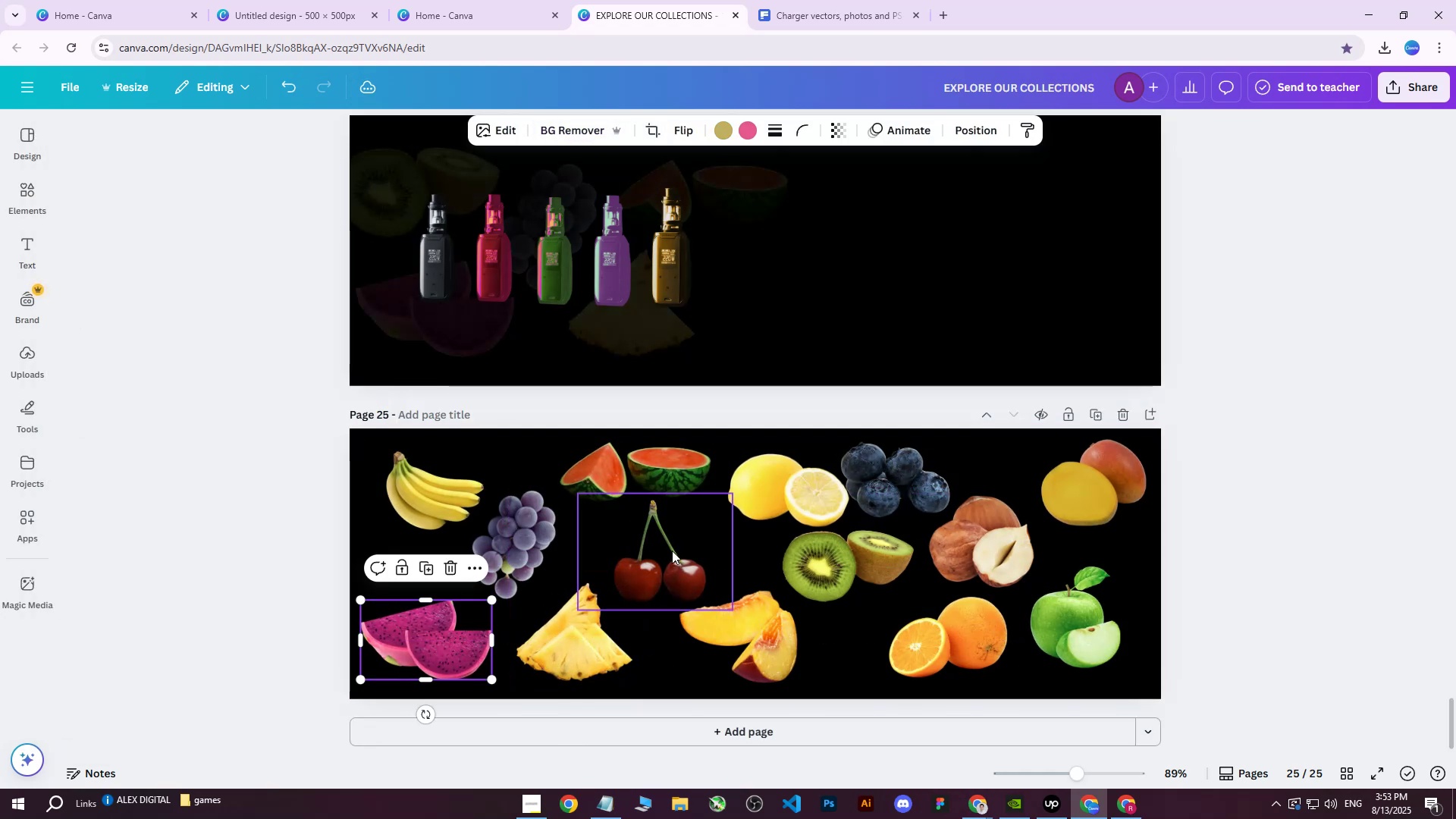 
left_click_drag(start_coordinate=[672, 551], to_coordinate=[667, 553])
 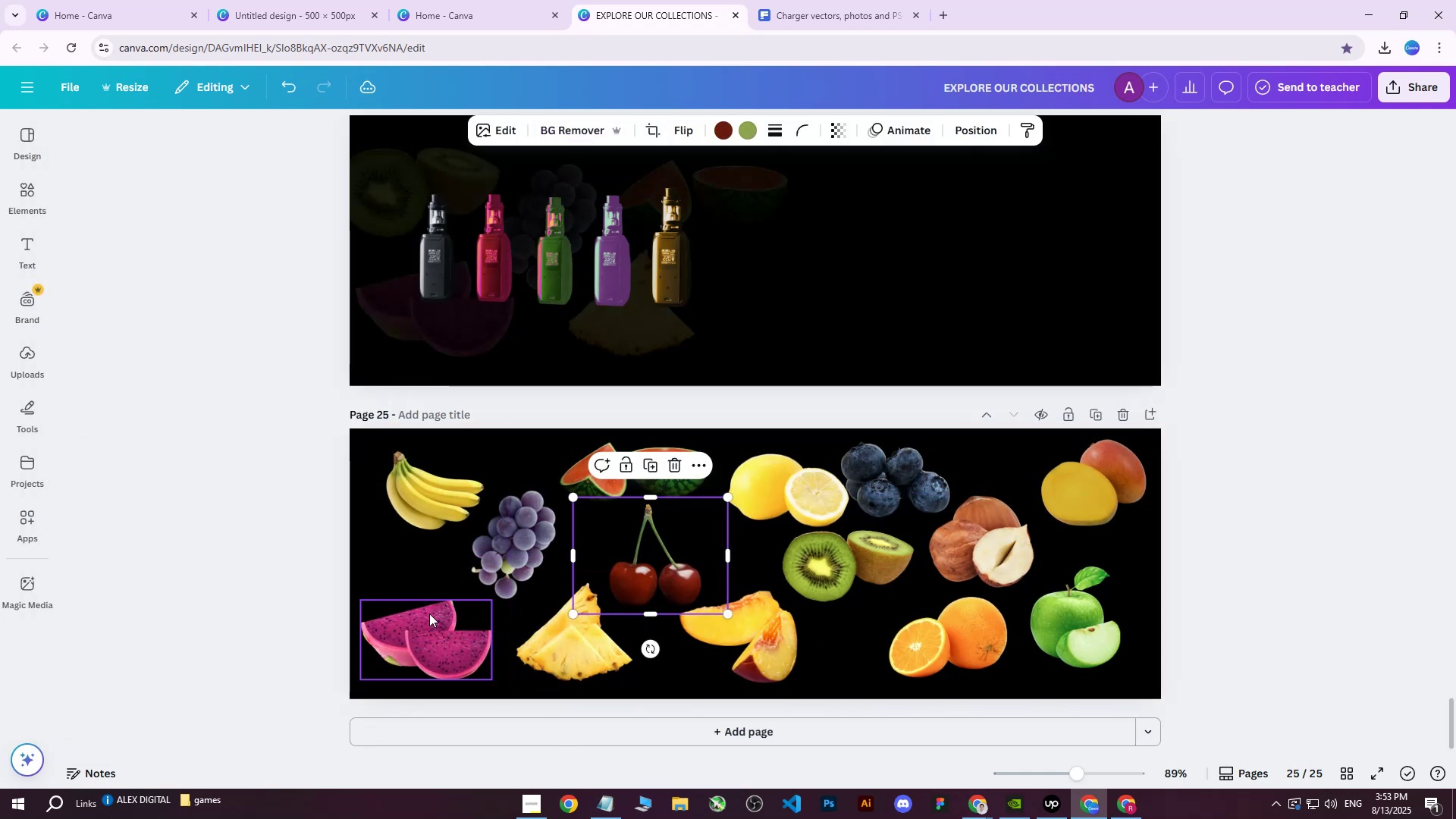 
left_click_drag(start_coordinate=[428, 618], to_coordinate=[438, 610])
 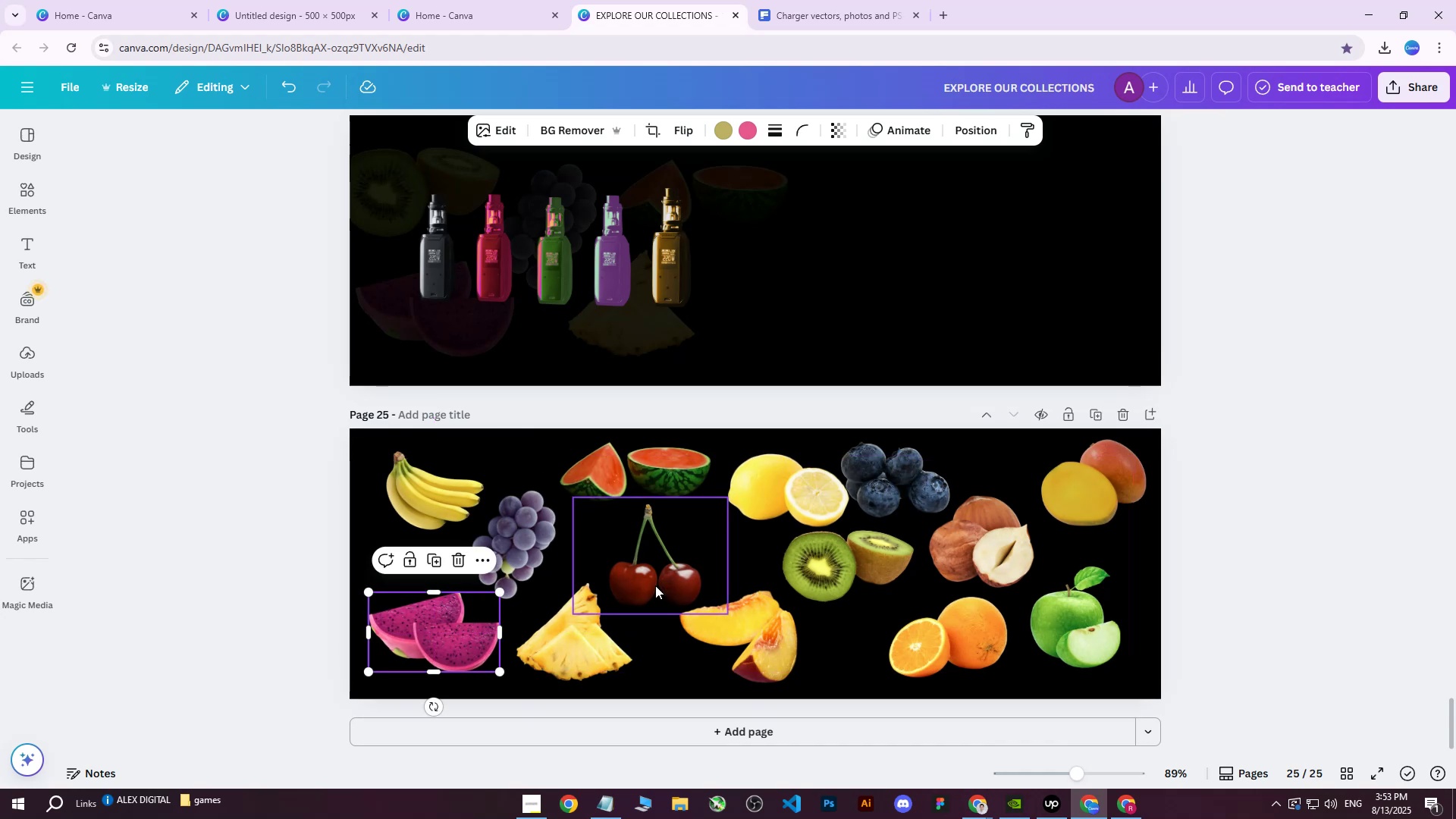 
left_click_drag(start_coordinate=[659, 579], to_coordinate=[668, 584])
 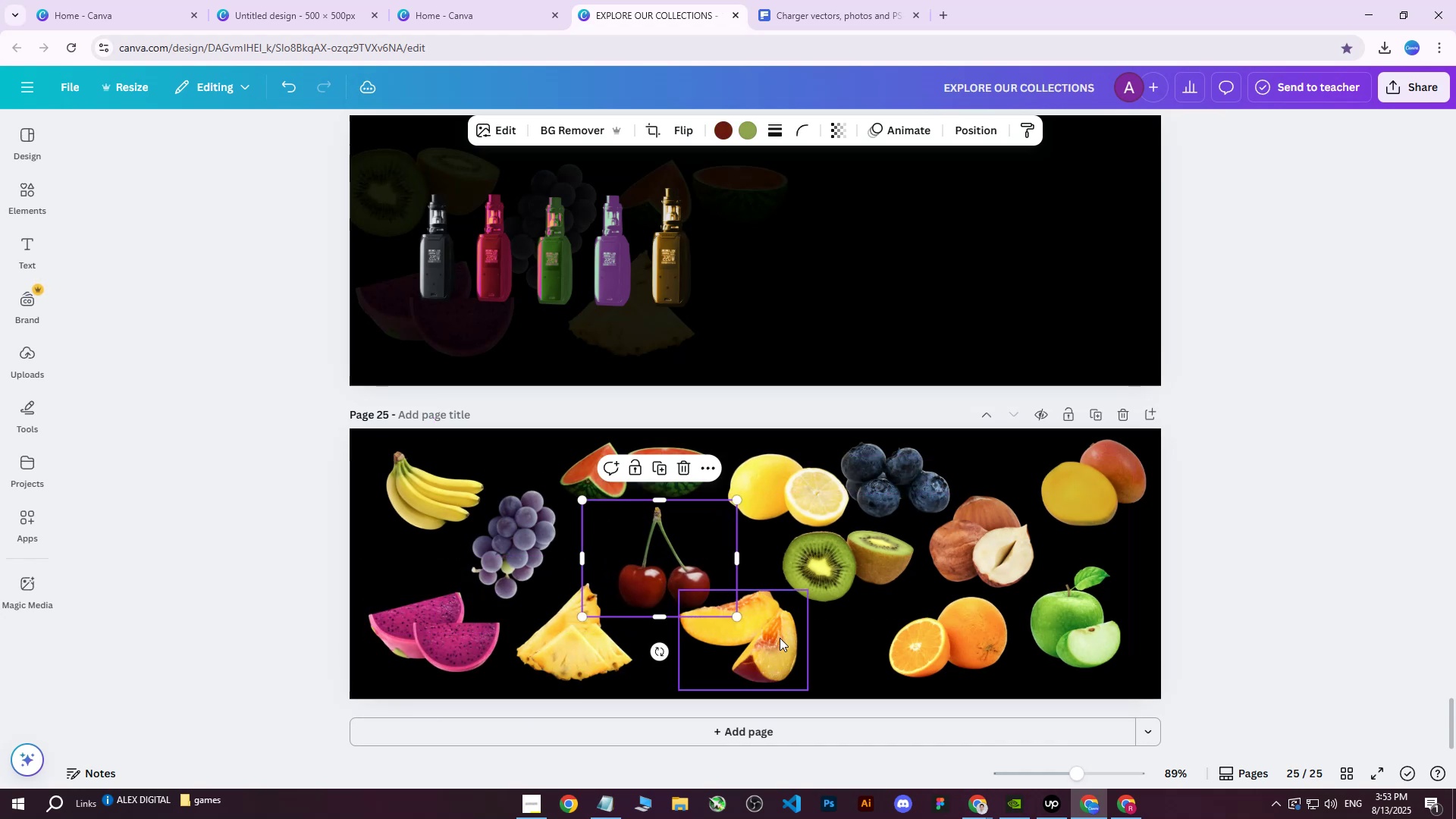 
left_click([780, 638])
 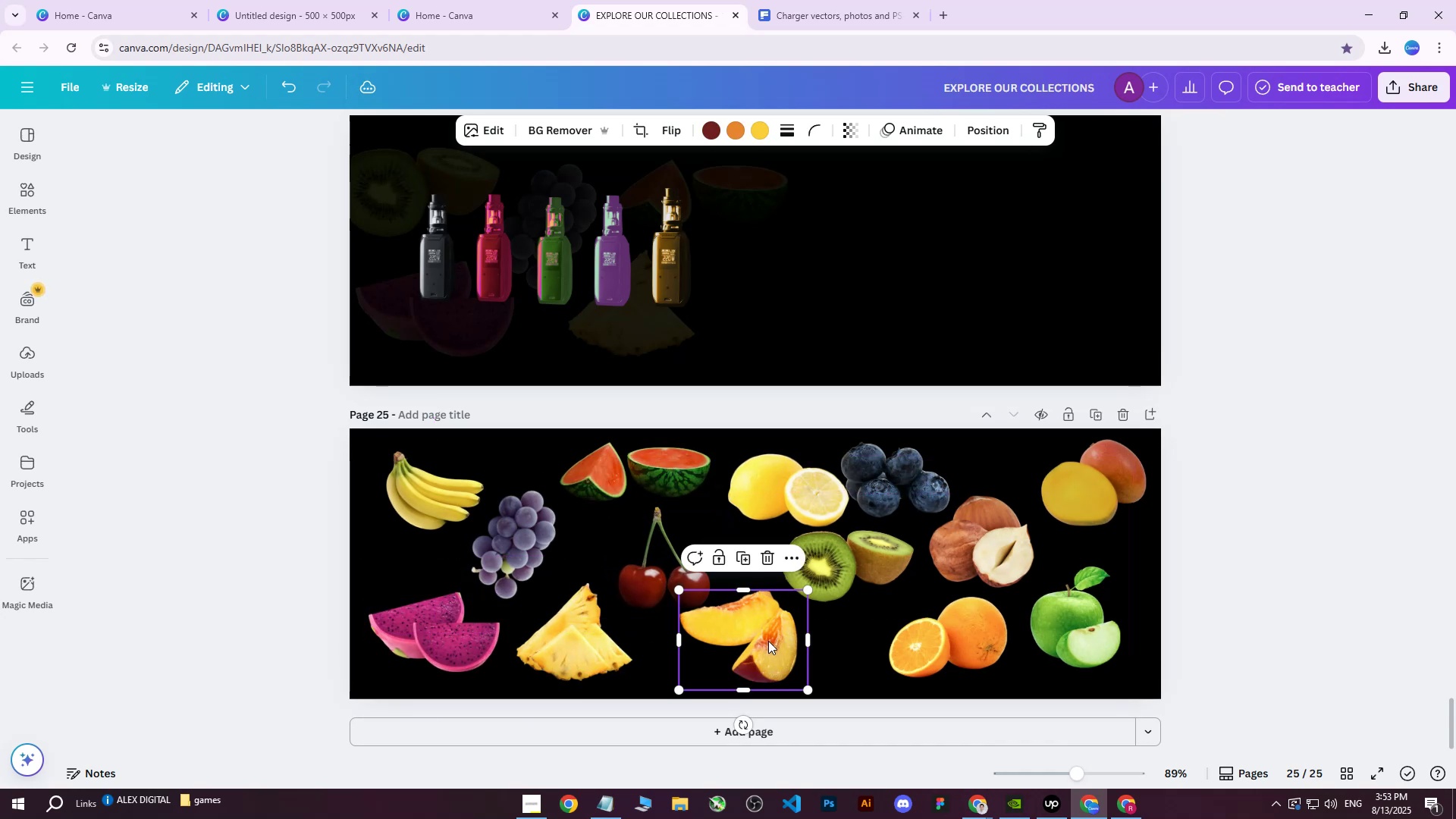 
left_click_drag(start_coordinate=[761, 638], to_coordinate=[767, 646])
 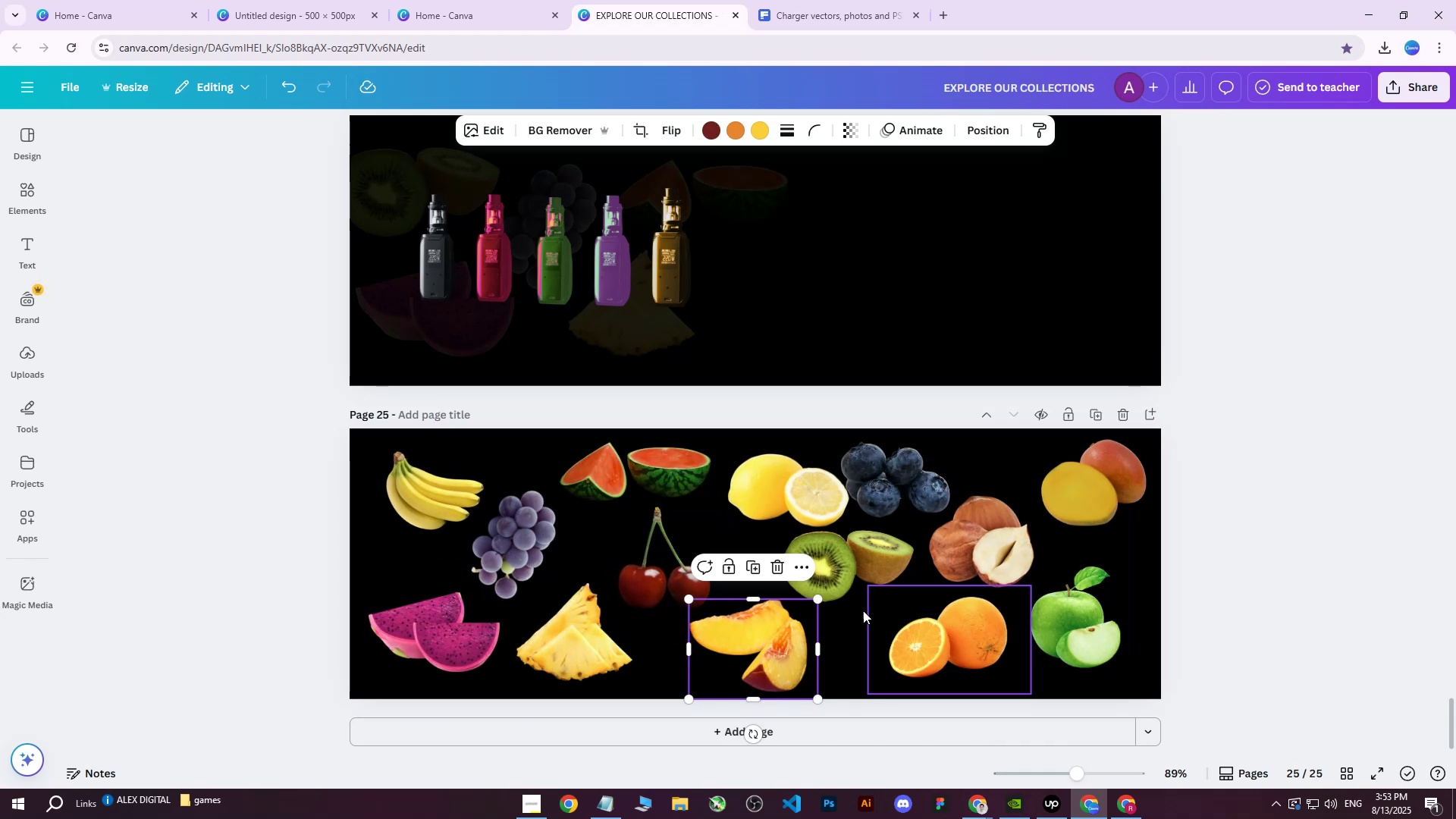 
left_click([821, 551])
 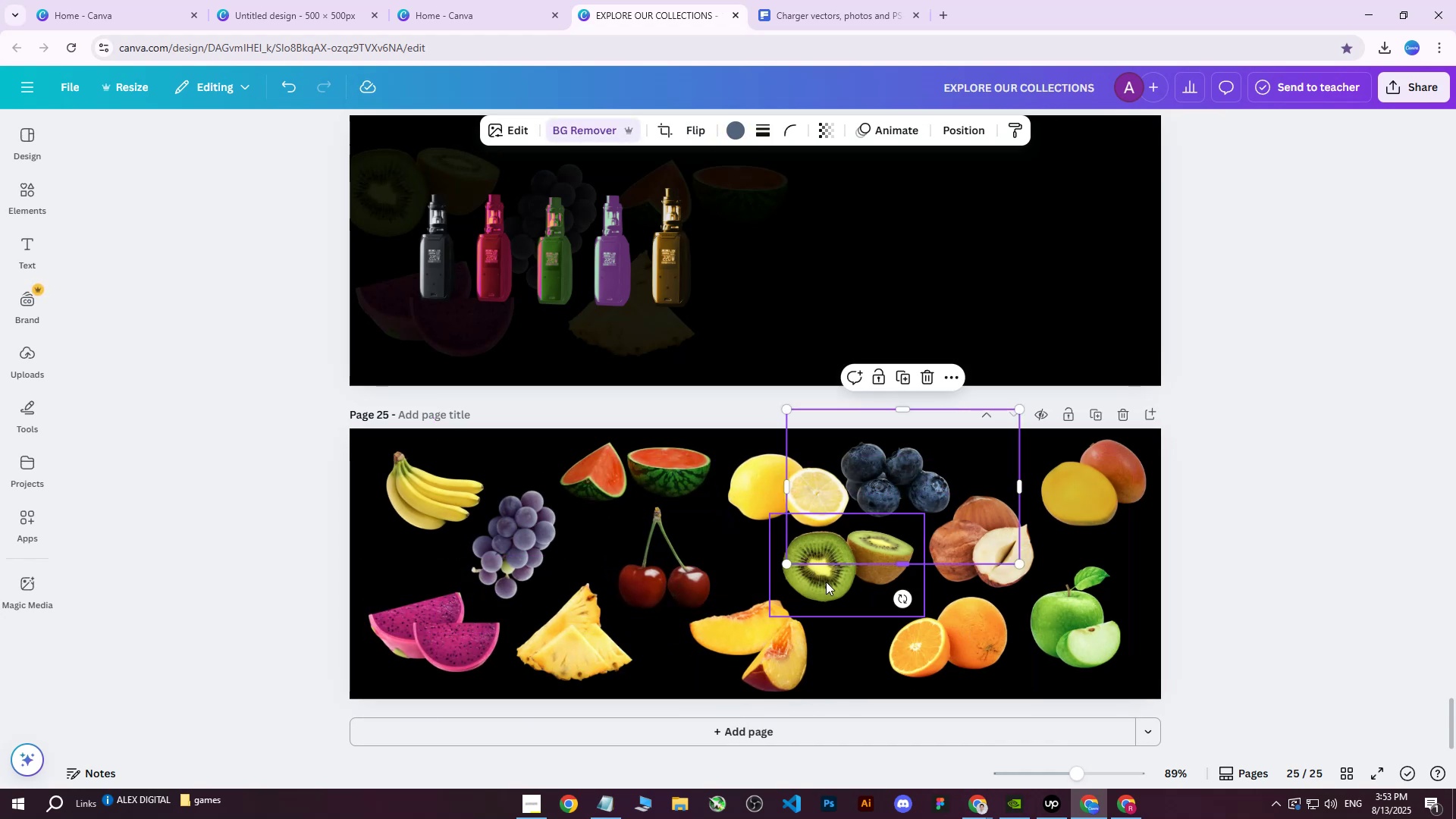 
left_click([821, 585])
 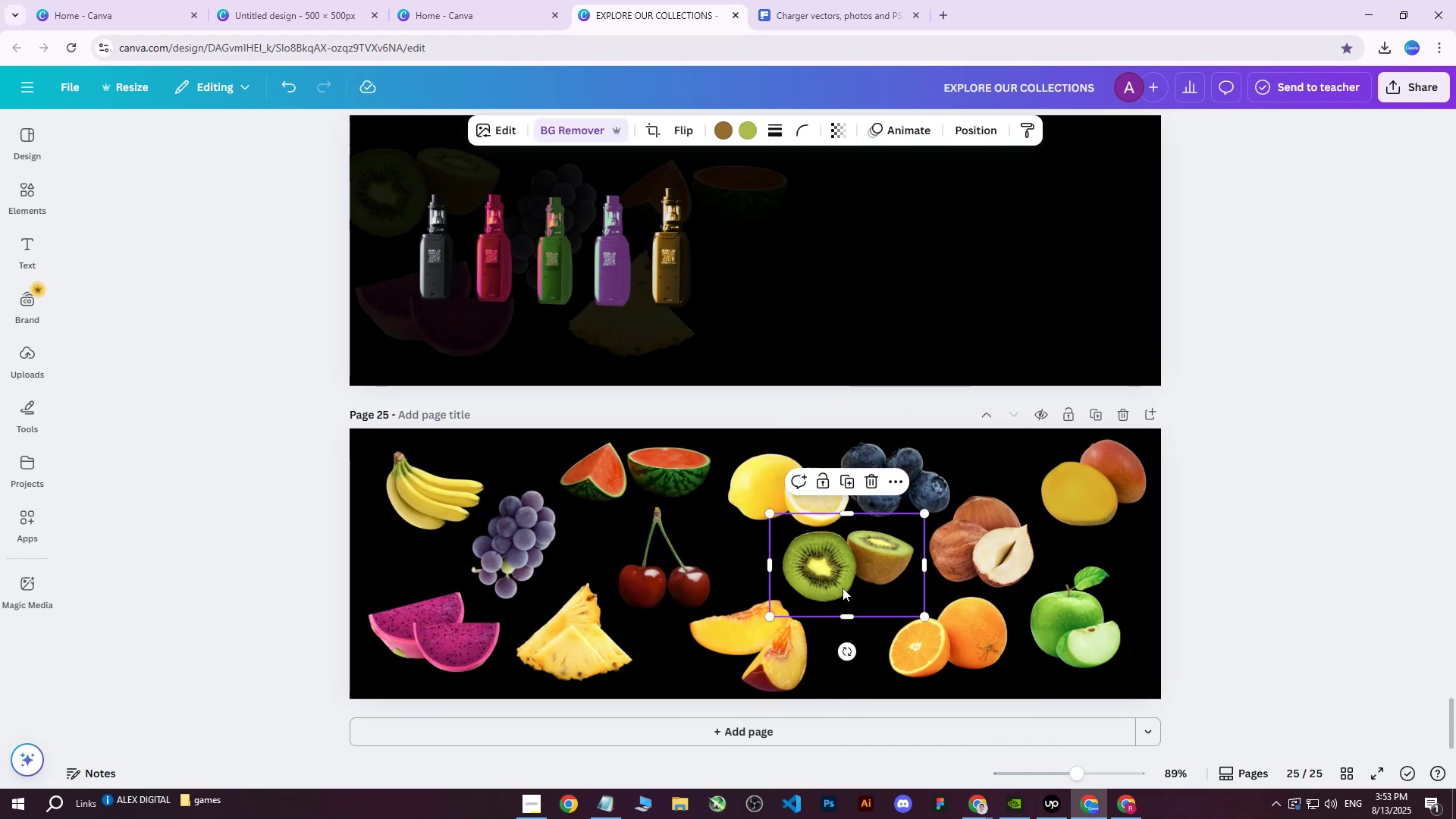 
left_click_drag(start_coordinate=[845, 588], to_coordinate=[854, 603])
 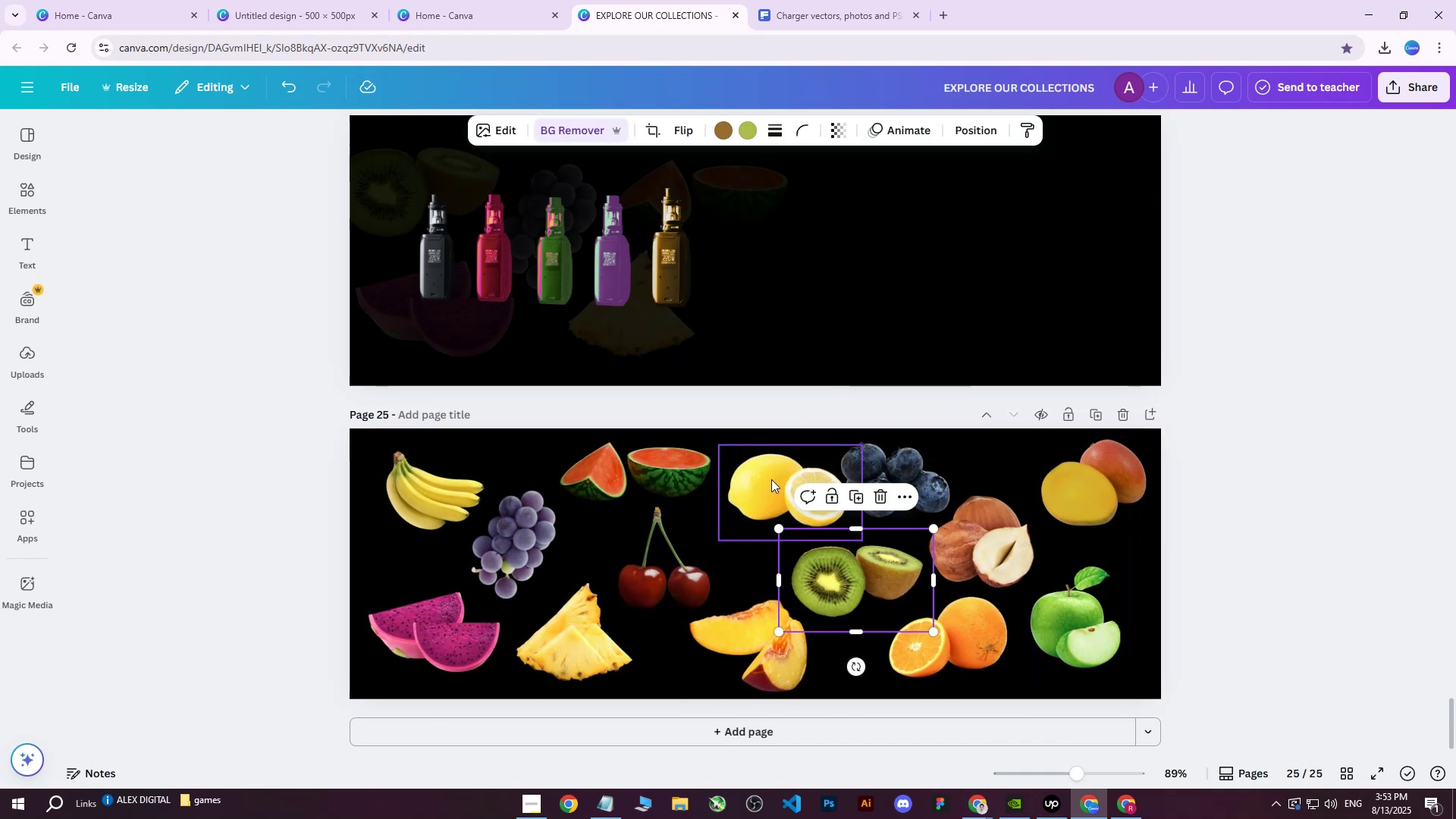 
left_click([770, 479])
 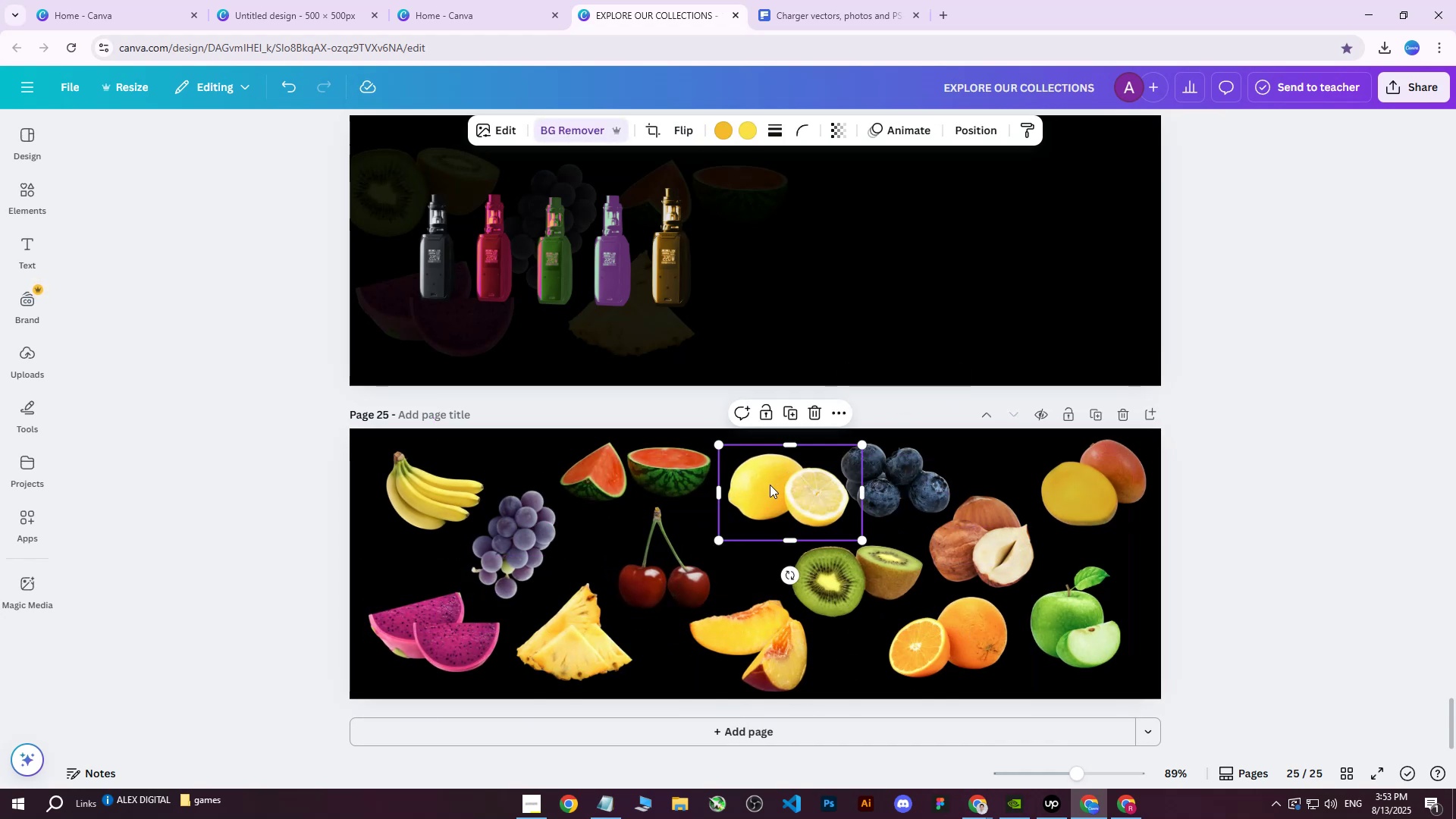 
left_click_drag(start_coordinate=[766, 491], to_coordinate=[754, 505])
 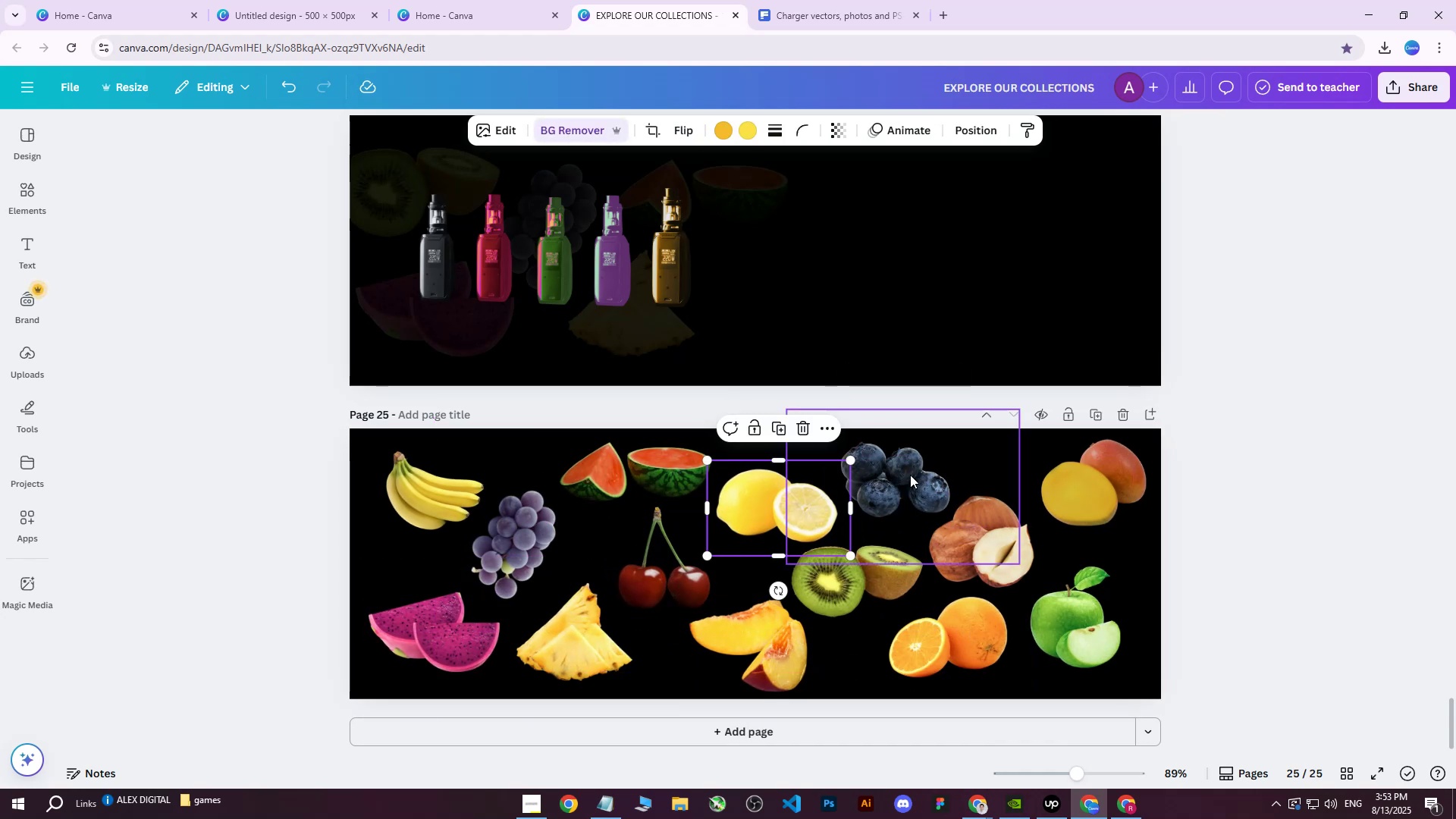 
left_click([910, 475])
 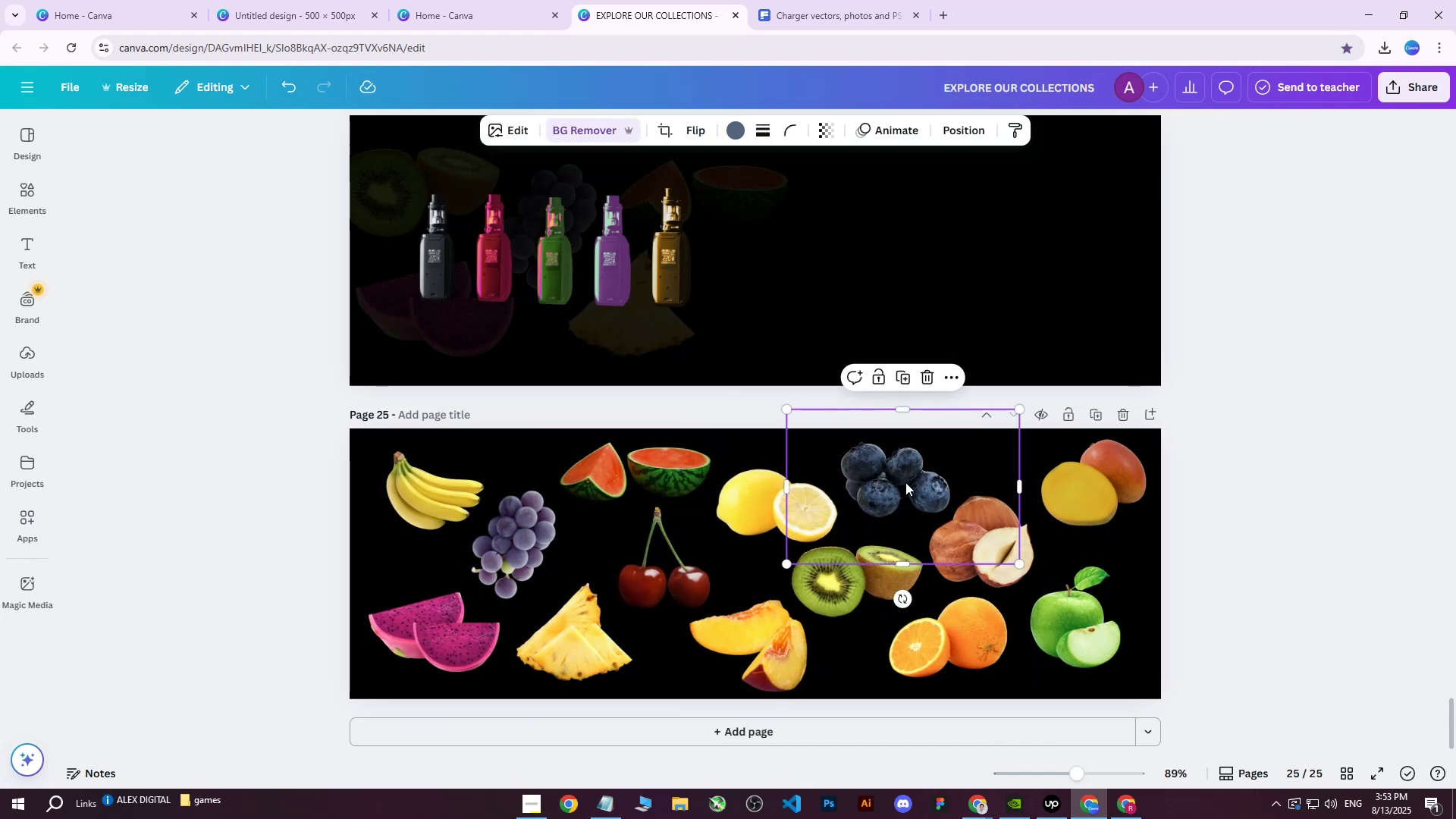 
left_click_drag(start_coordinate=[904, 483], to_coordinate=[919, 475])
 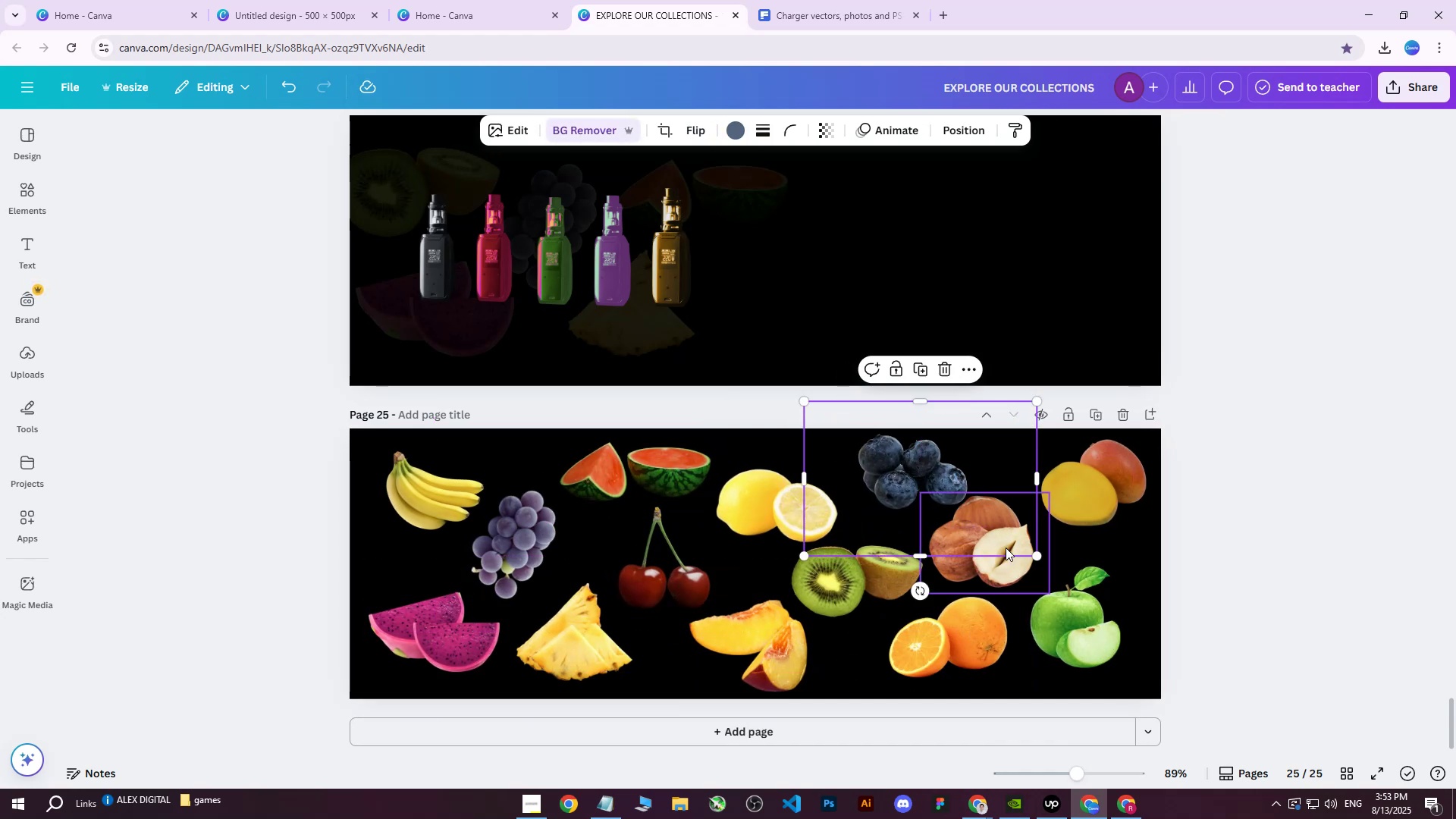 
left_click([1004, 551])
 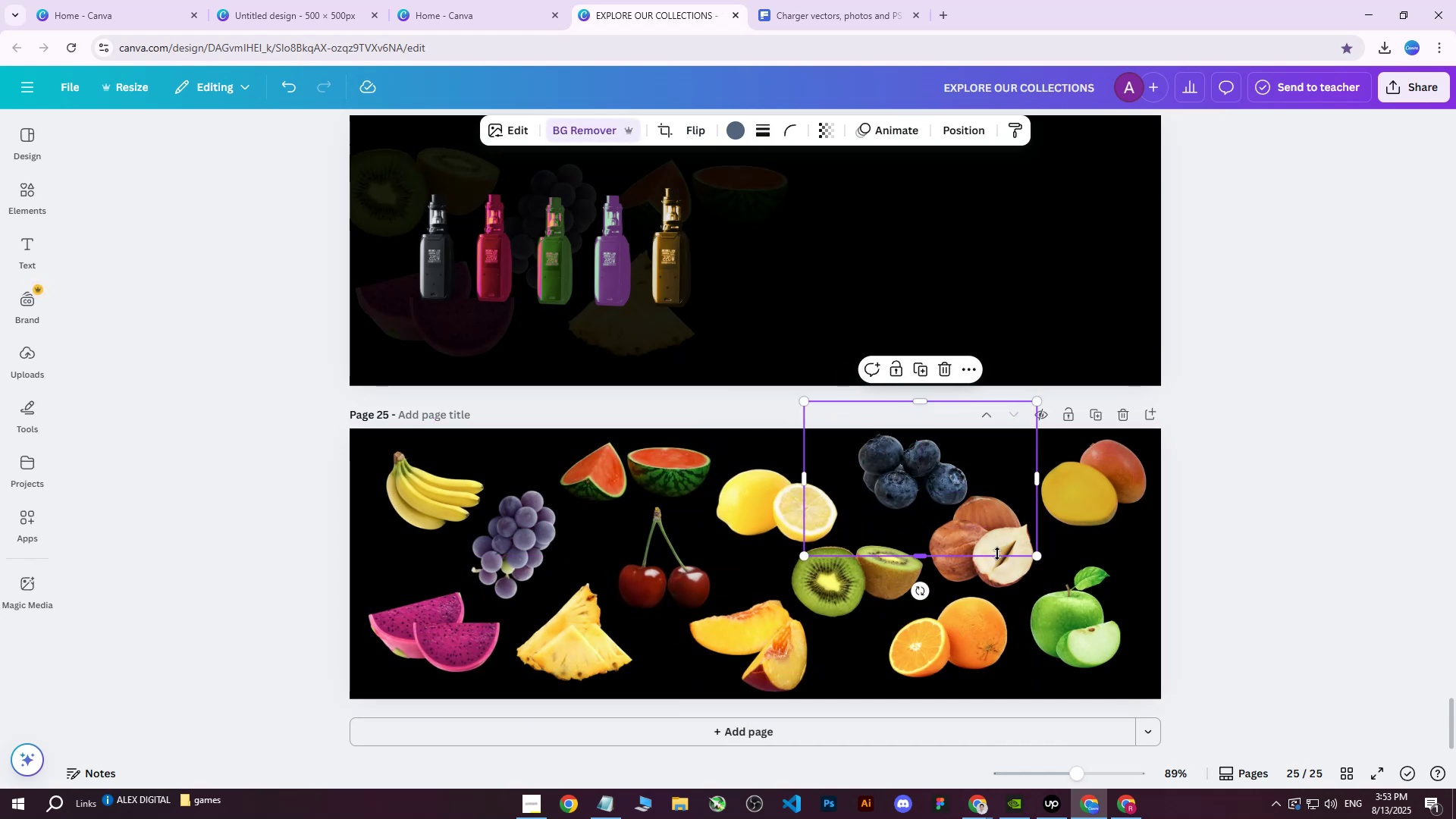 
left_click_drag(start_coordinate=[993, 554], to_coordinate=[1015, 557])
 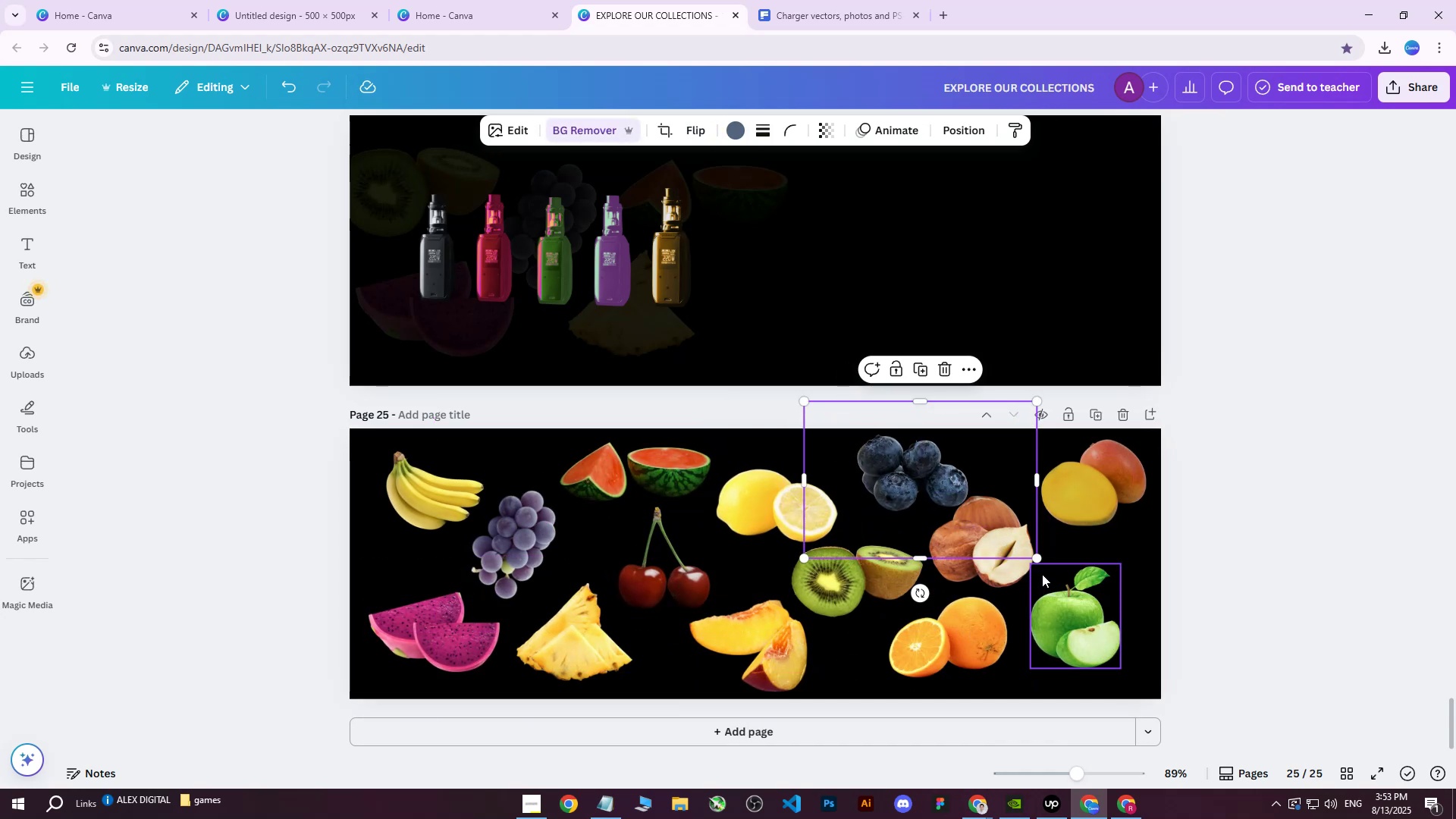 
left_click([993, 580])
 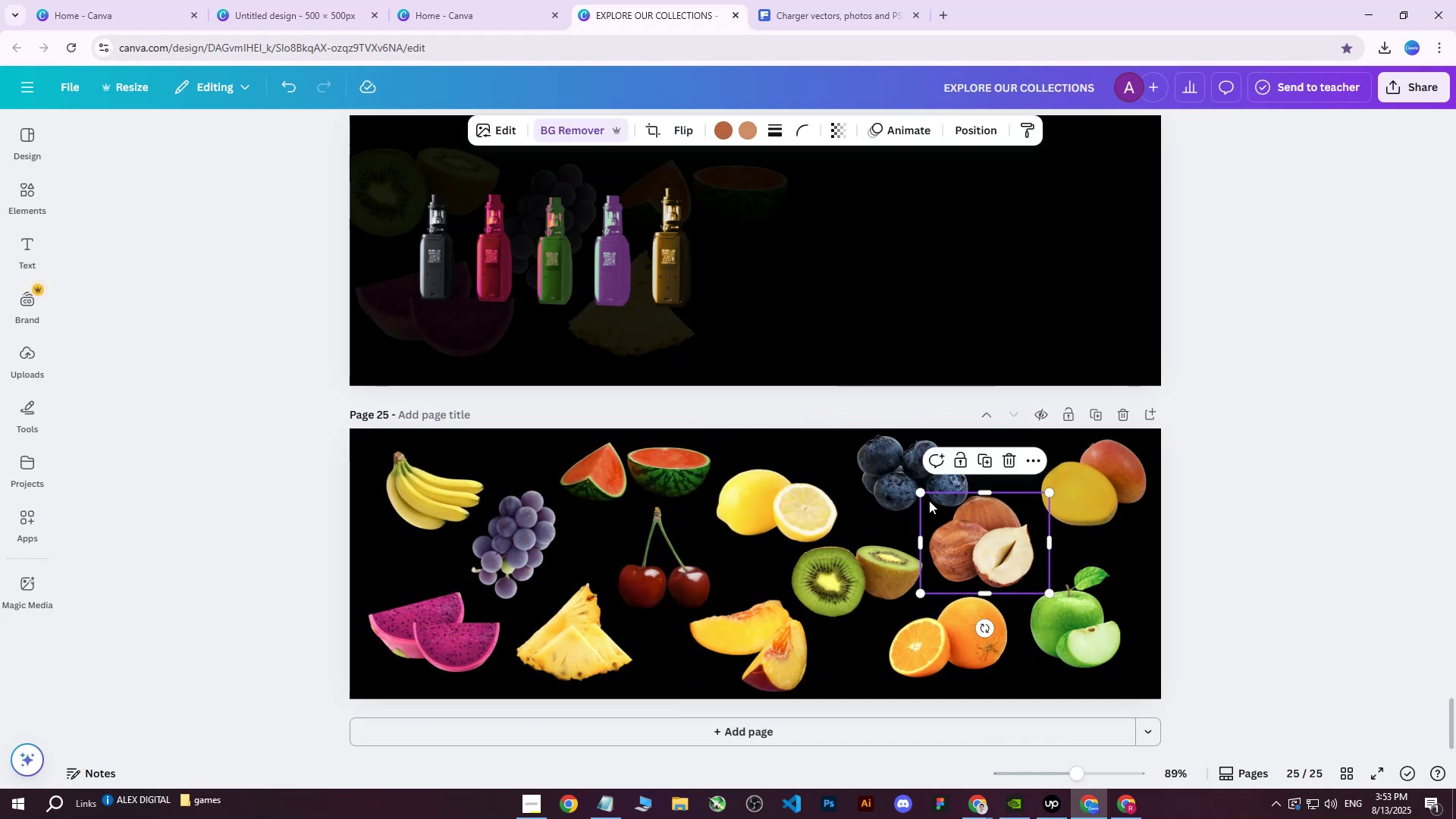 
left_click_drag(start_coordinate=[919, 493], to_coordinate=[934, 506])
 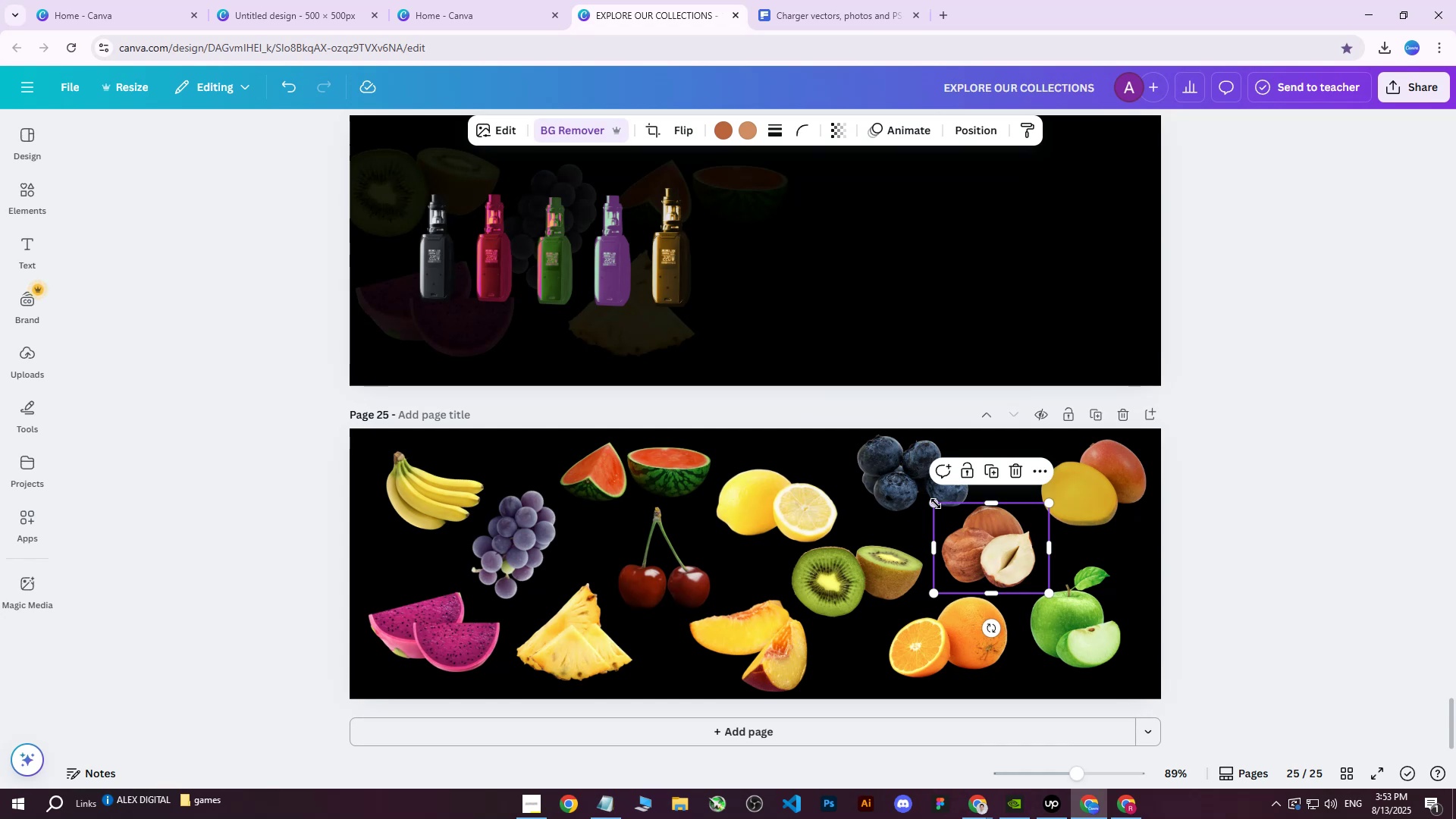 
left_click_drag(start_coordinate=[934, 500], to_coordinate=[942, 510])
 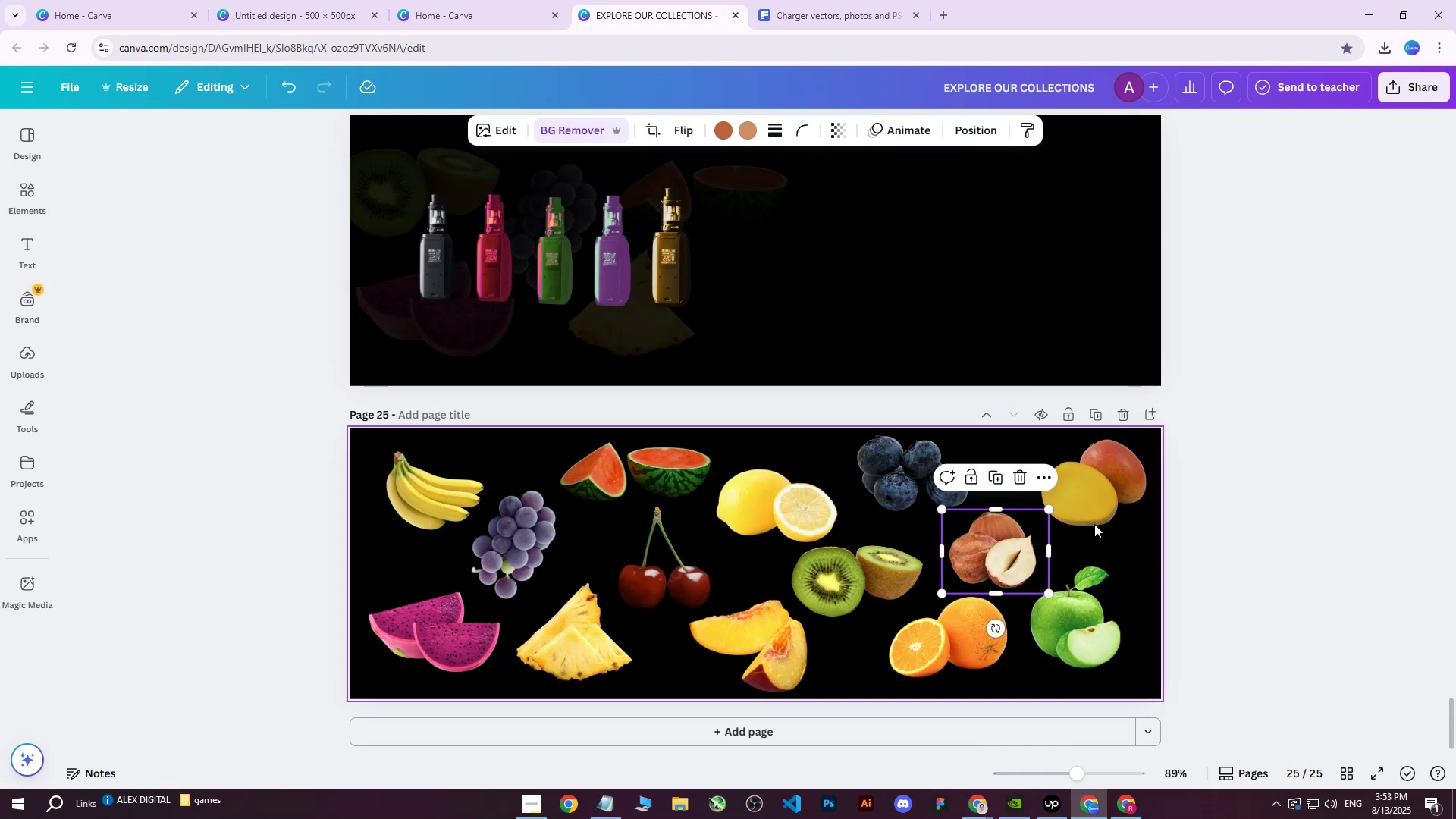 
left_click([1097, 482])
 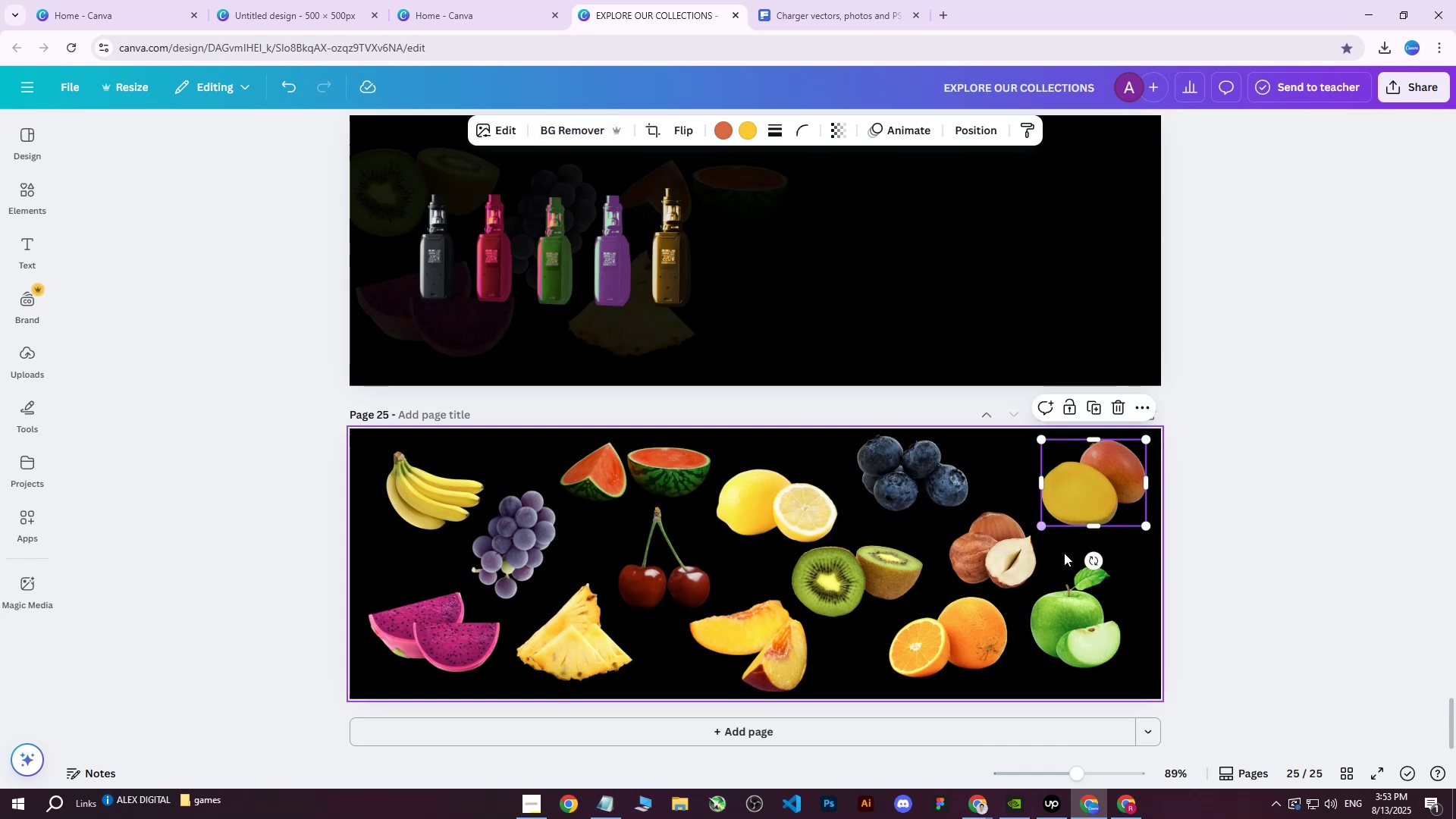 
left_click([1077, 612])
 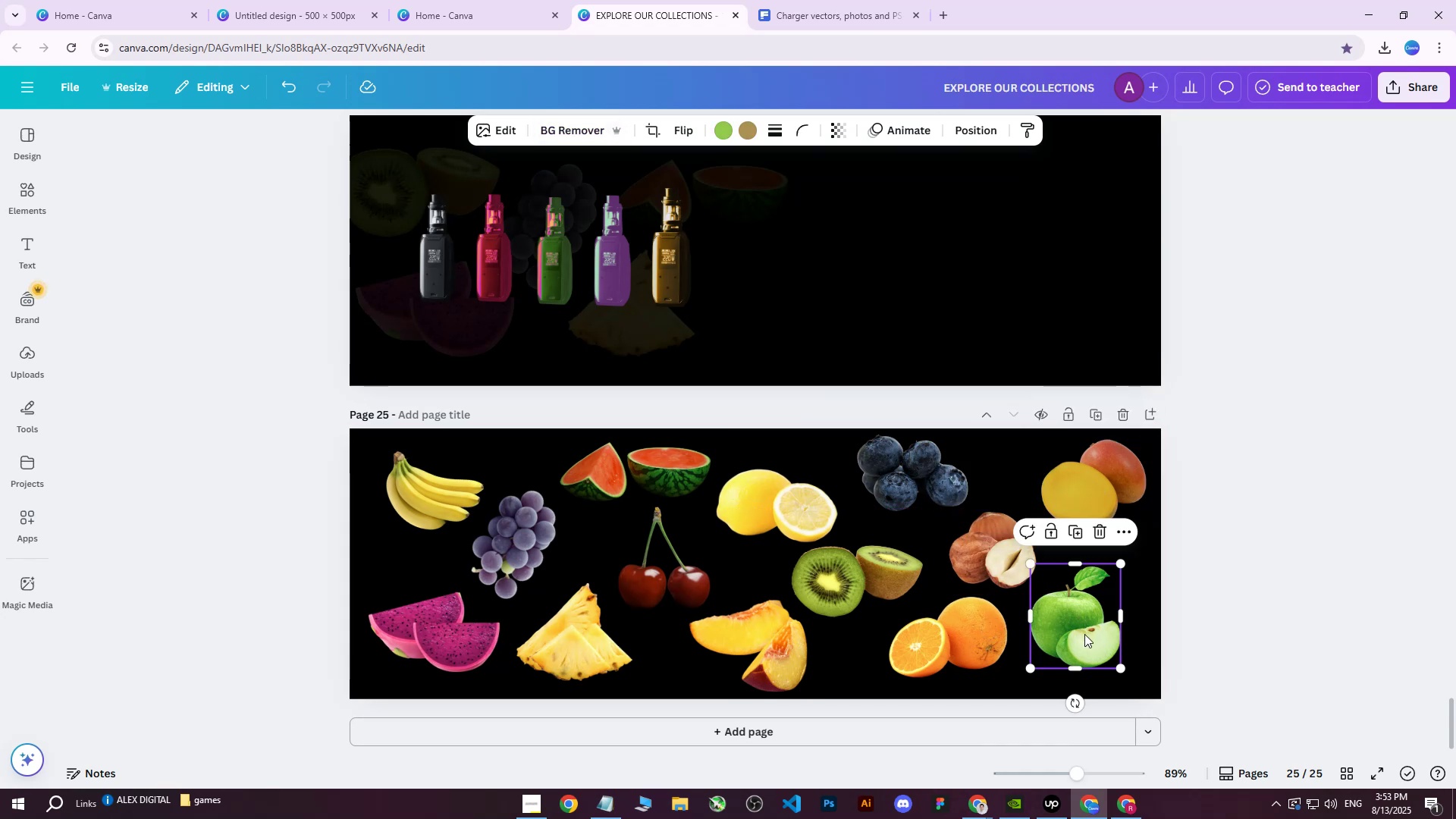 
left_click_drag(start_coordinate=[1084, 634], to_coordinate=[1109, 651])
 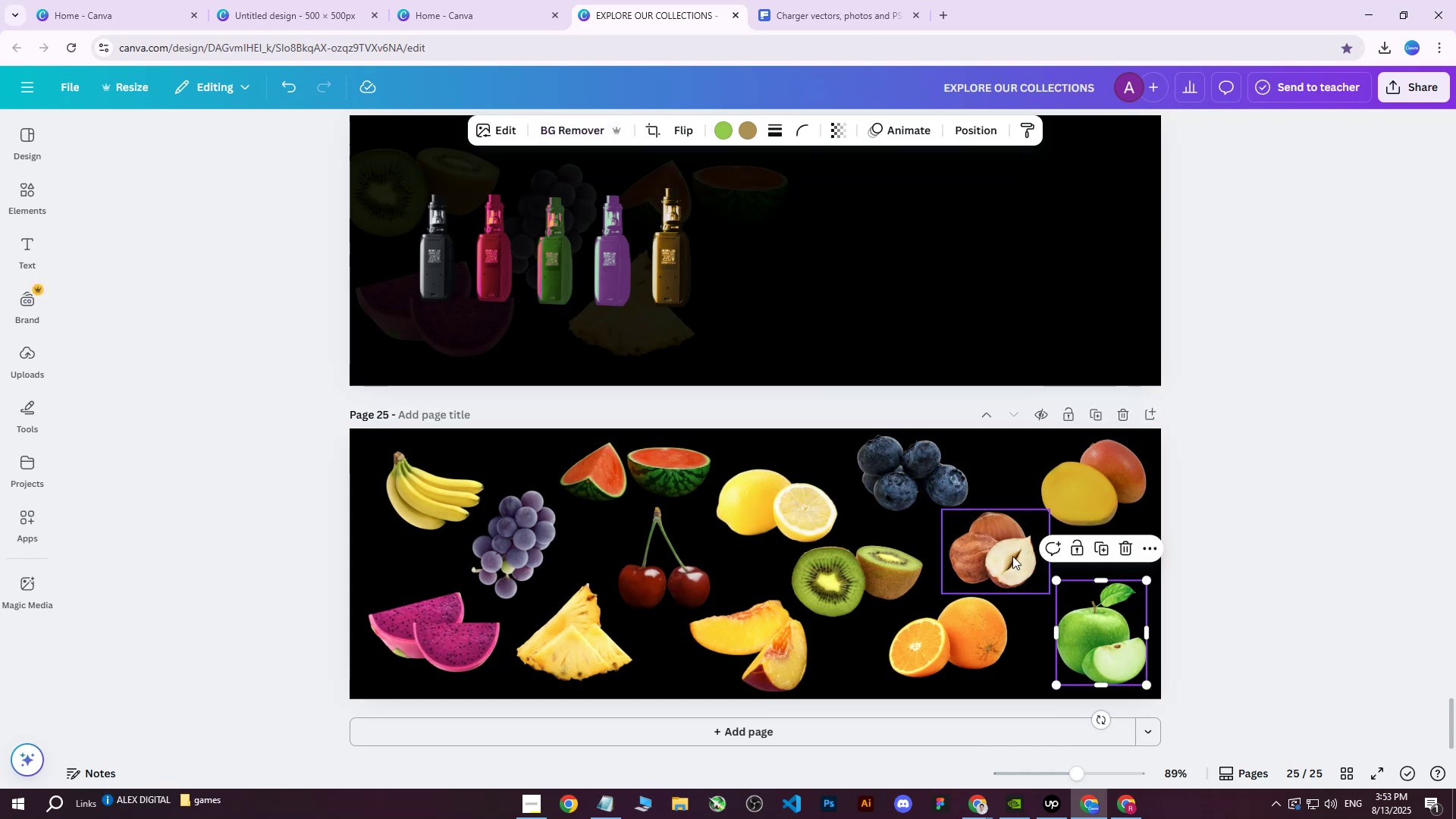 
left_click([996, 551])
 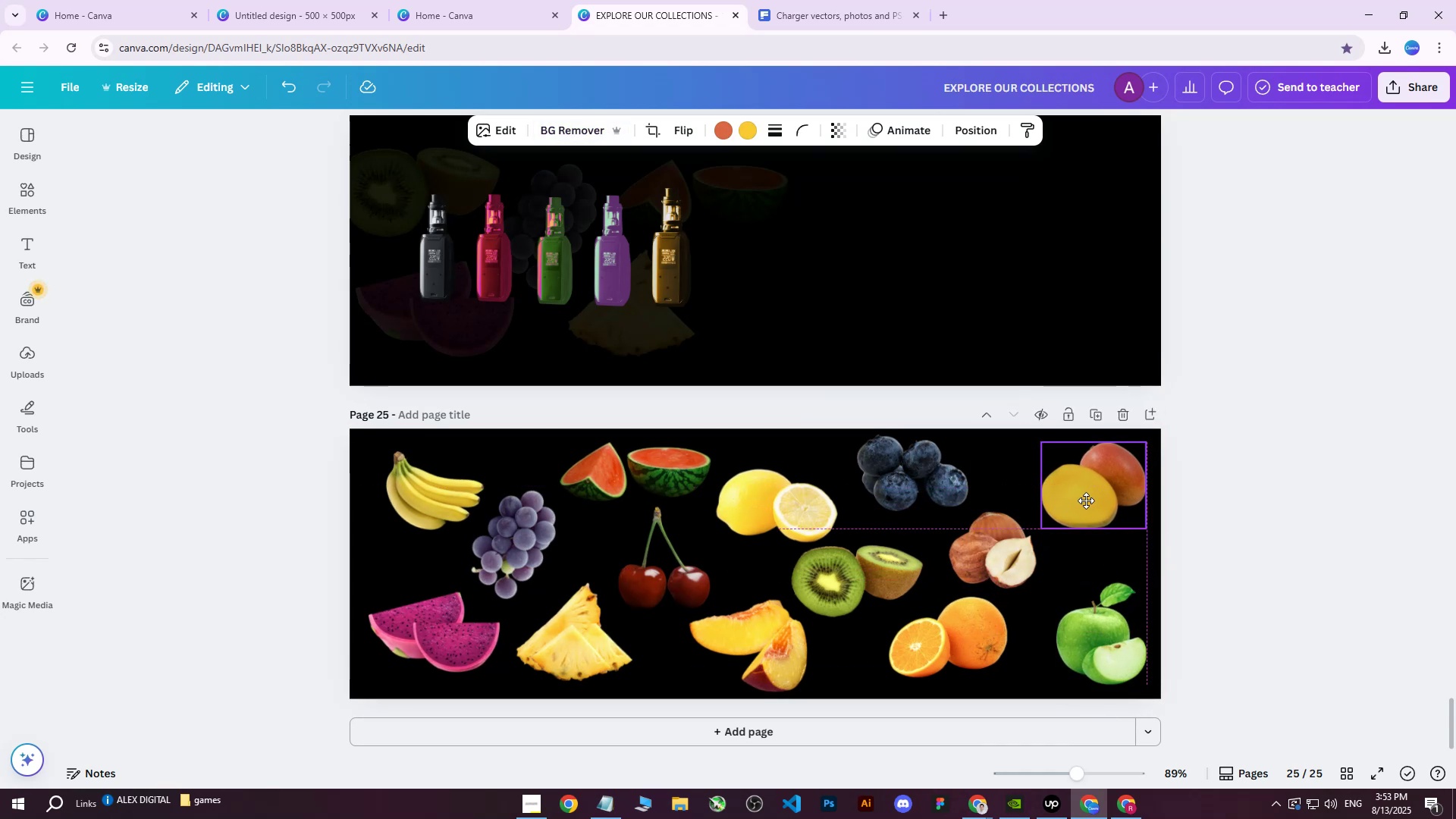 
left_click([984, 536])
 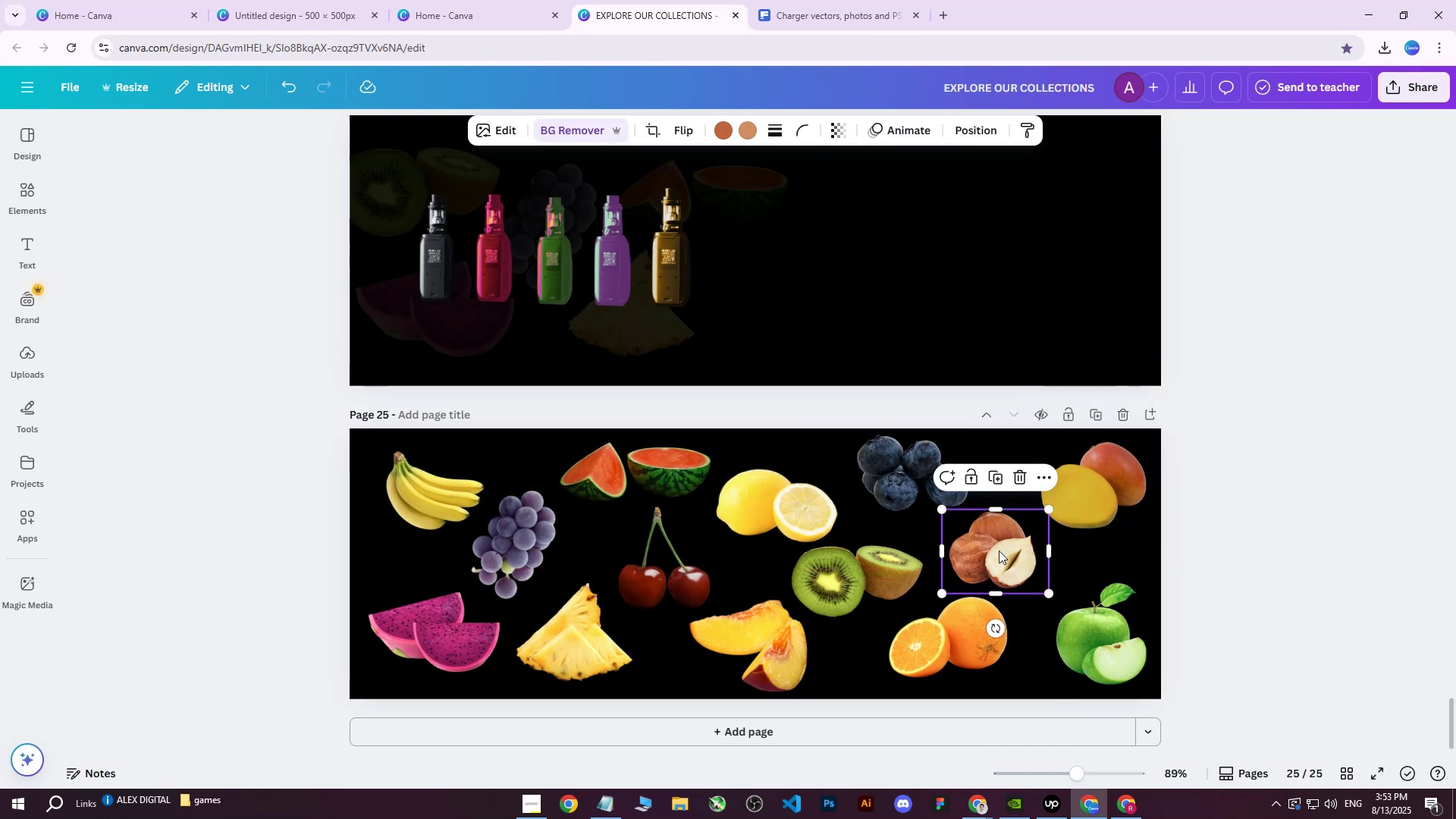 
left_click_drag(start_coordinate=[1006, 553], to_coordinate=[1025, 564])
 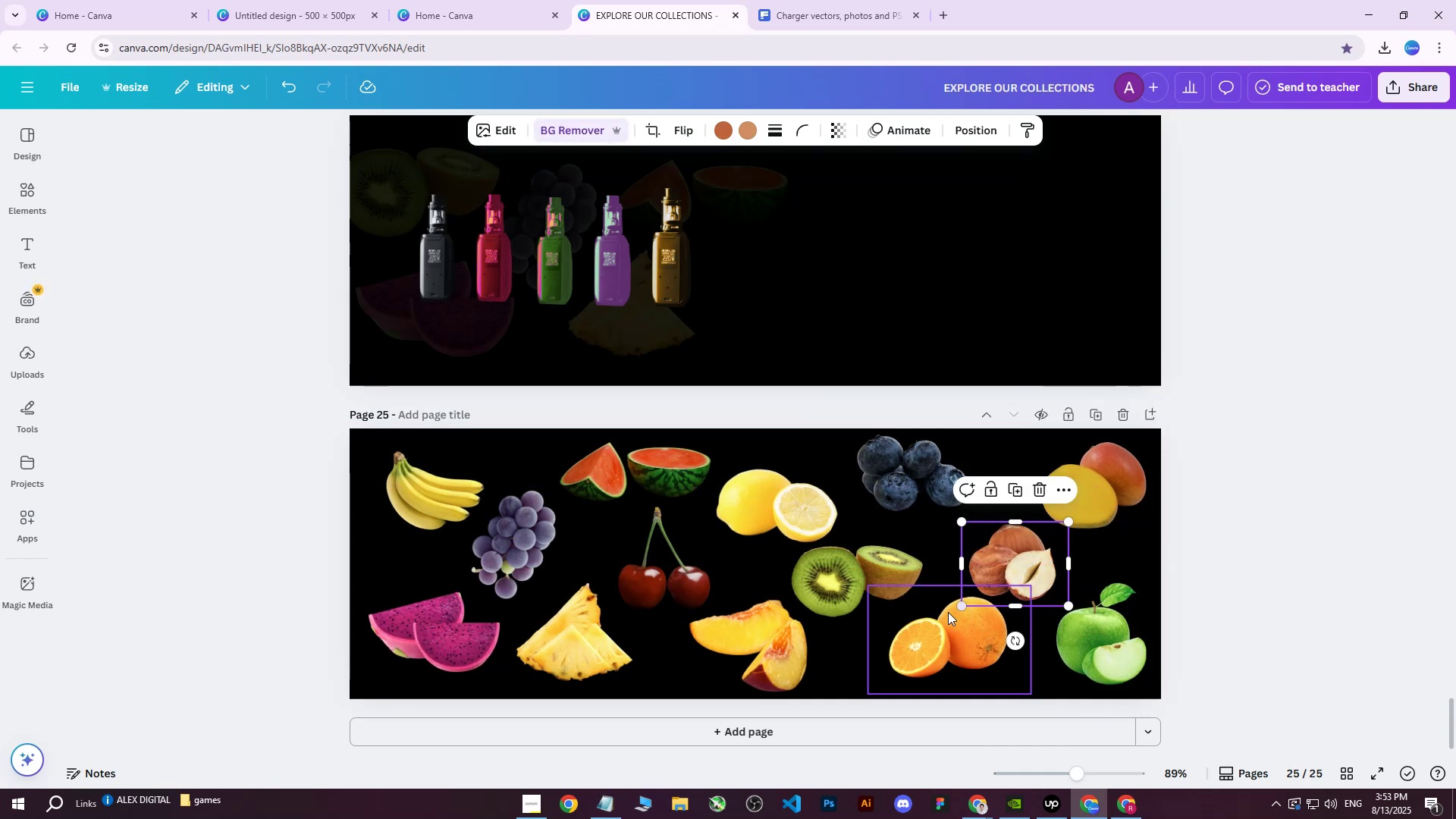 
left_click([944, 614])
 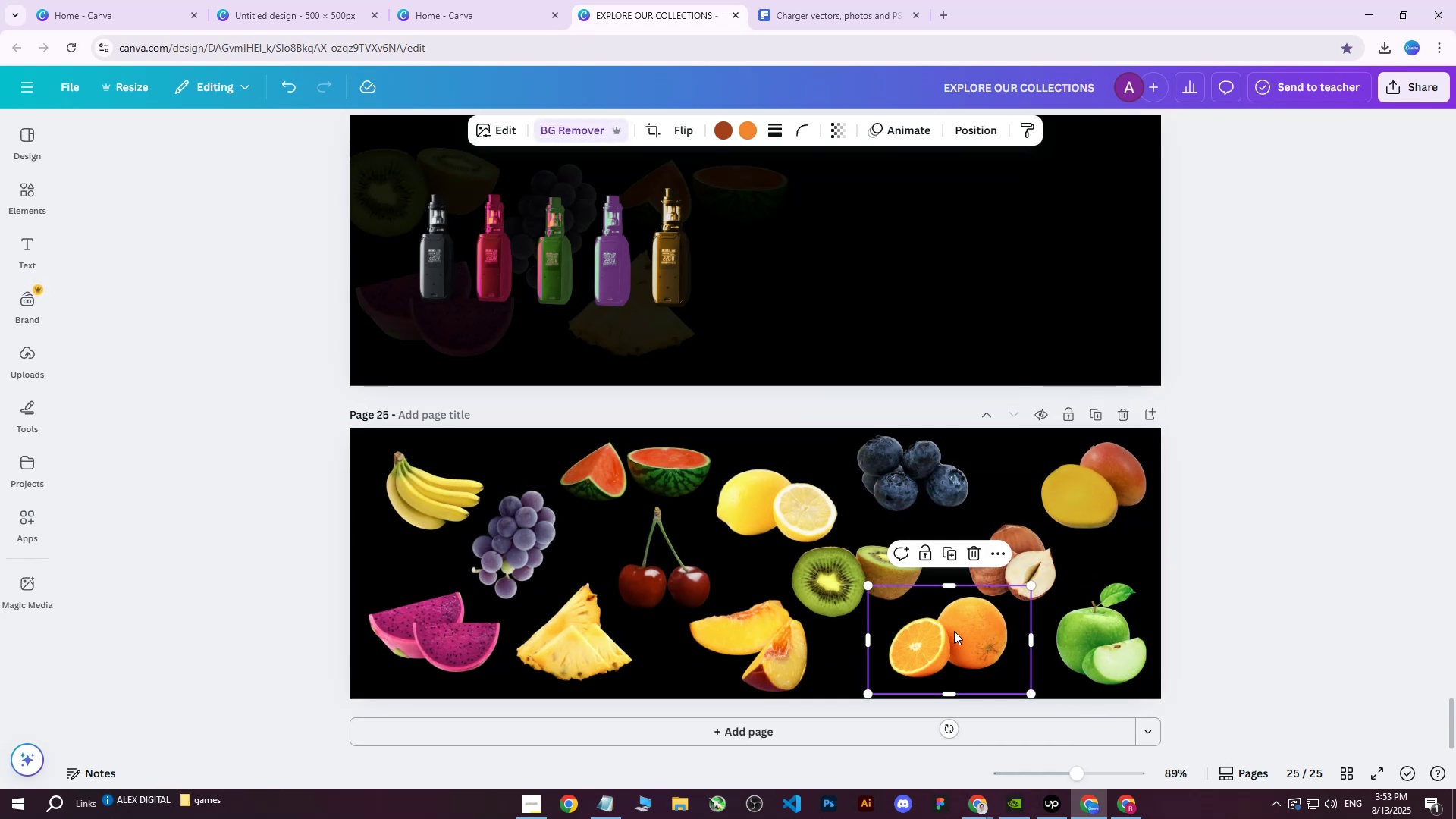 
left_click_drag(start_coordinate=[965, 635], to_coordinate=[961, 644])
 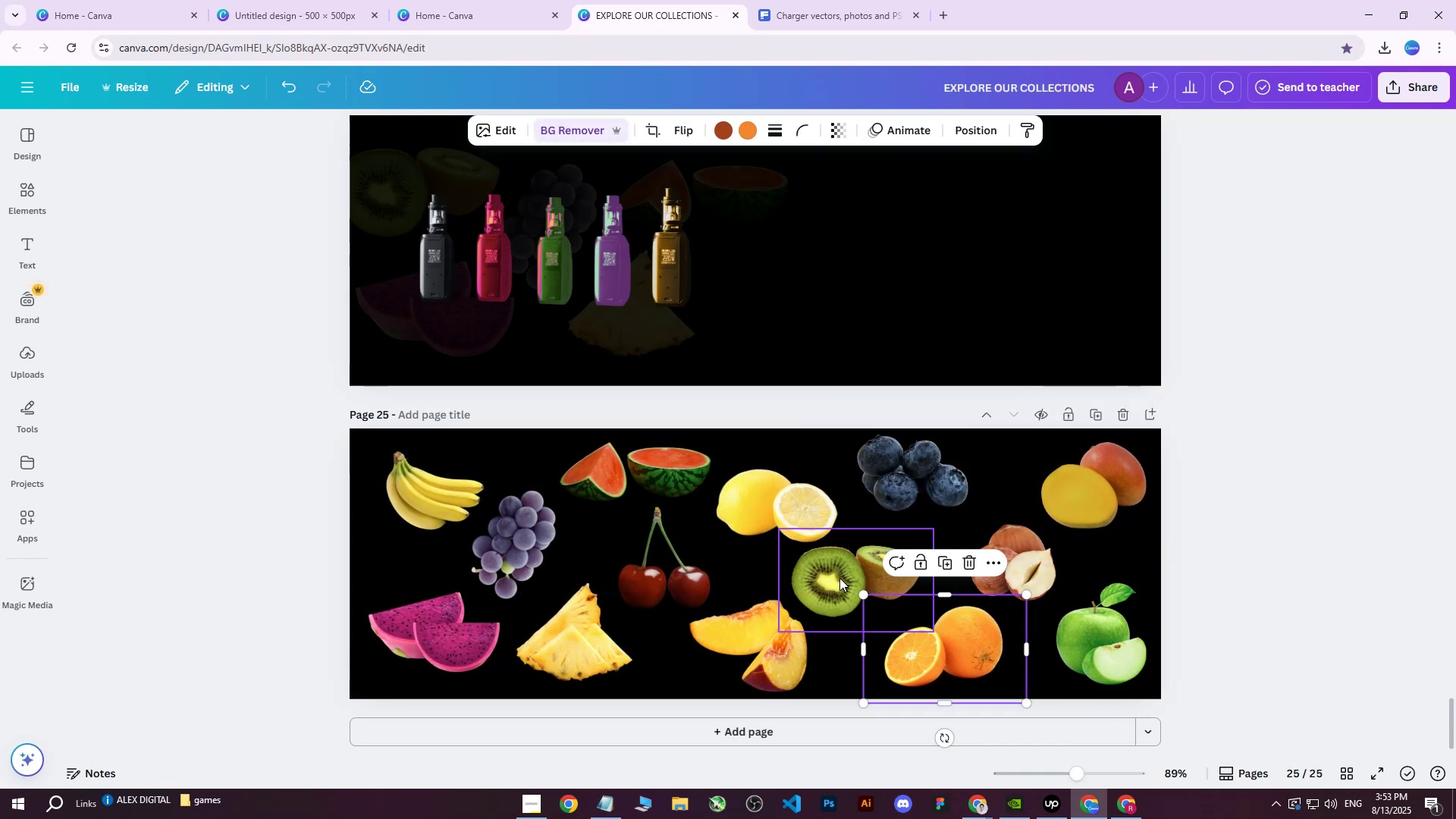 
left_click([839, 577])
 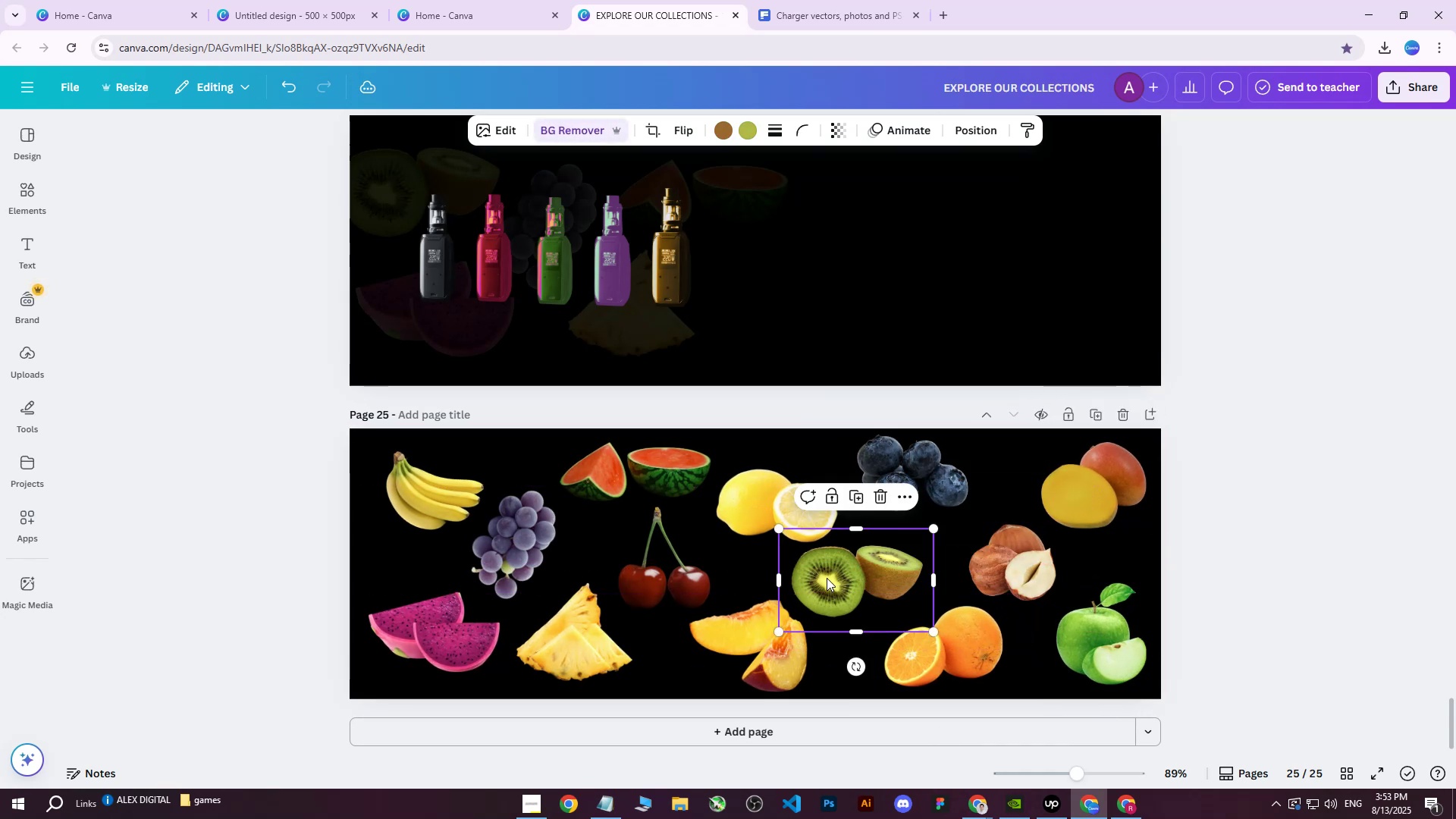 
left_click_drag(start_coordinate=[839, 575], to_coordinate=[854, 583])
 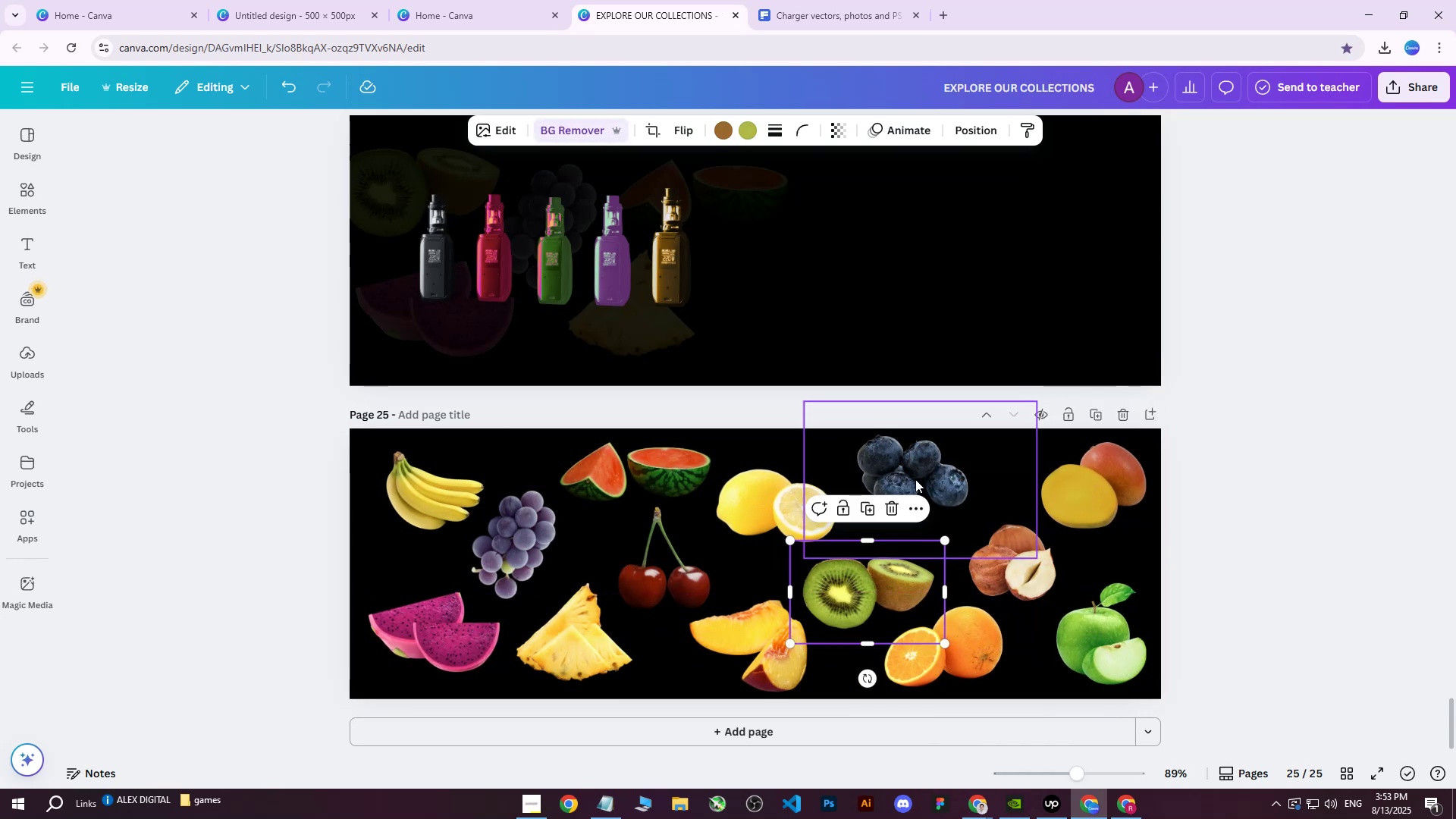 
left_click([915, 479])
 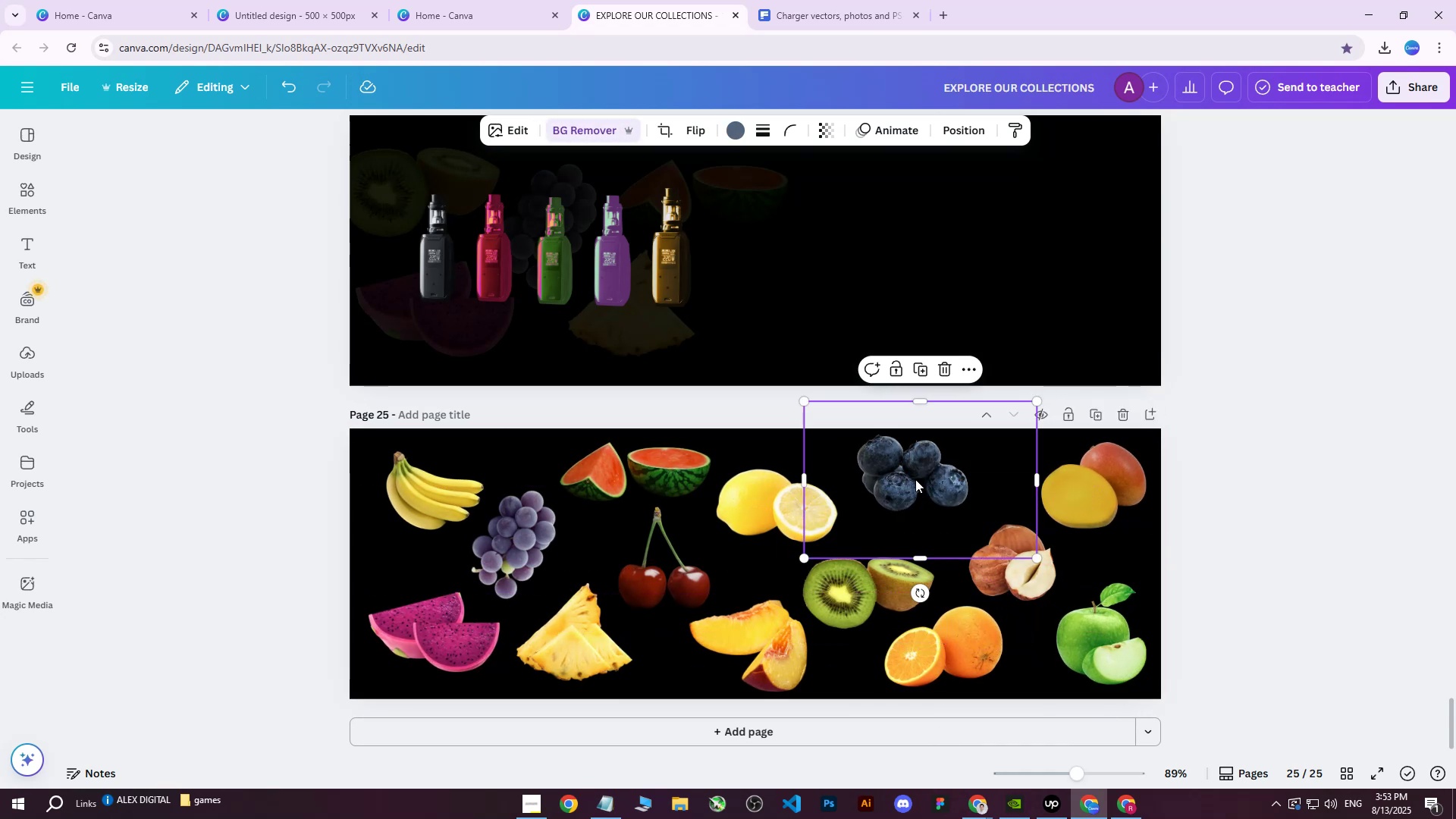 
left_click_drag(start_coordinate=[915, 481], to_coordinate=[916, 494])
 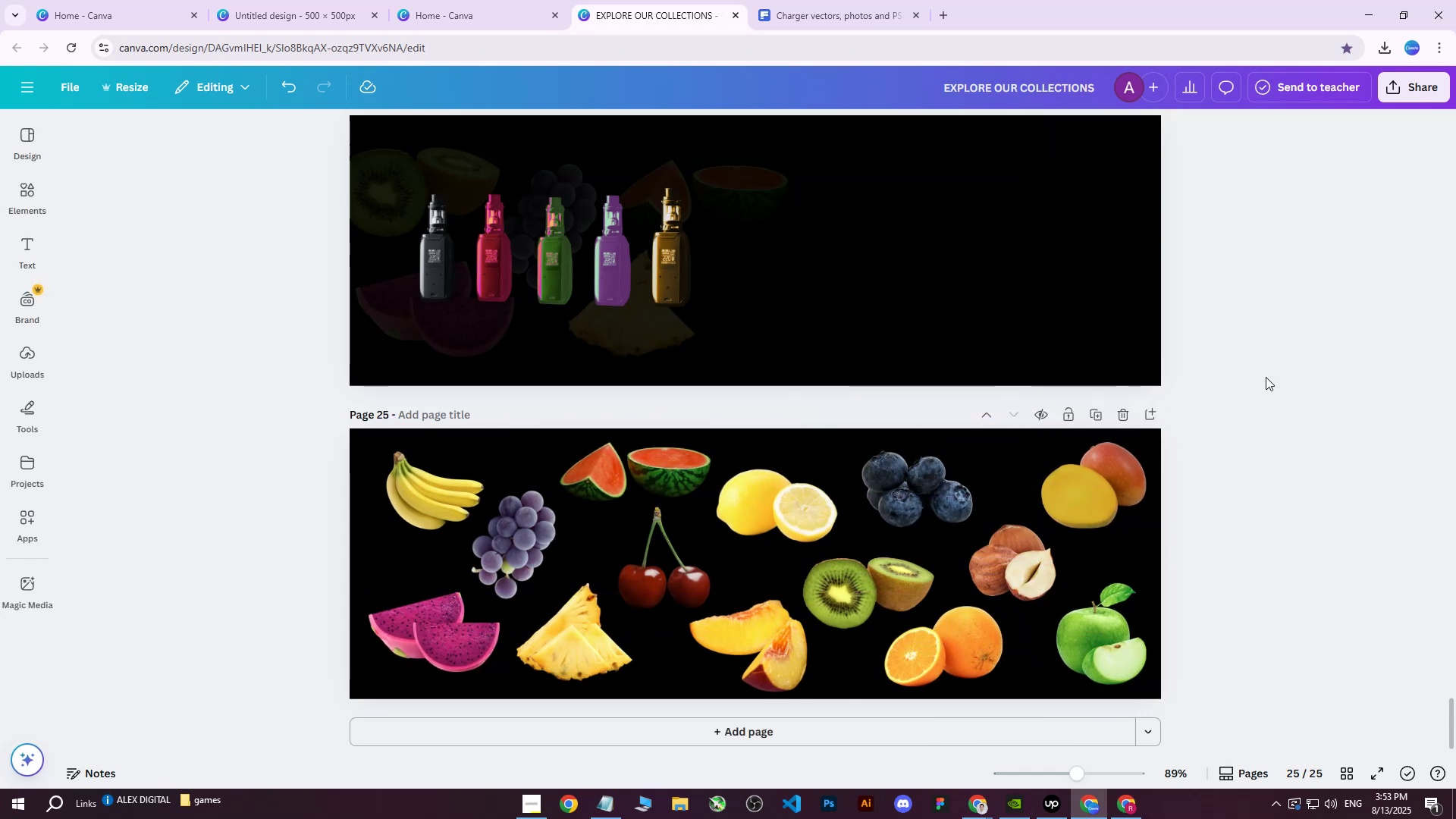 
double_click([1266, 377])
 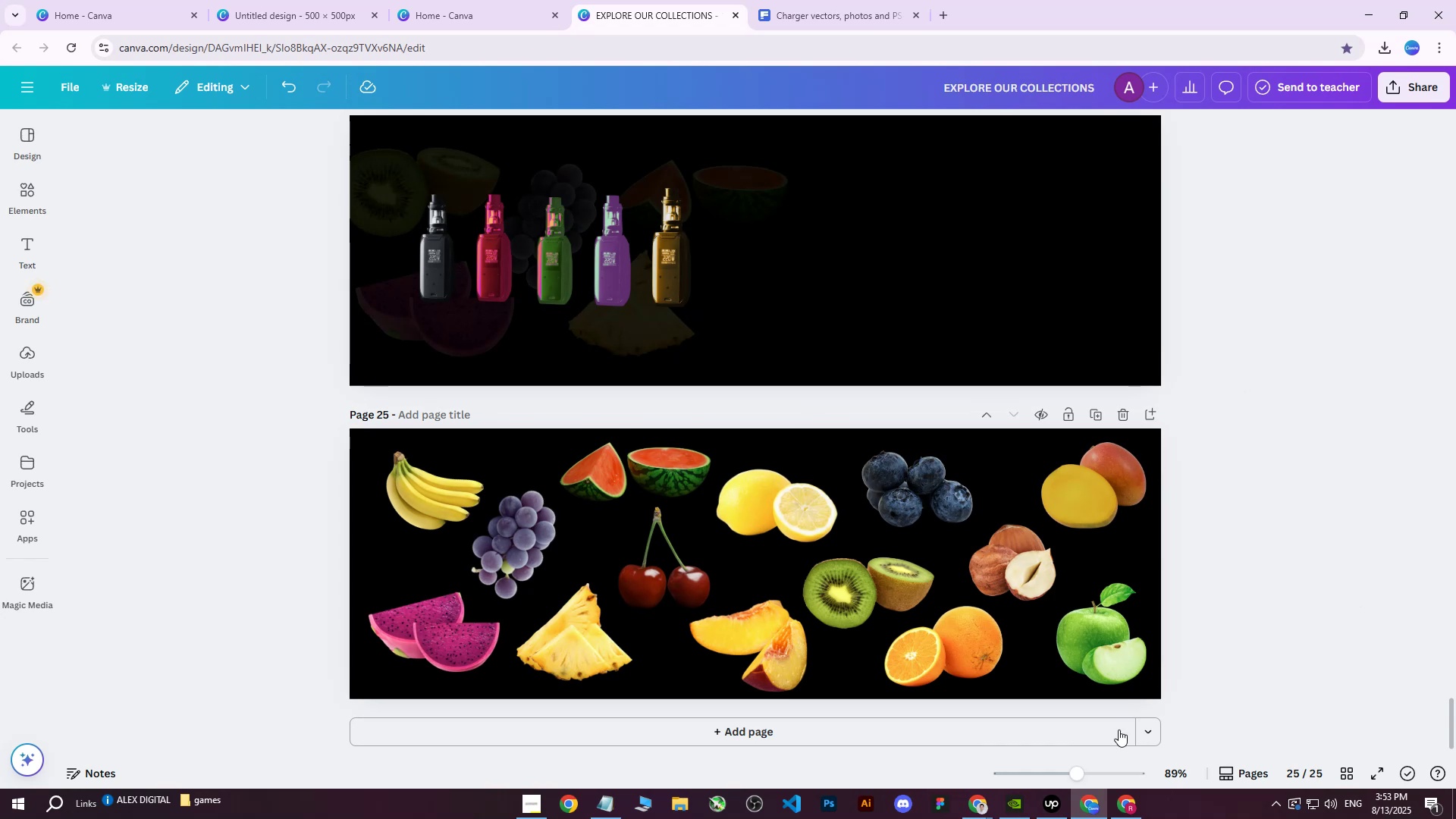 
left_click([977, 801])
 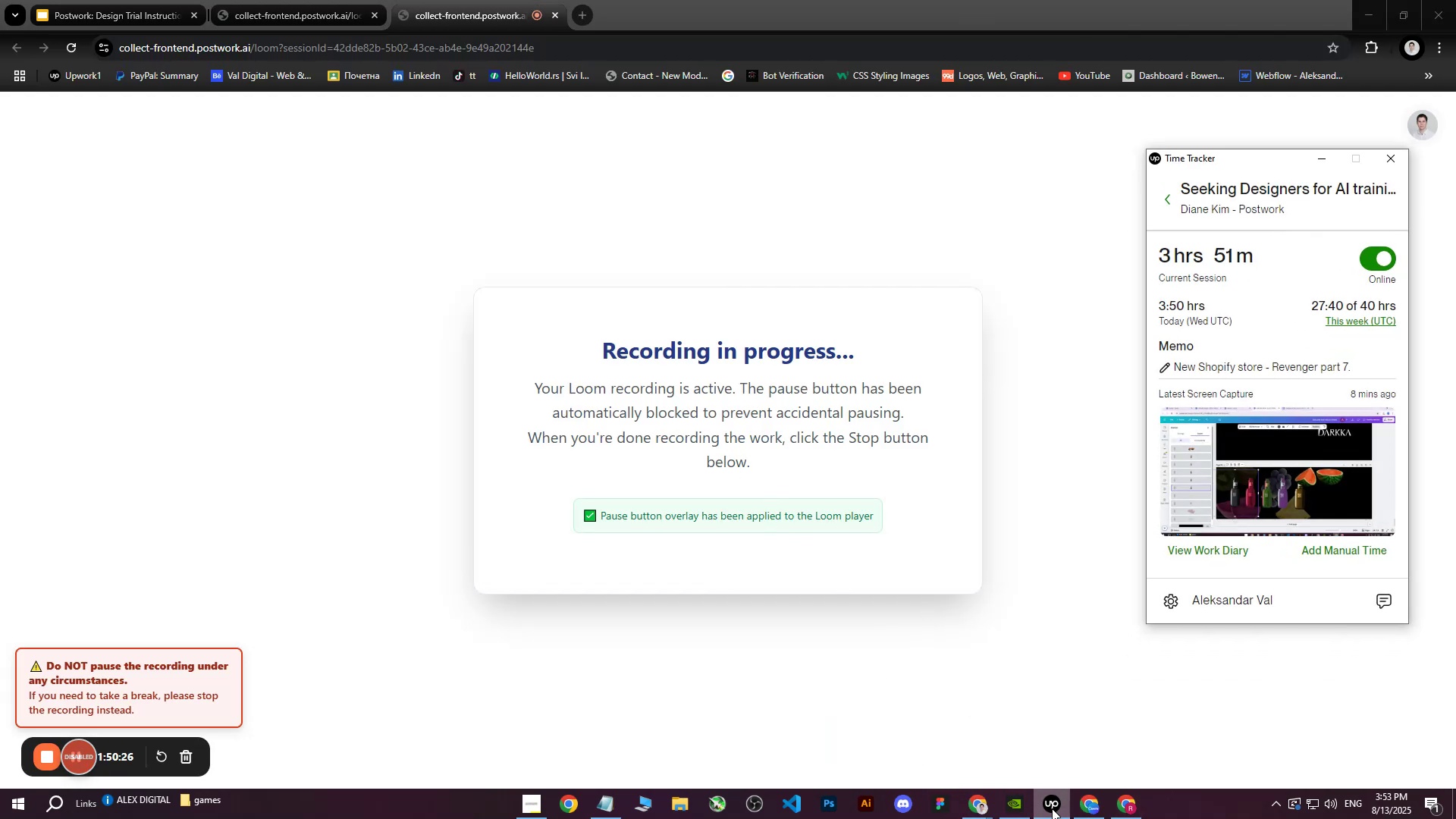 
left_click([1051, 808])
 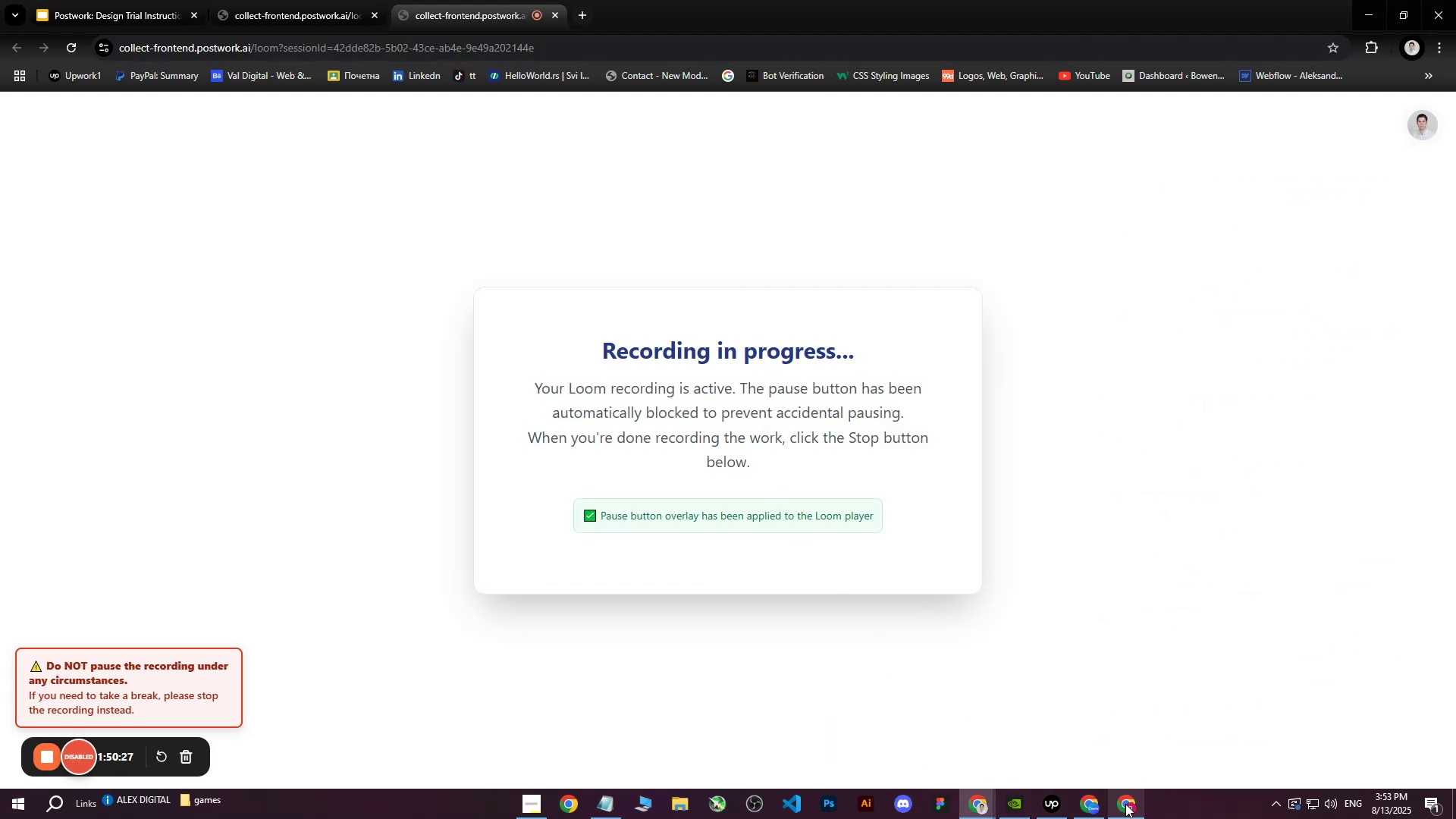 
left_click([1127, 805])
 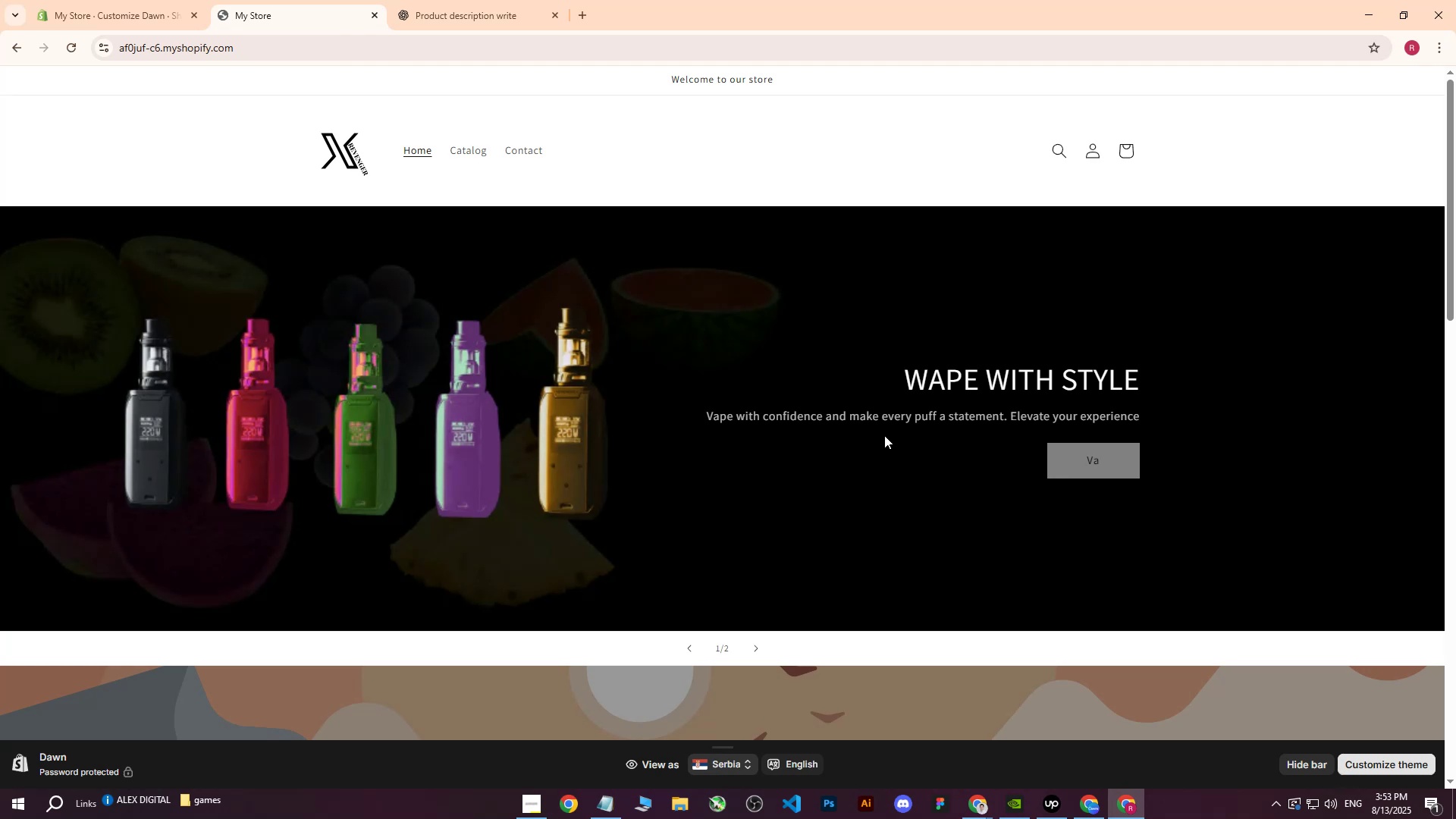 
left_click([146, 0])
 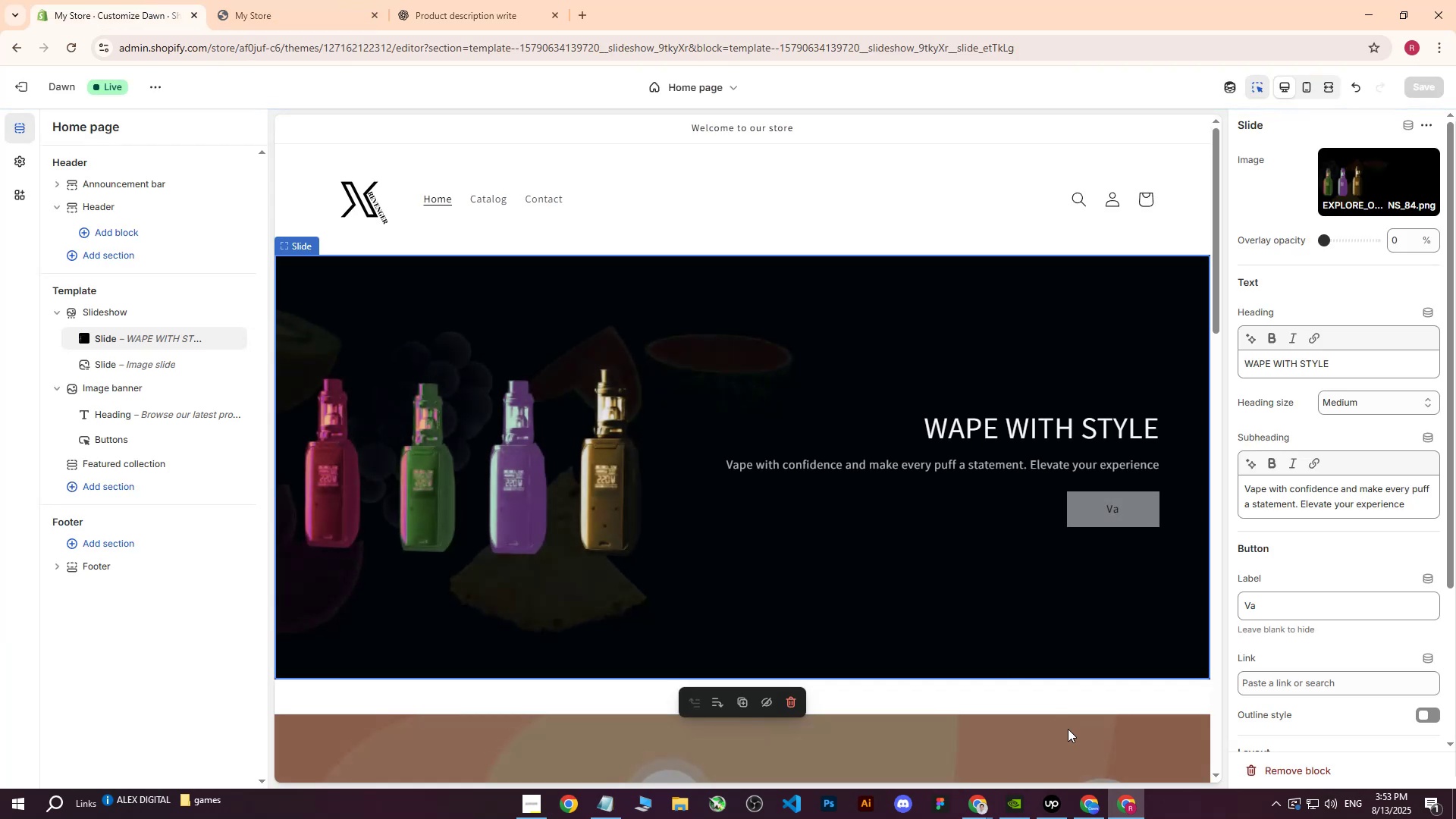 
left_click([1079, 804])
 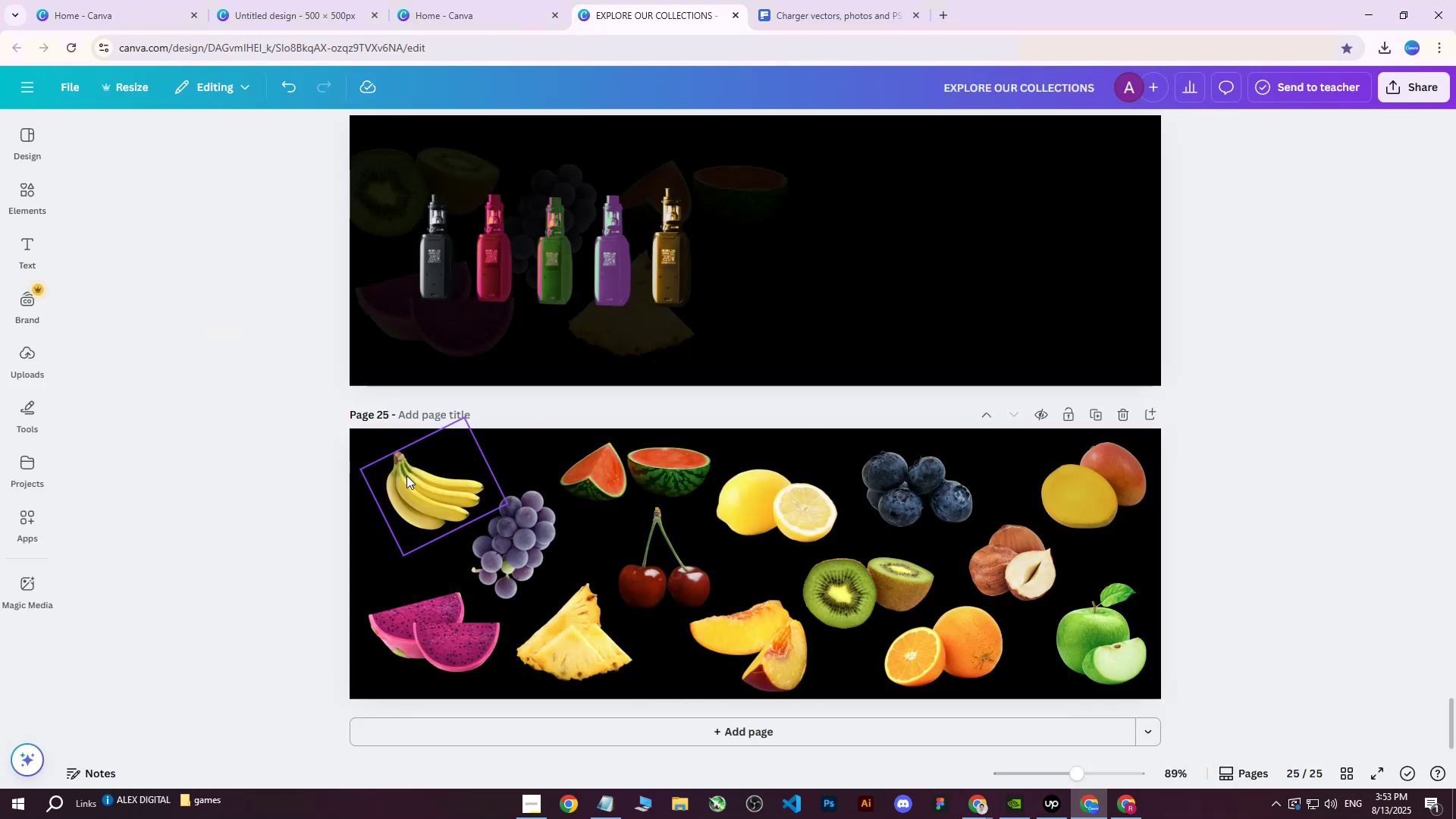 
left_click_drag(start_coordinate=[244, 430], to_coordinate=[275, 620])
 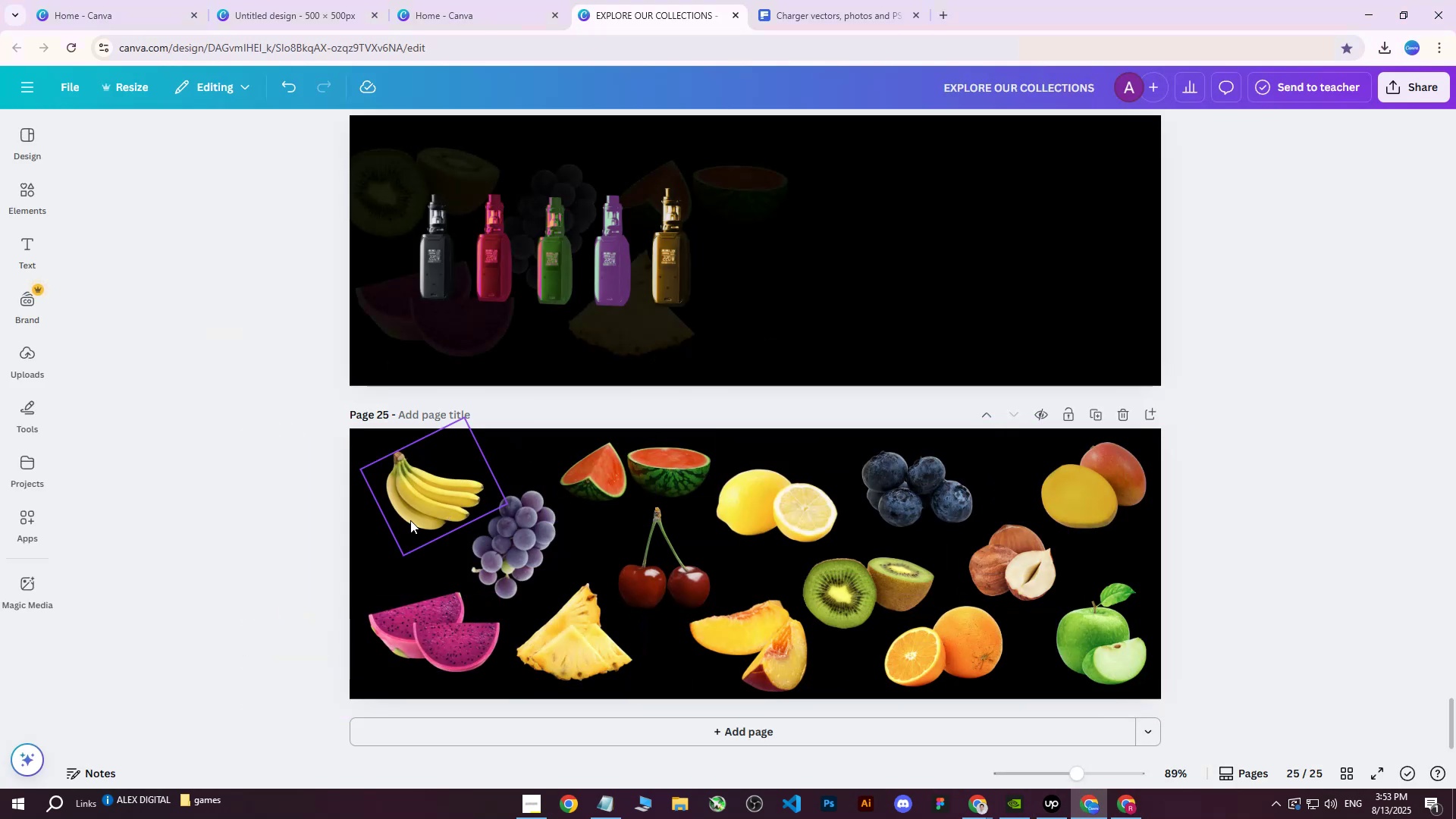 
left_click([416, 517])
 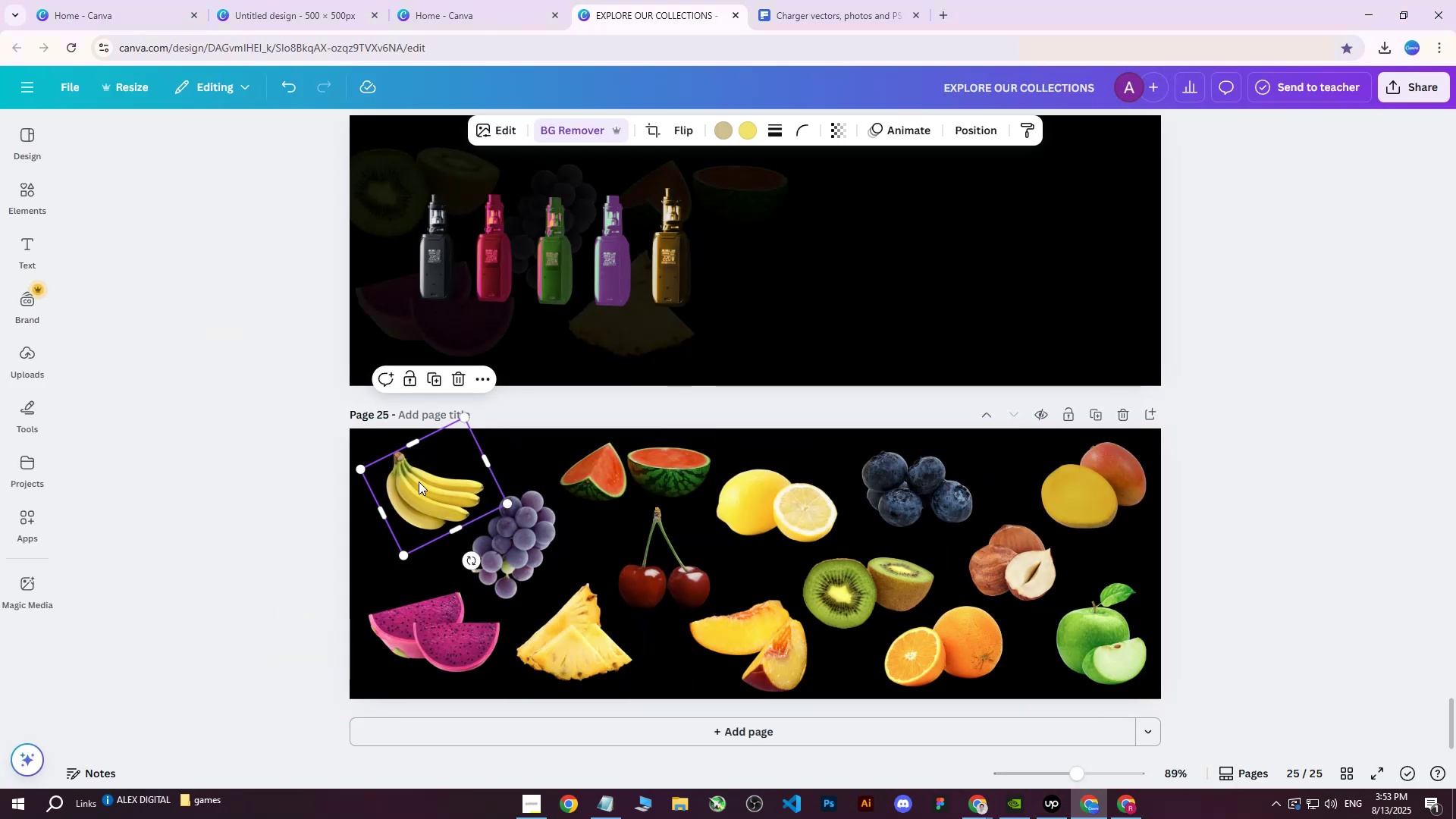 
key(ArrowLeft)
 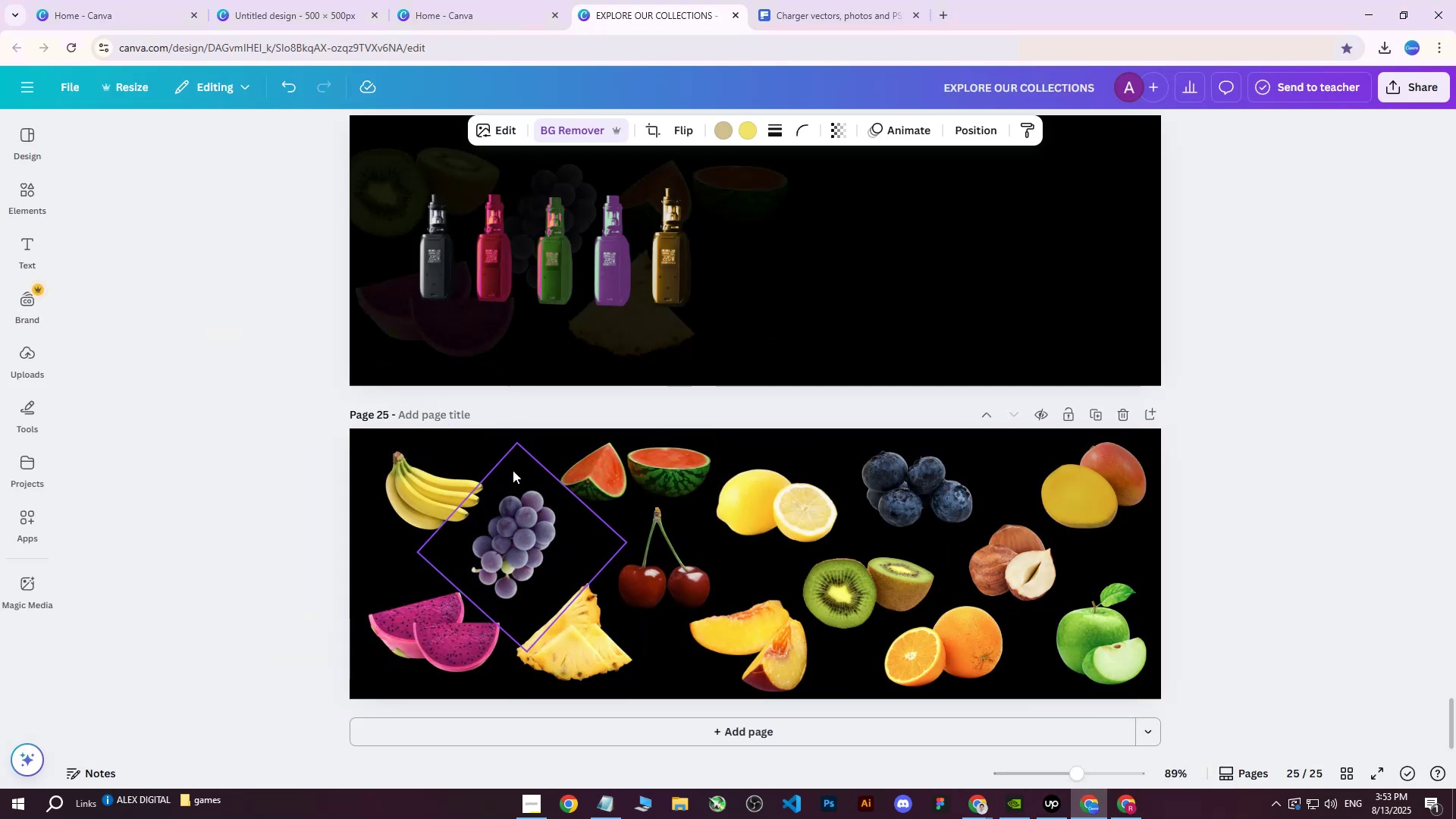 
key(ArrowLeft)
 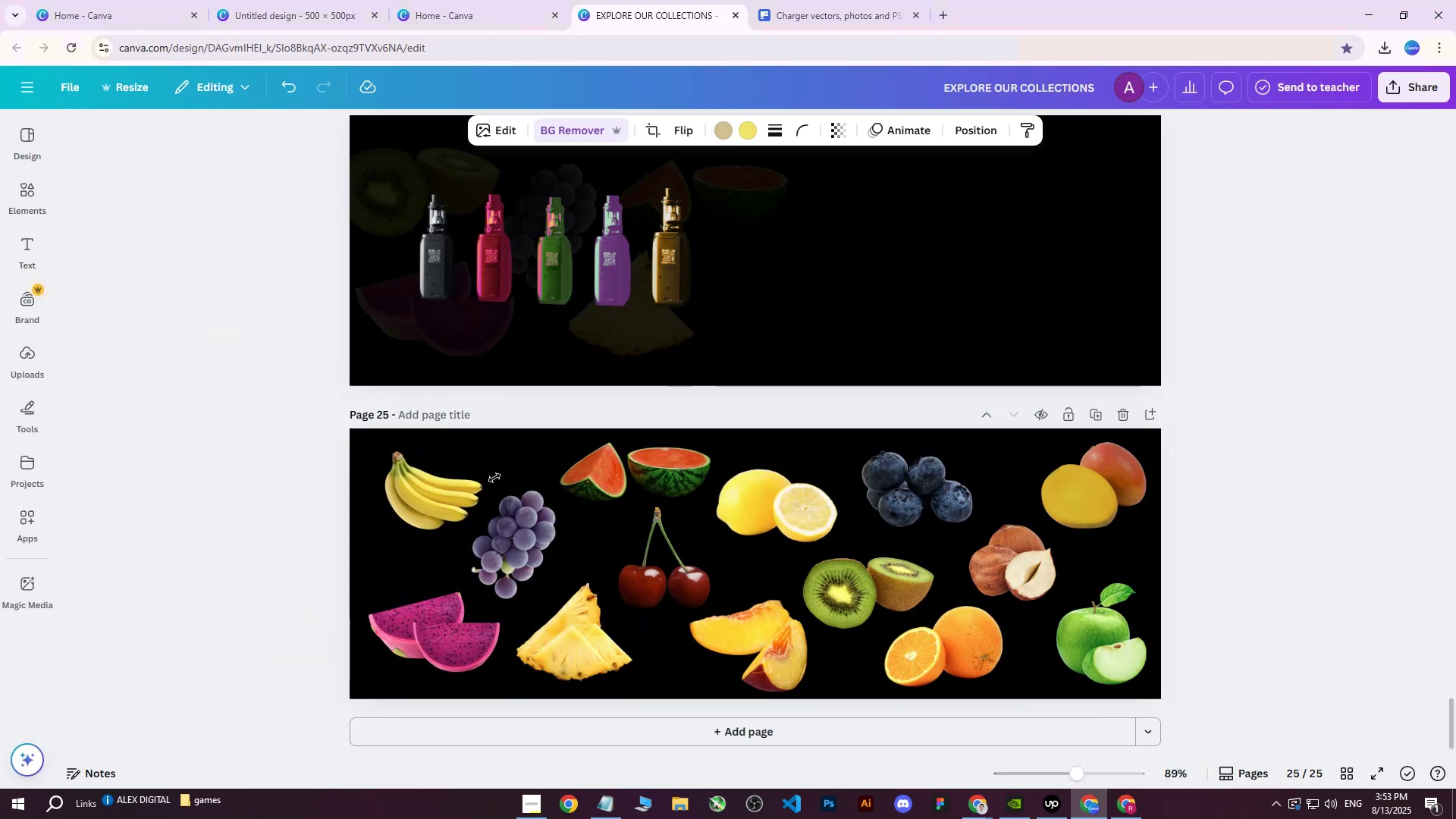 
key(ArrowLeft)
 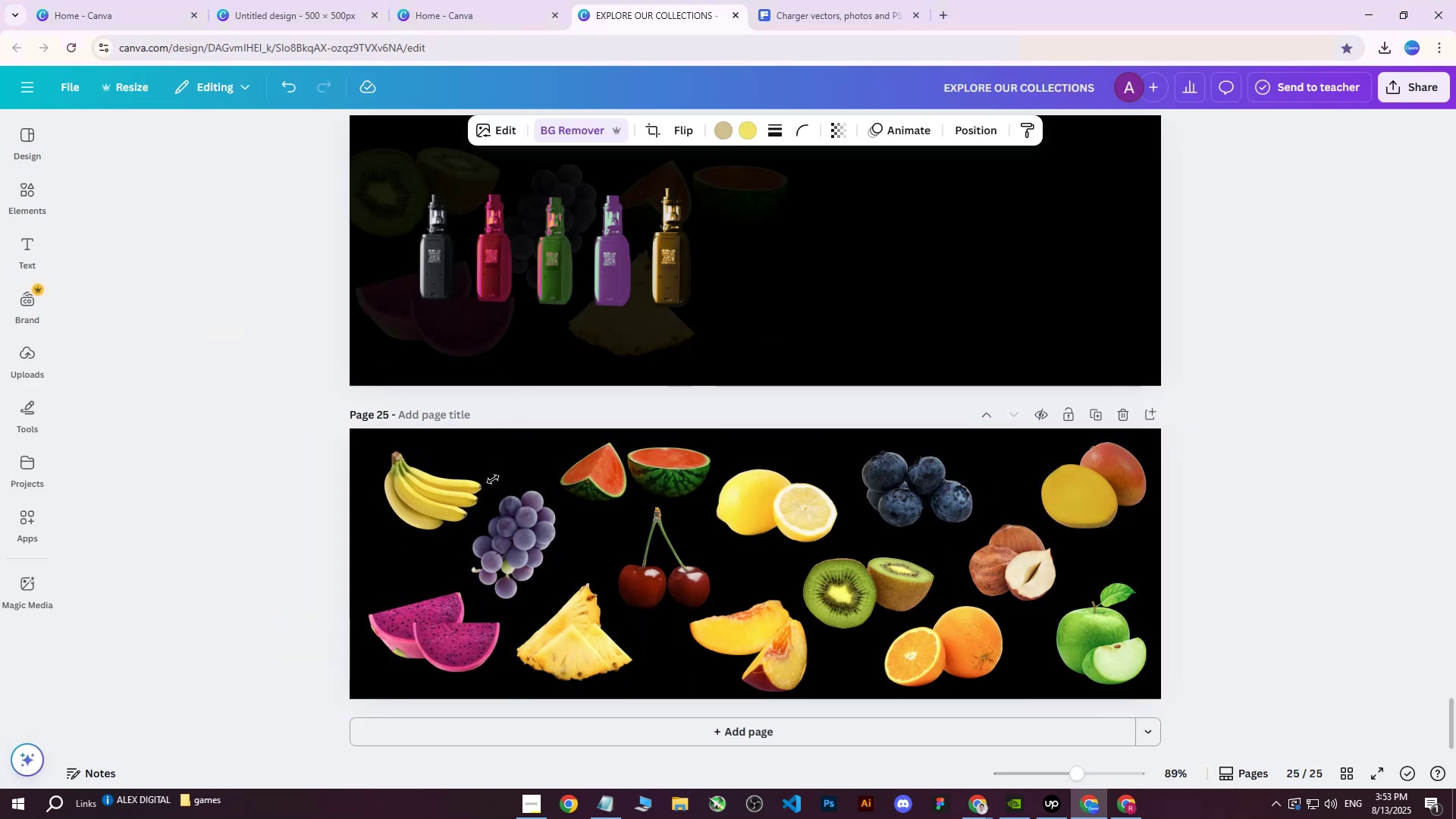 
key(ArrowLeft)
 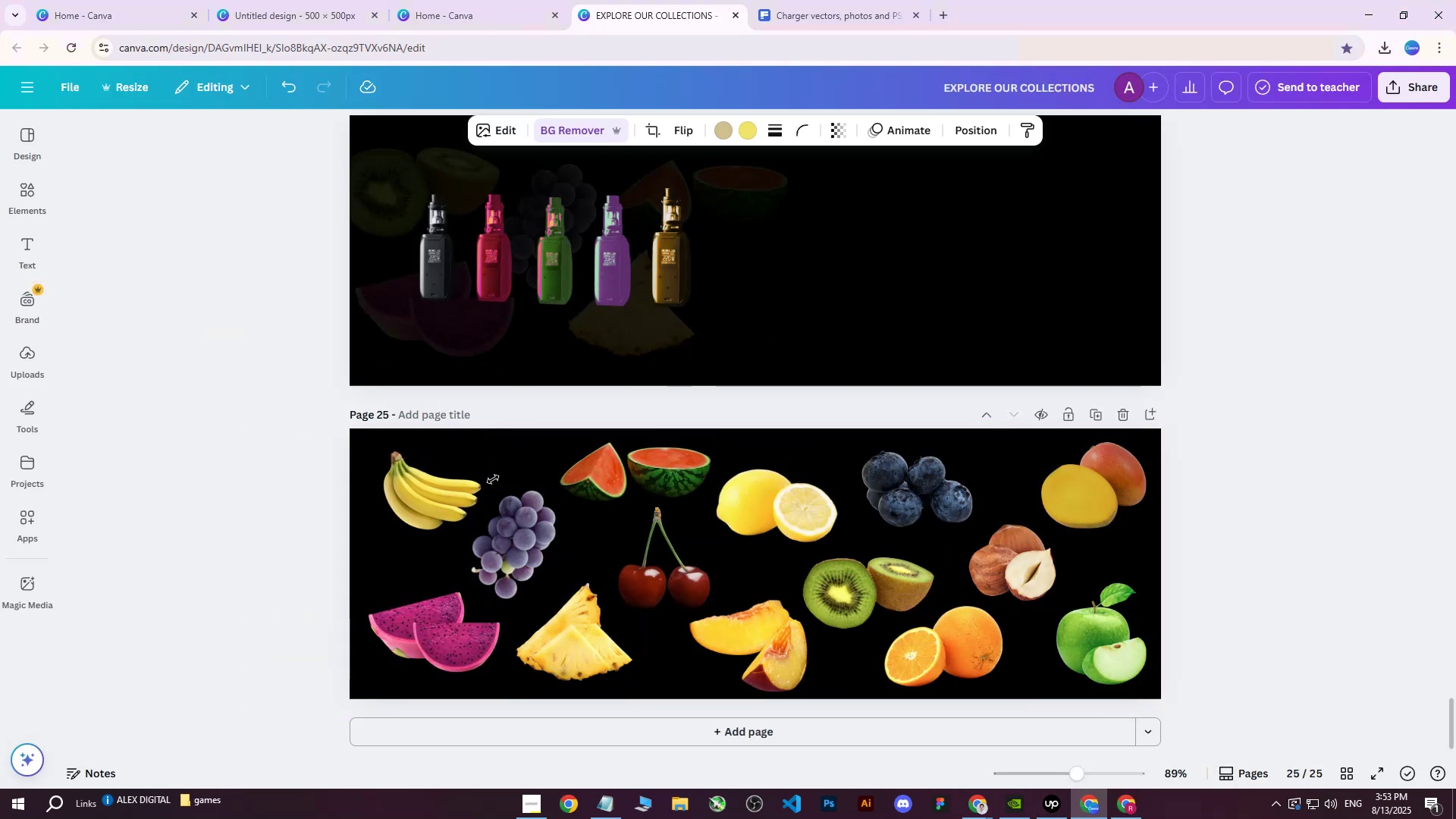 
key(ArrowLeft)
 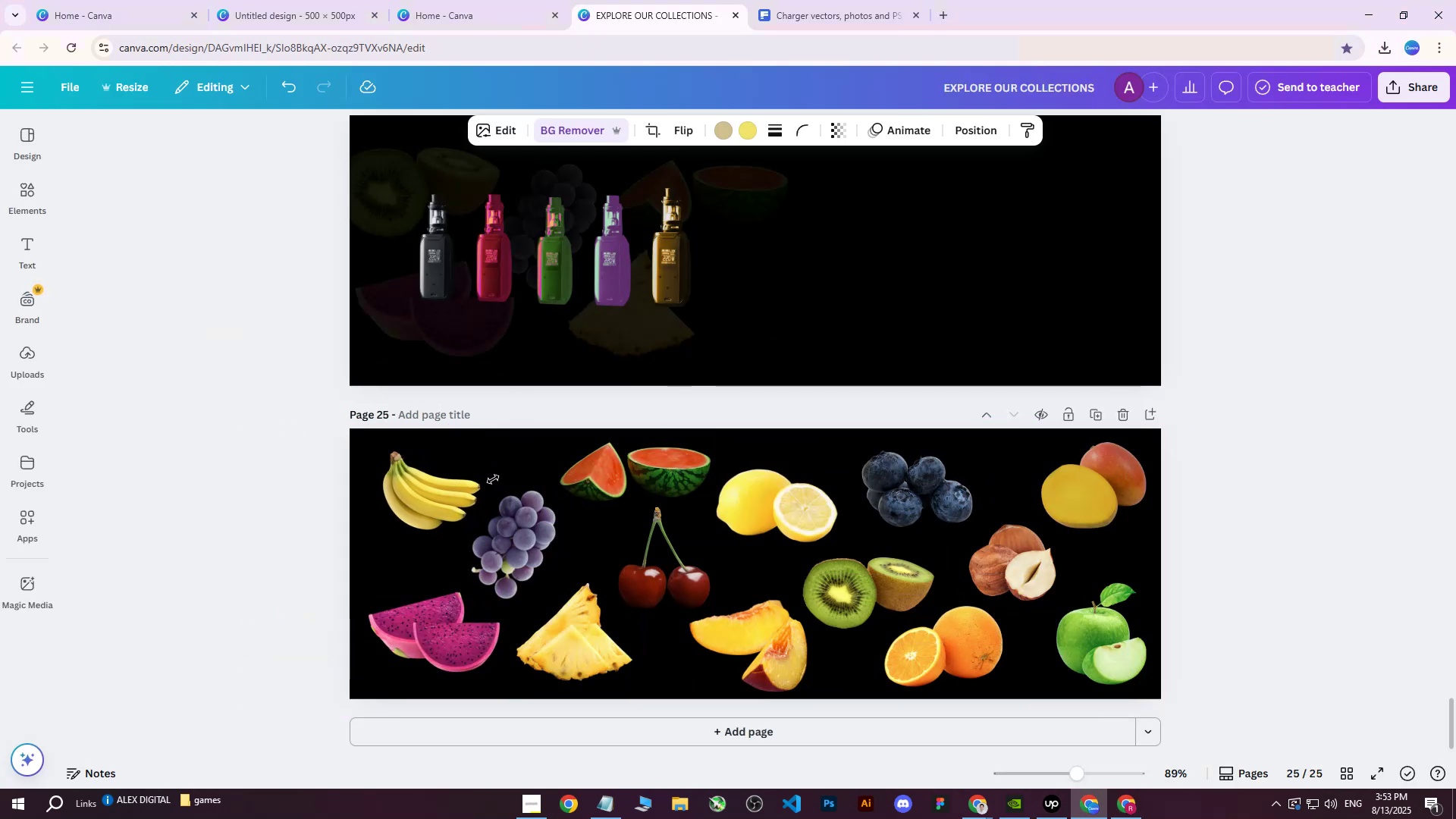 
key(ArrowLeft)
 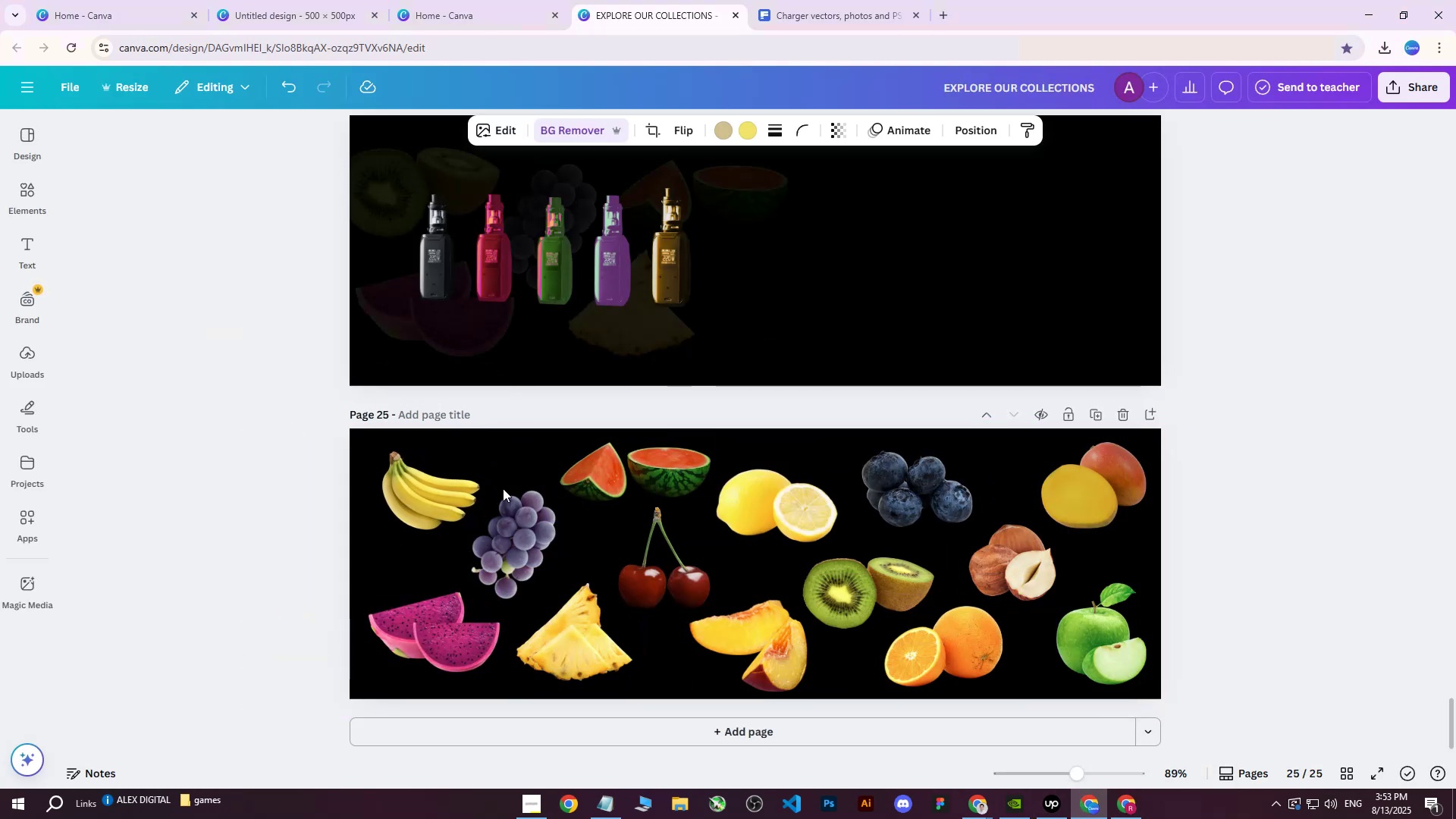 
key(ArrowLeft)
 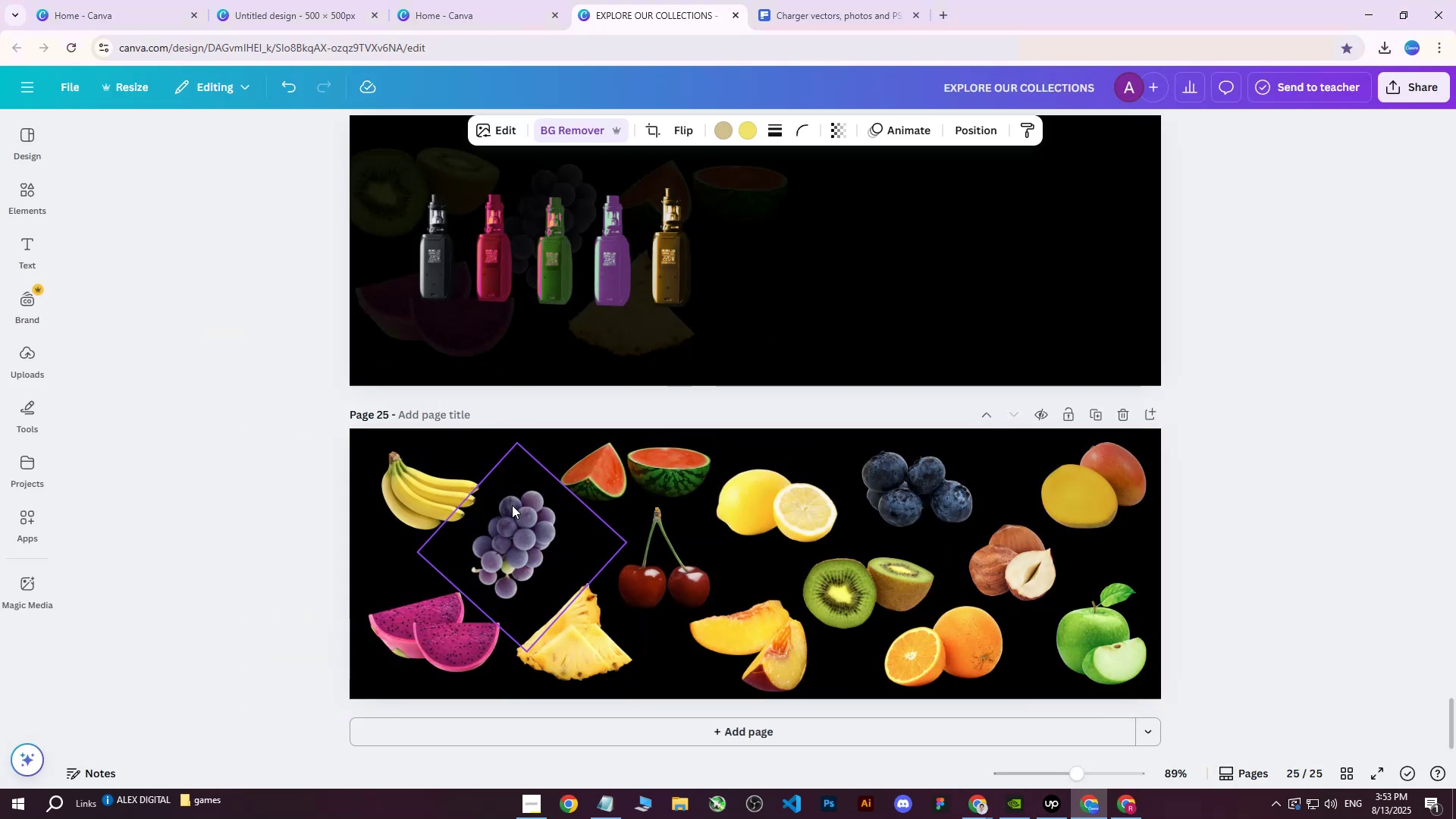 
key(ArrowLeft)
 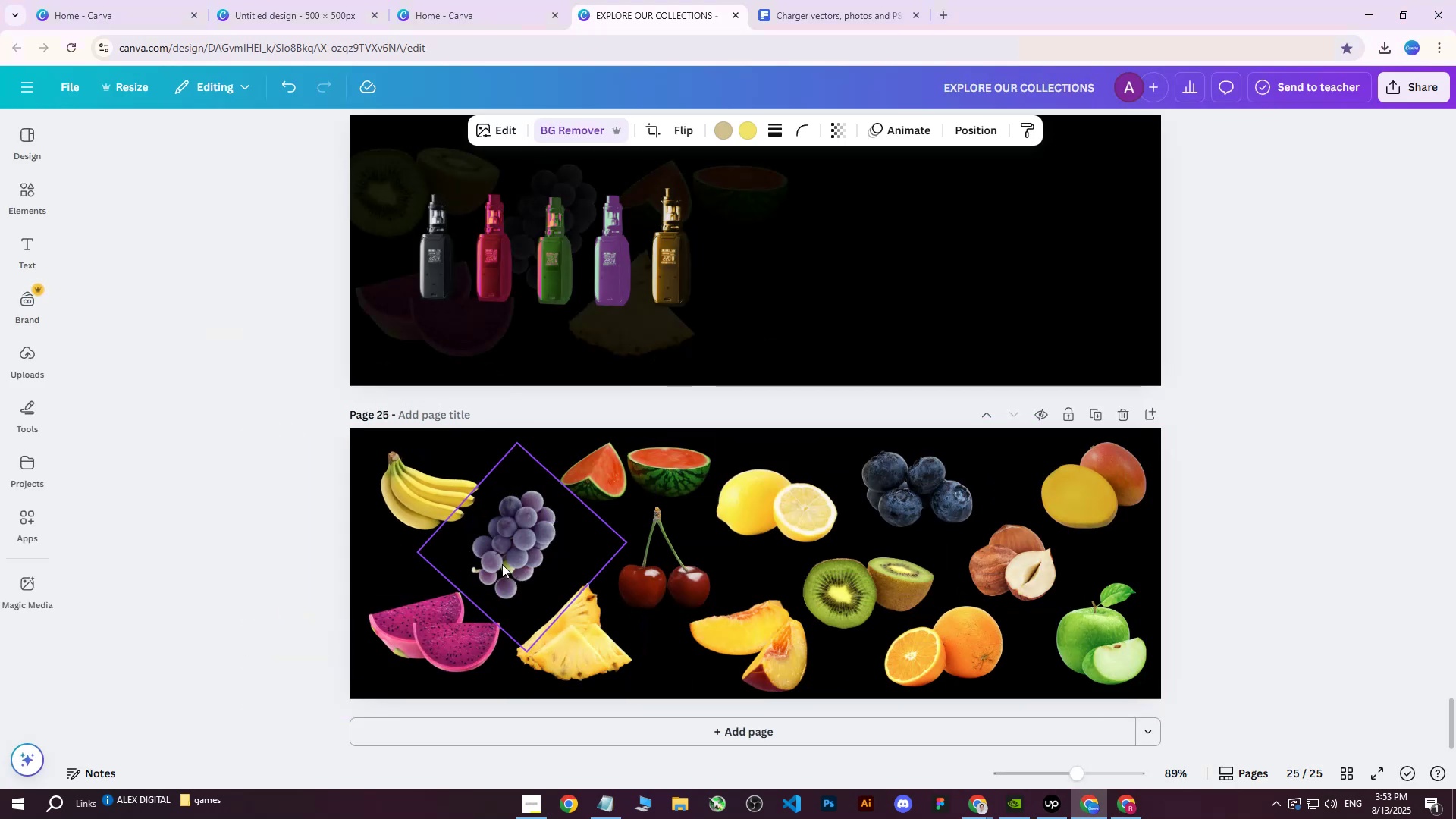 
key(ArrowLeft)
 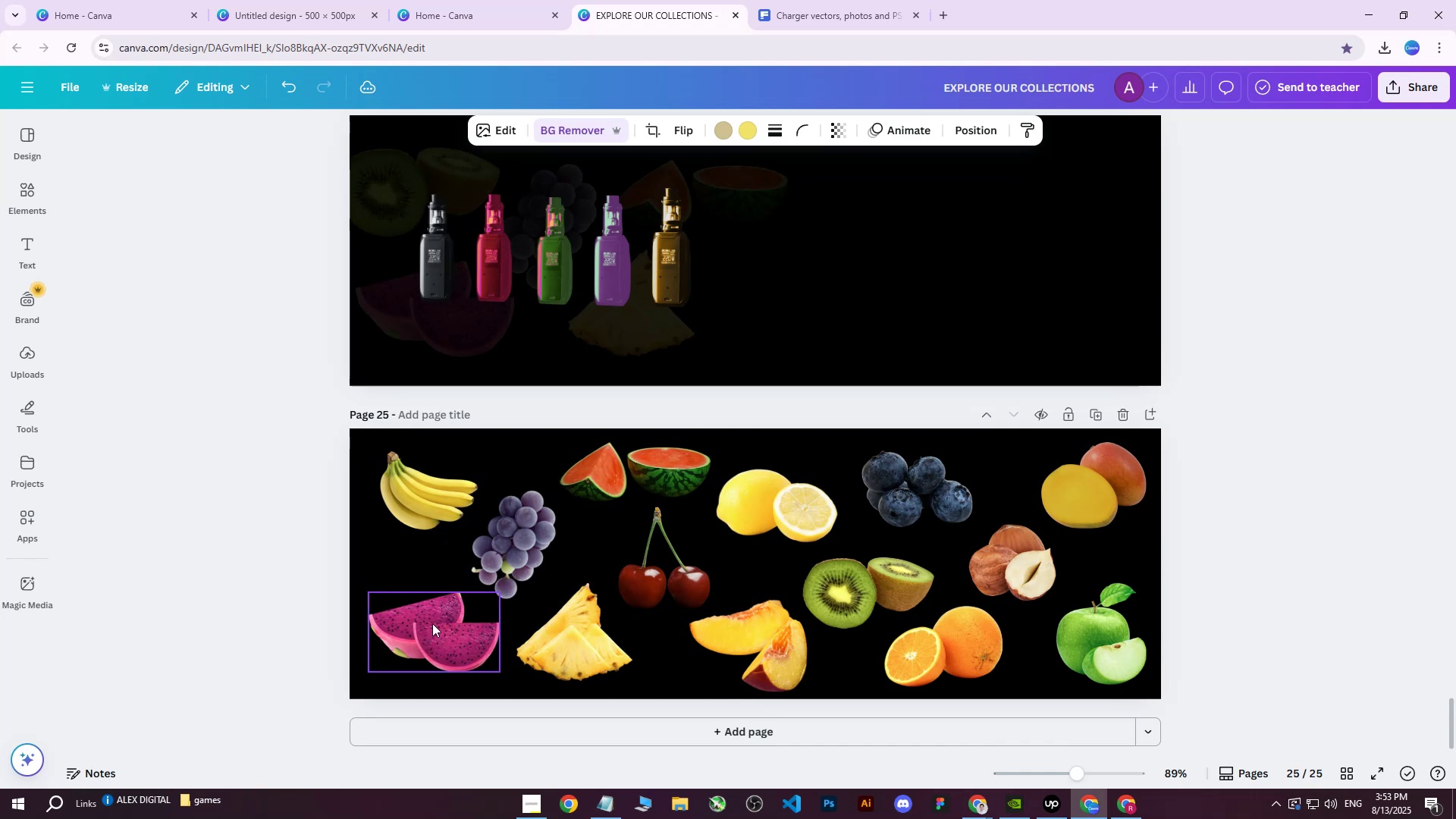 
left_click([432, 623])
 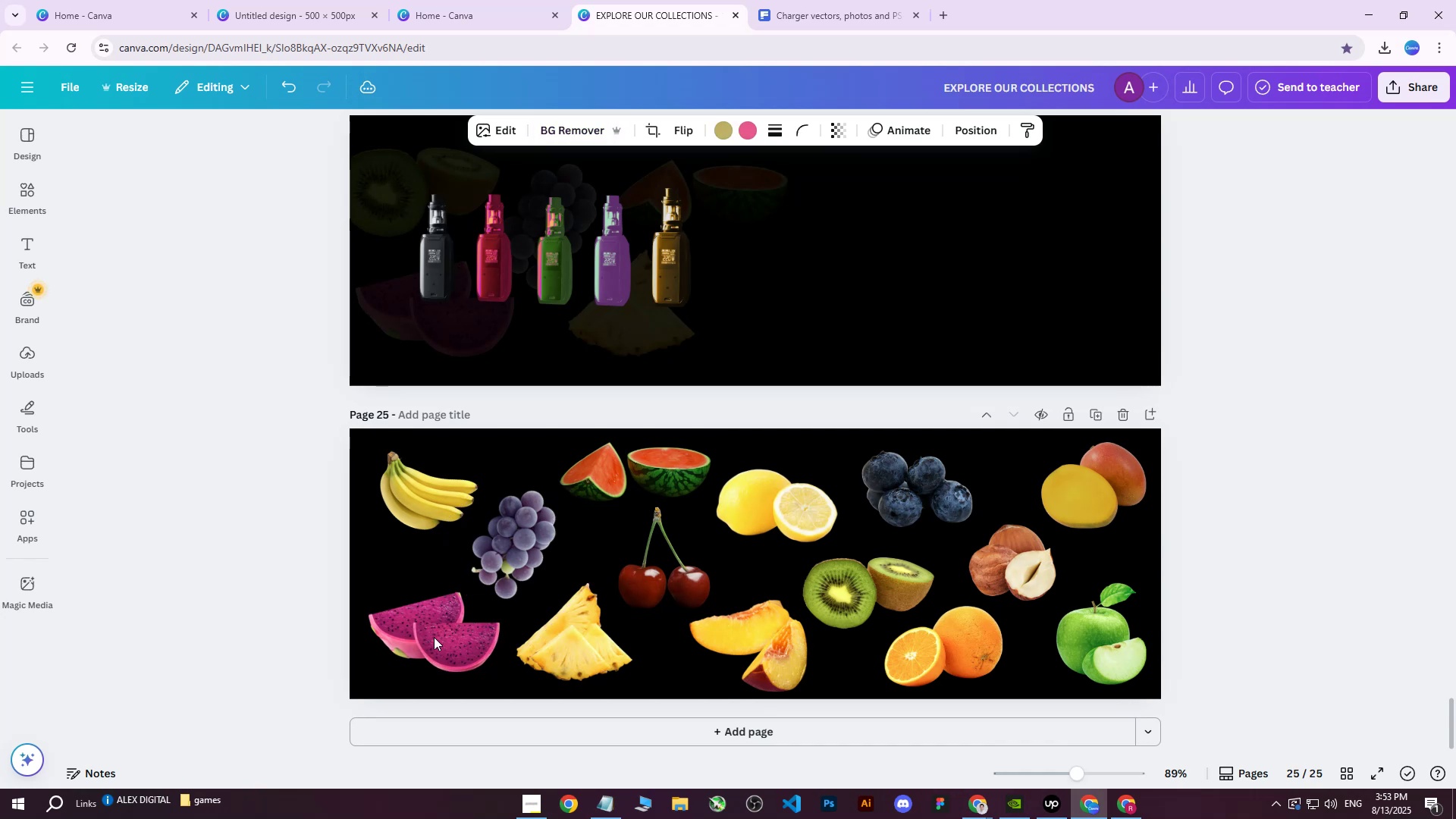 
left_click_drag(start_coordinate=[434, 635], to_coordinate=[428, 625])
 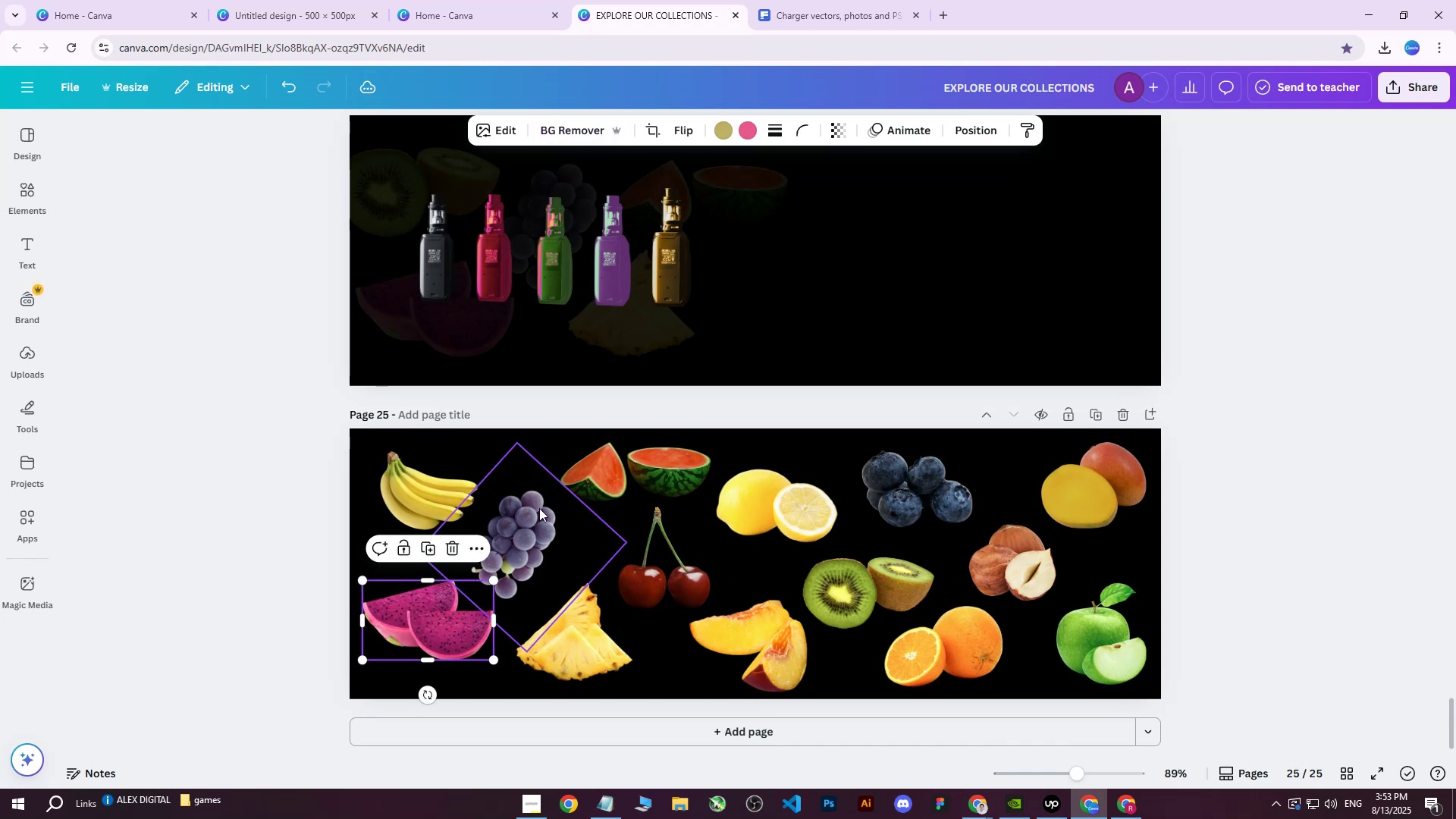 
left_click([539, 508])
 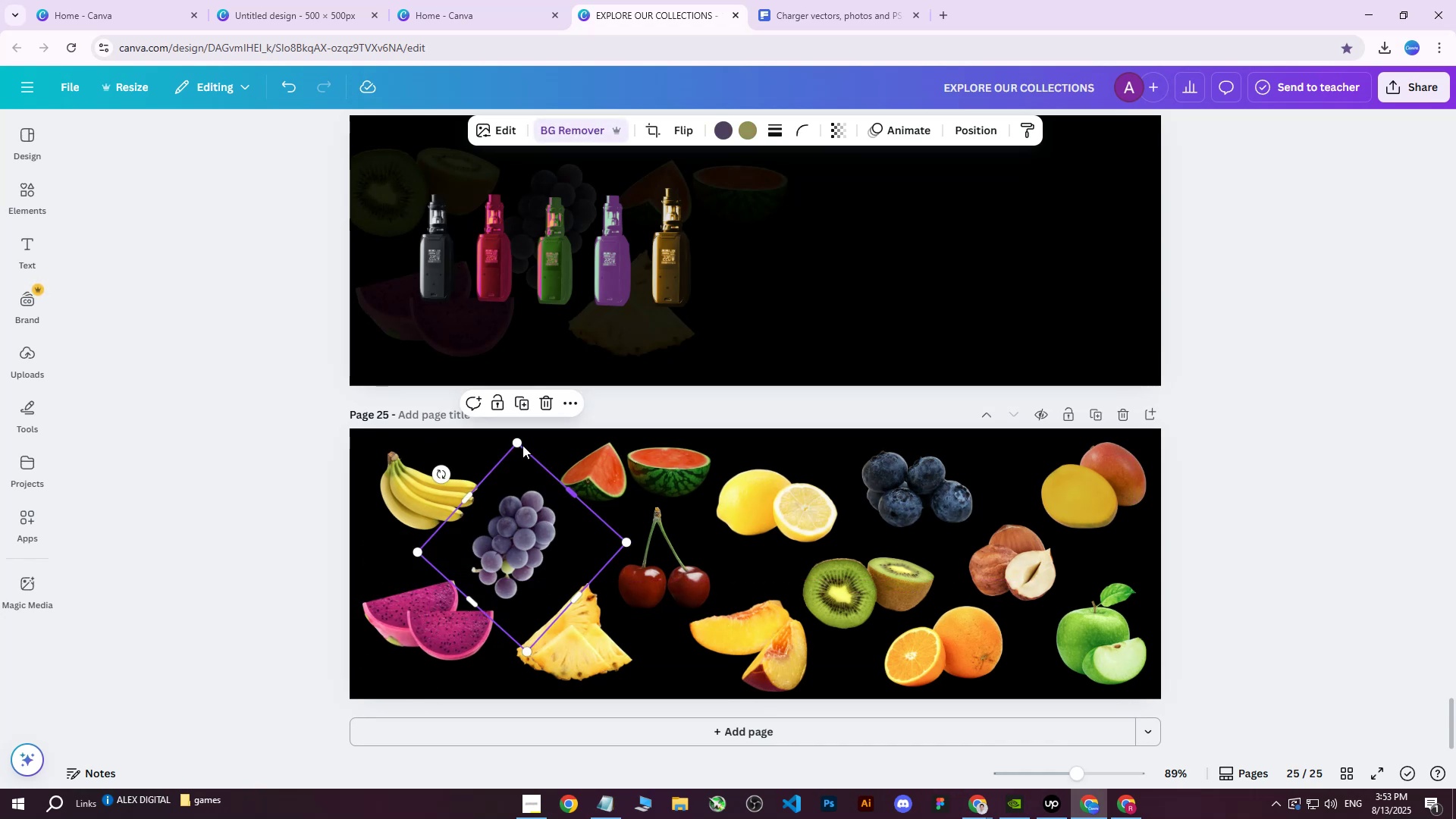 
left_click_drag(start_coordinate=[519, 444], to_coordinate=[522, 455])
 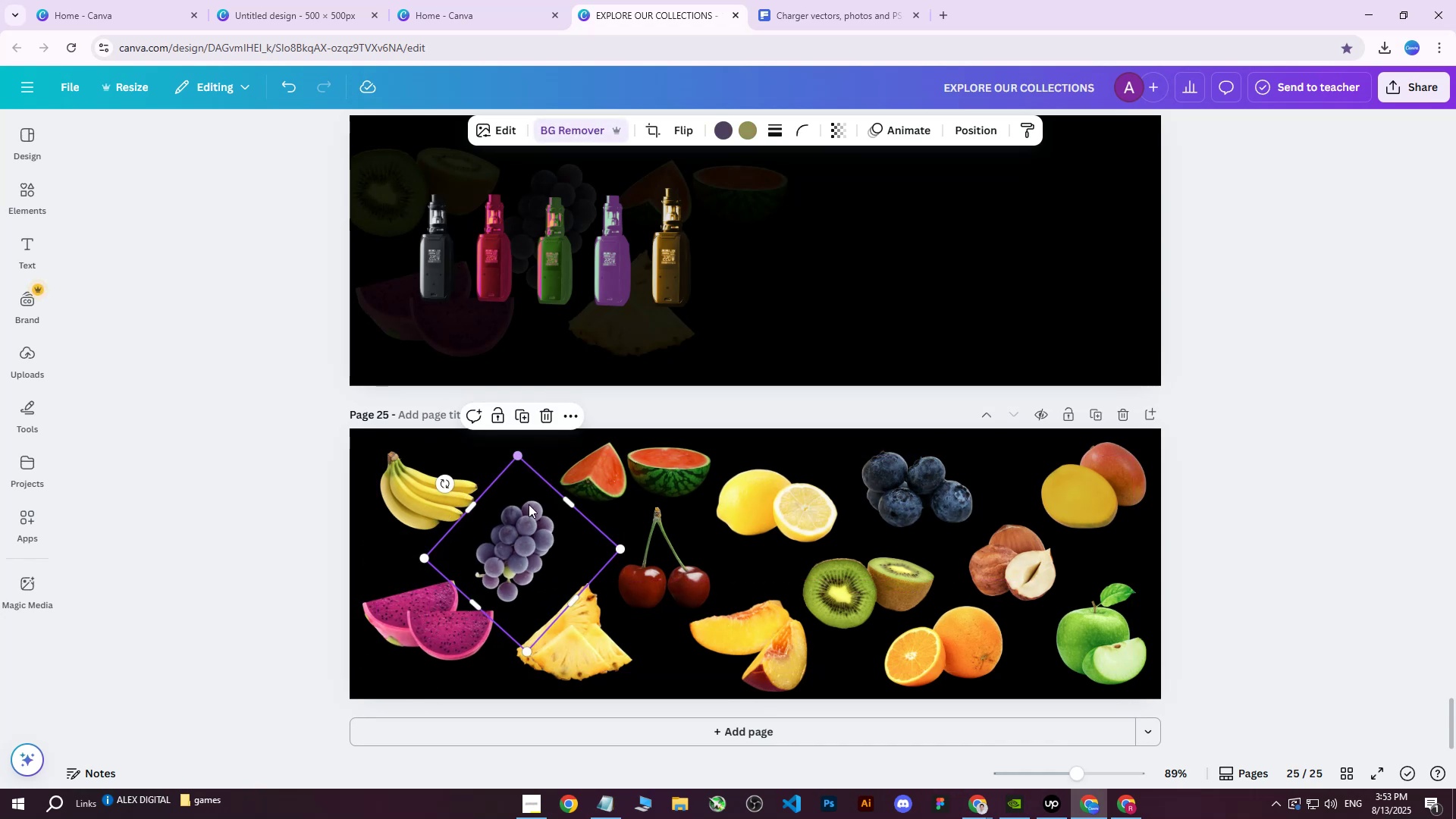 
left_click_drag(start_coordinate=[531, 521], to_coordinate=[537, 524])
 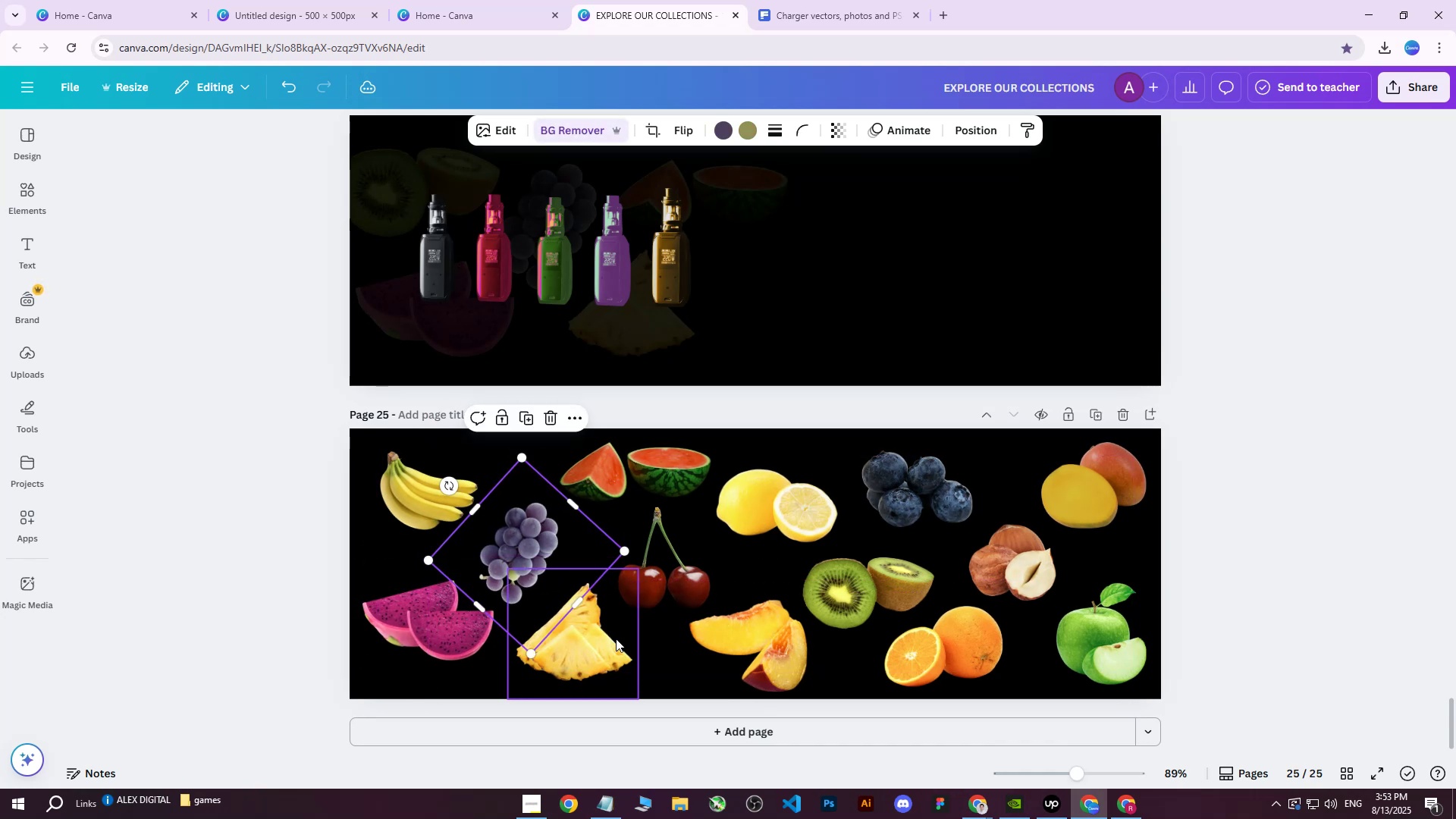 
left_click([613, 641])
 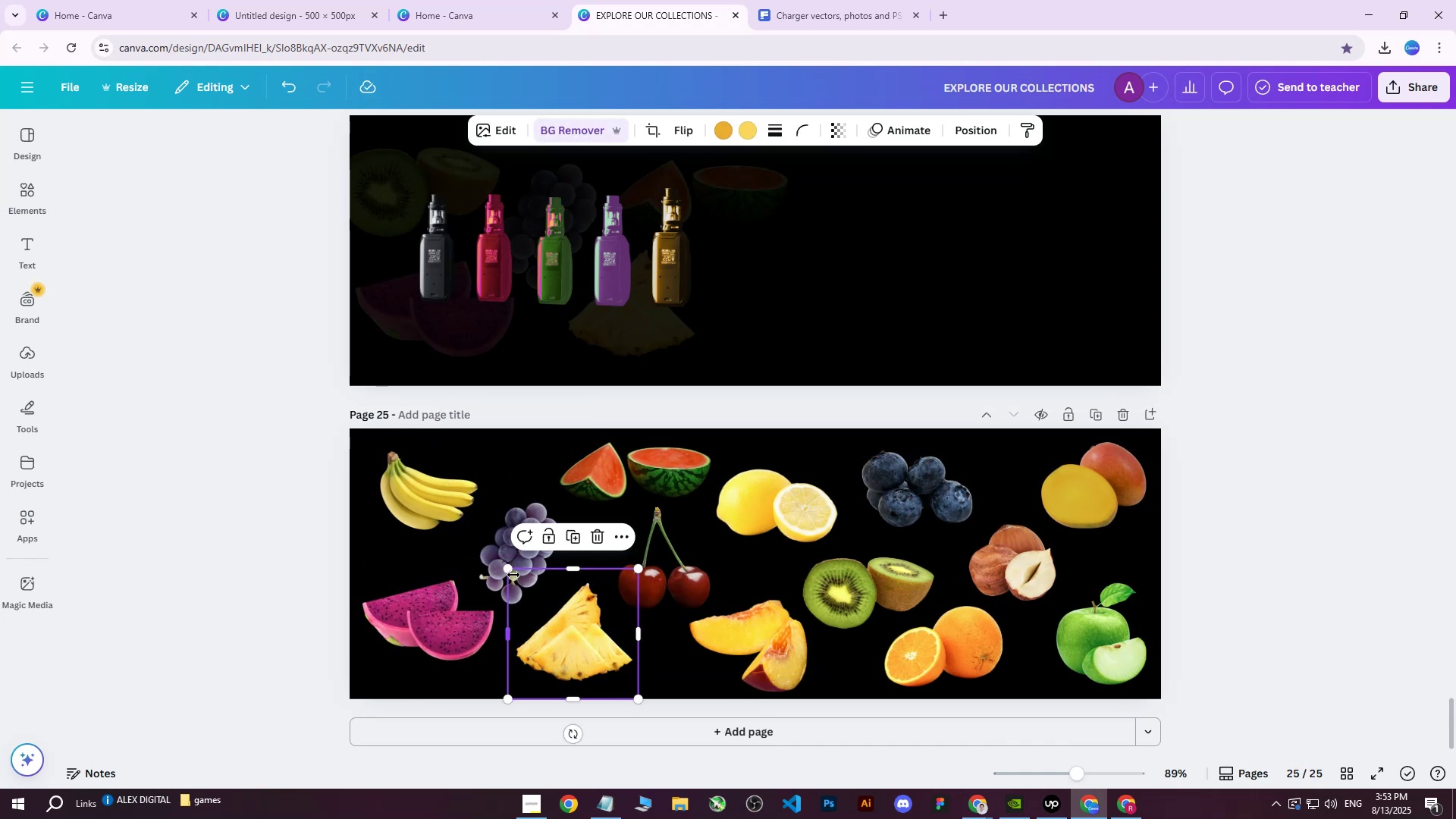 
left_click_drag(start_coordinate=[509, 569], to_coordinate=[522, 579])
 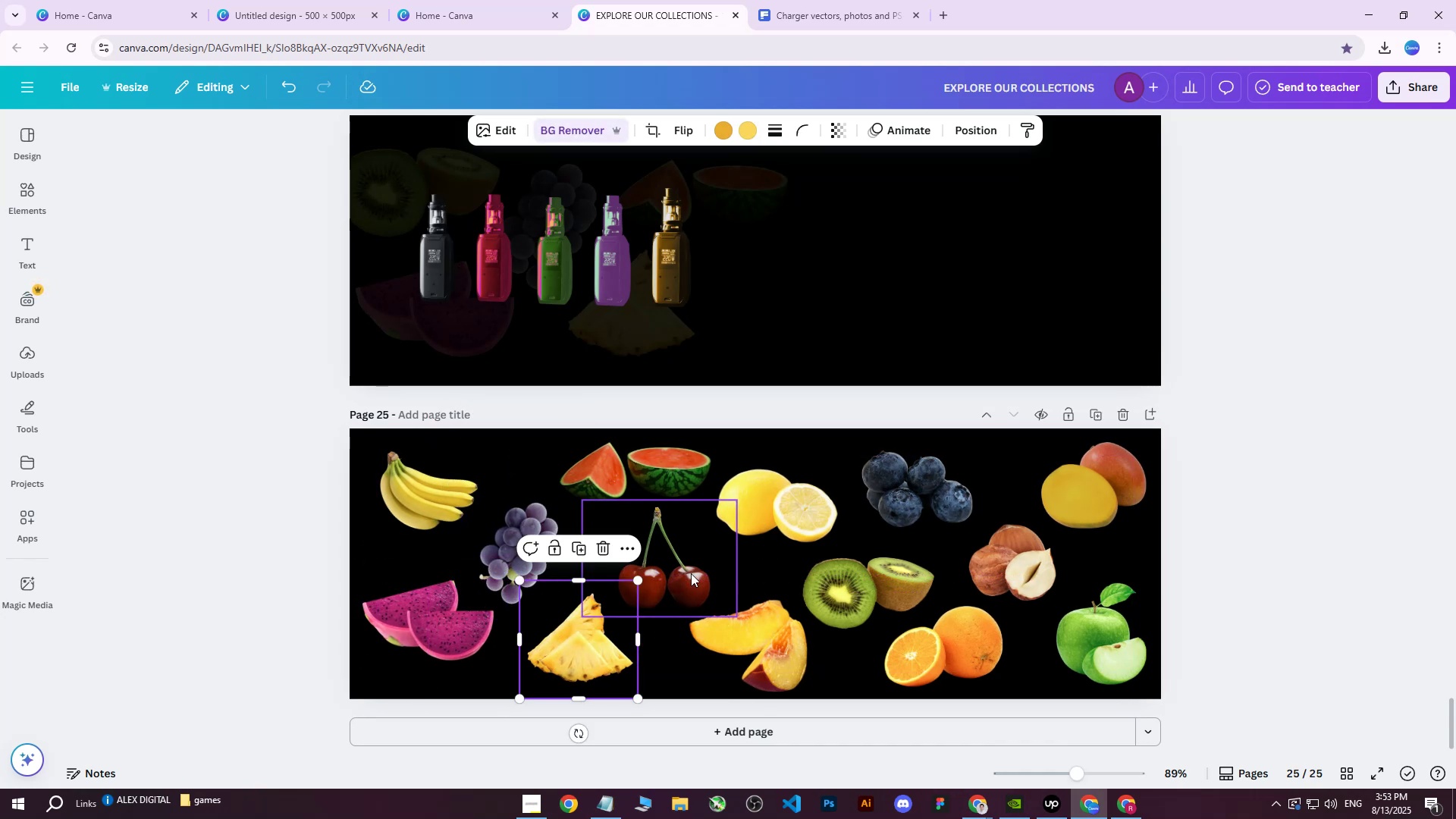 
left_click([686, 566])
 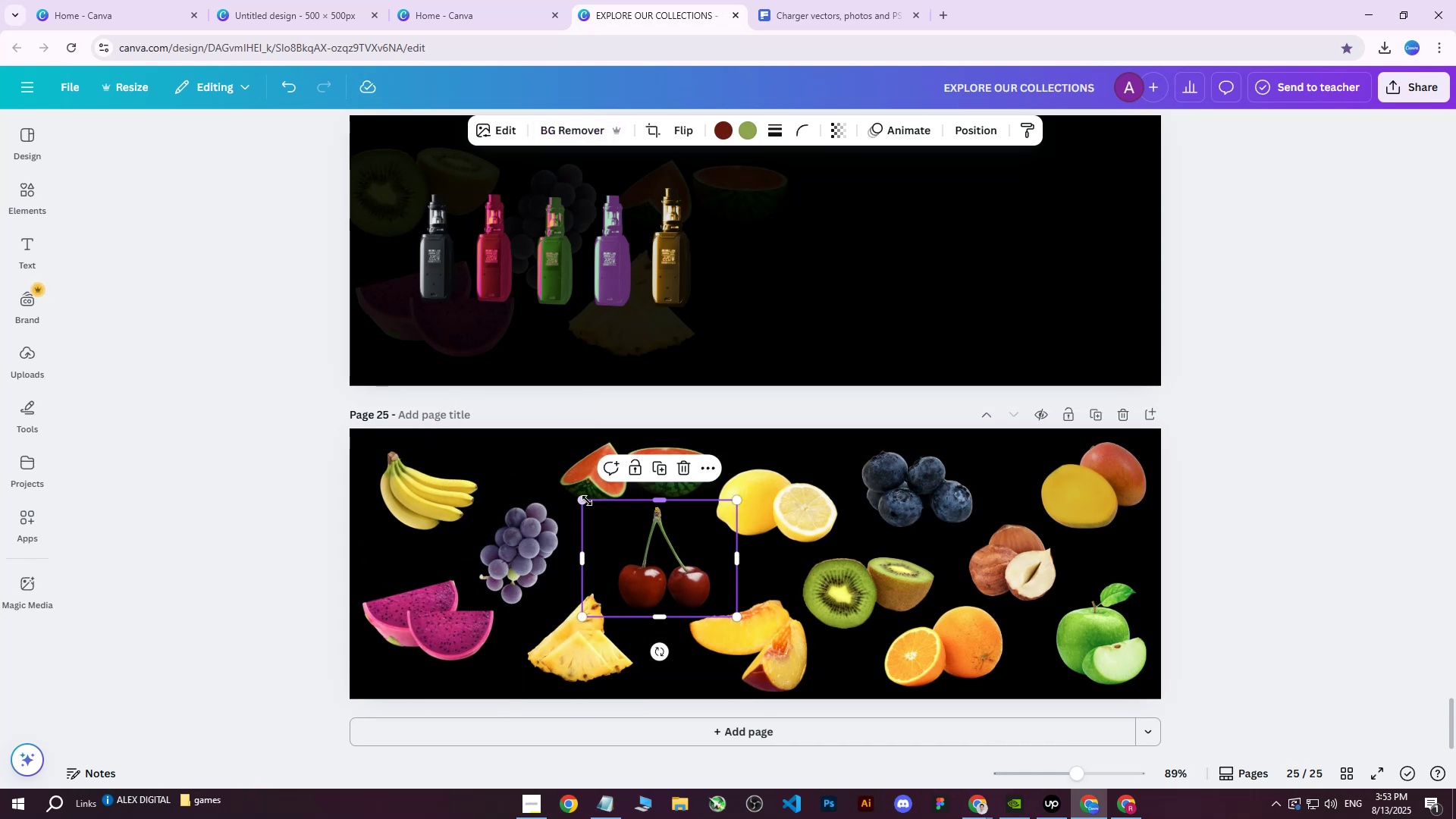 
left_click_drag(start_coordinate=[579, 503], to_coordinate=[587, 508])
 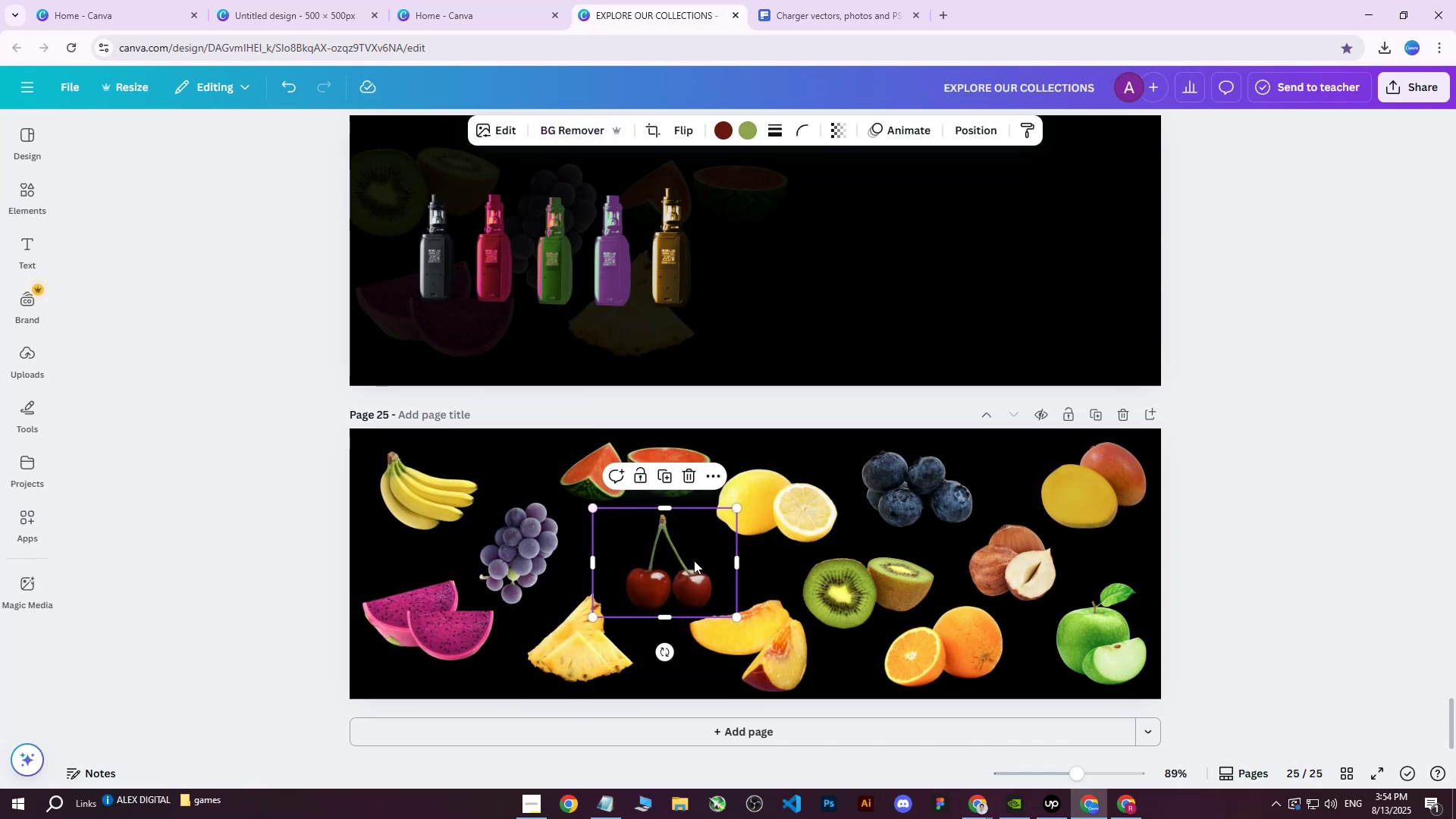 
left_click_drag(start_coordinate=[691, 560], to_coordinate=[682, 559])
 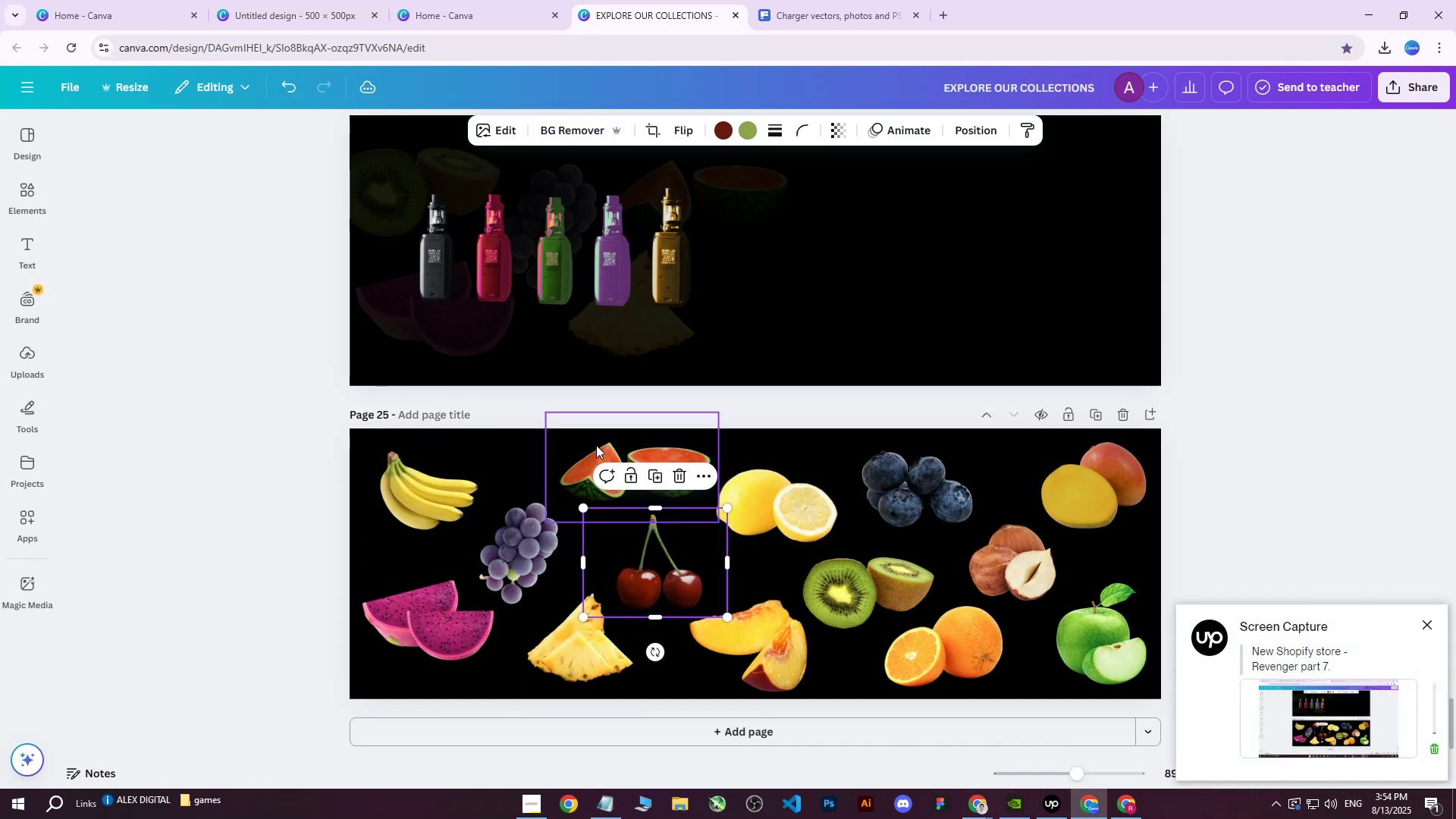 
left_click([596, 445])
 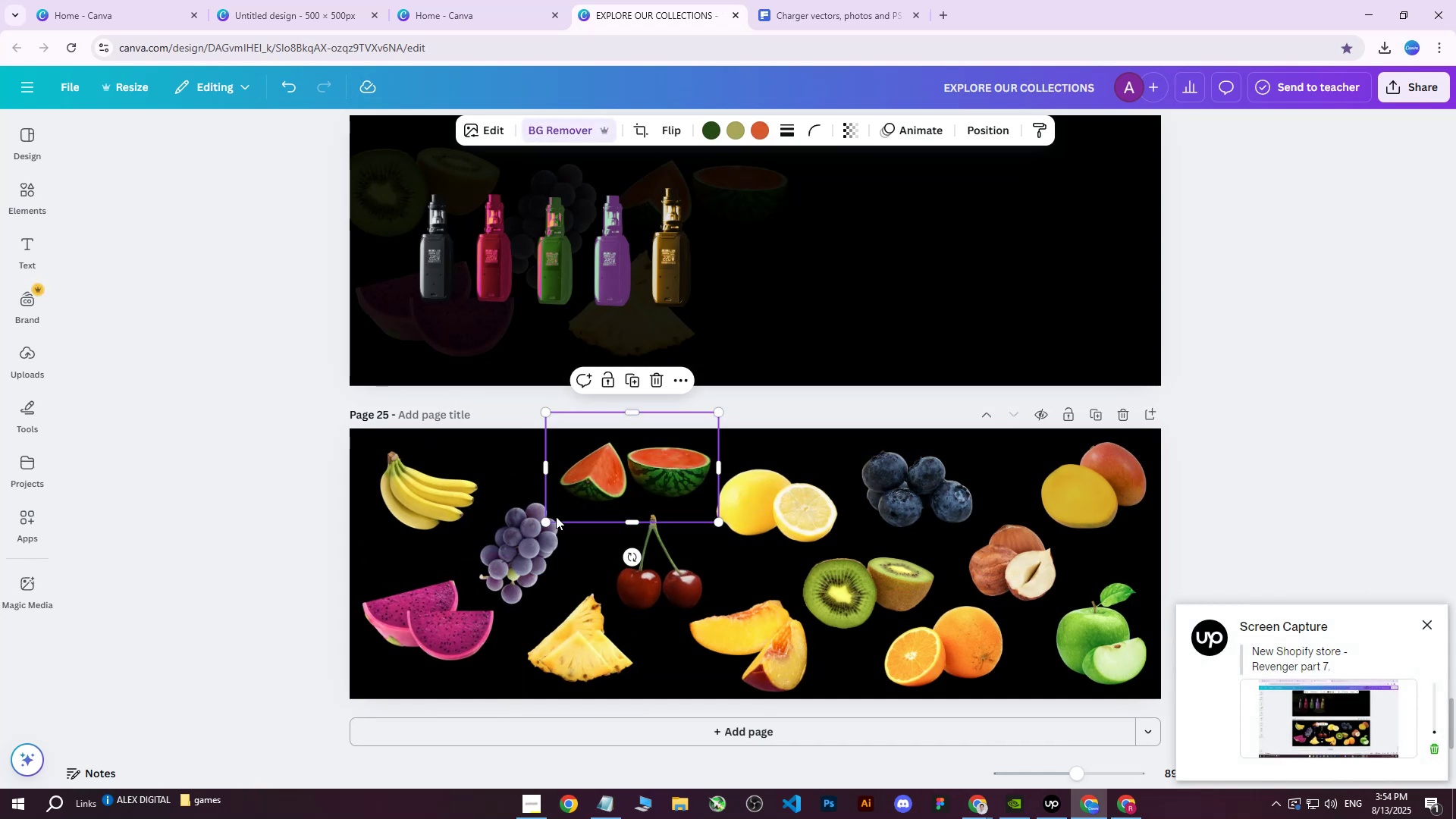 
left_click_drag(start_coordinate=[548, 520], to_coordinate=[560, 516])
 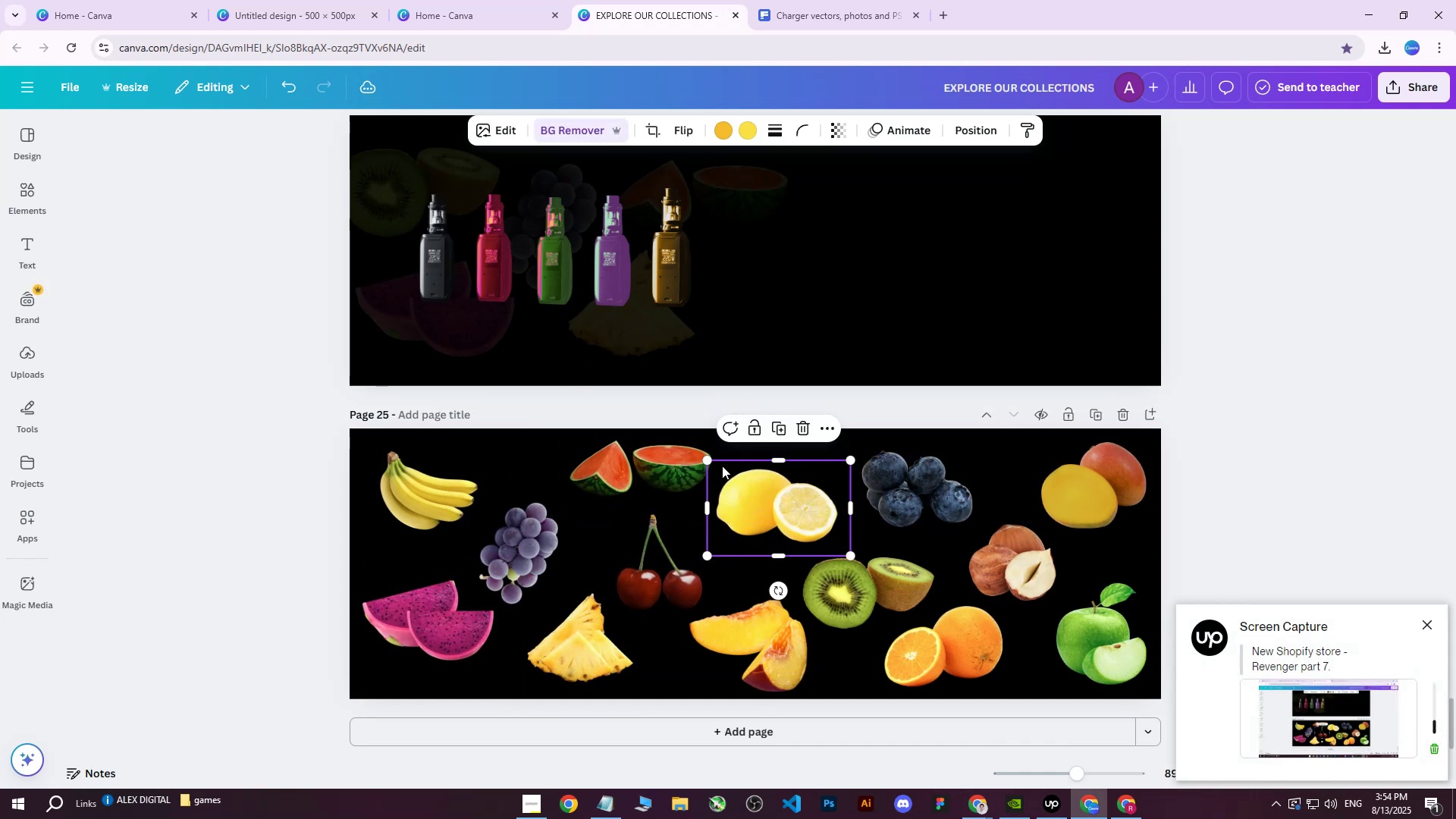 
left_click_drag(start_coordinate=[708, 462], to_coordinate=[716, 469])
 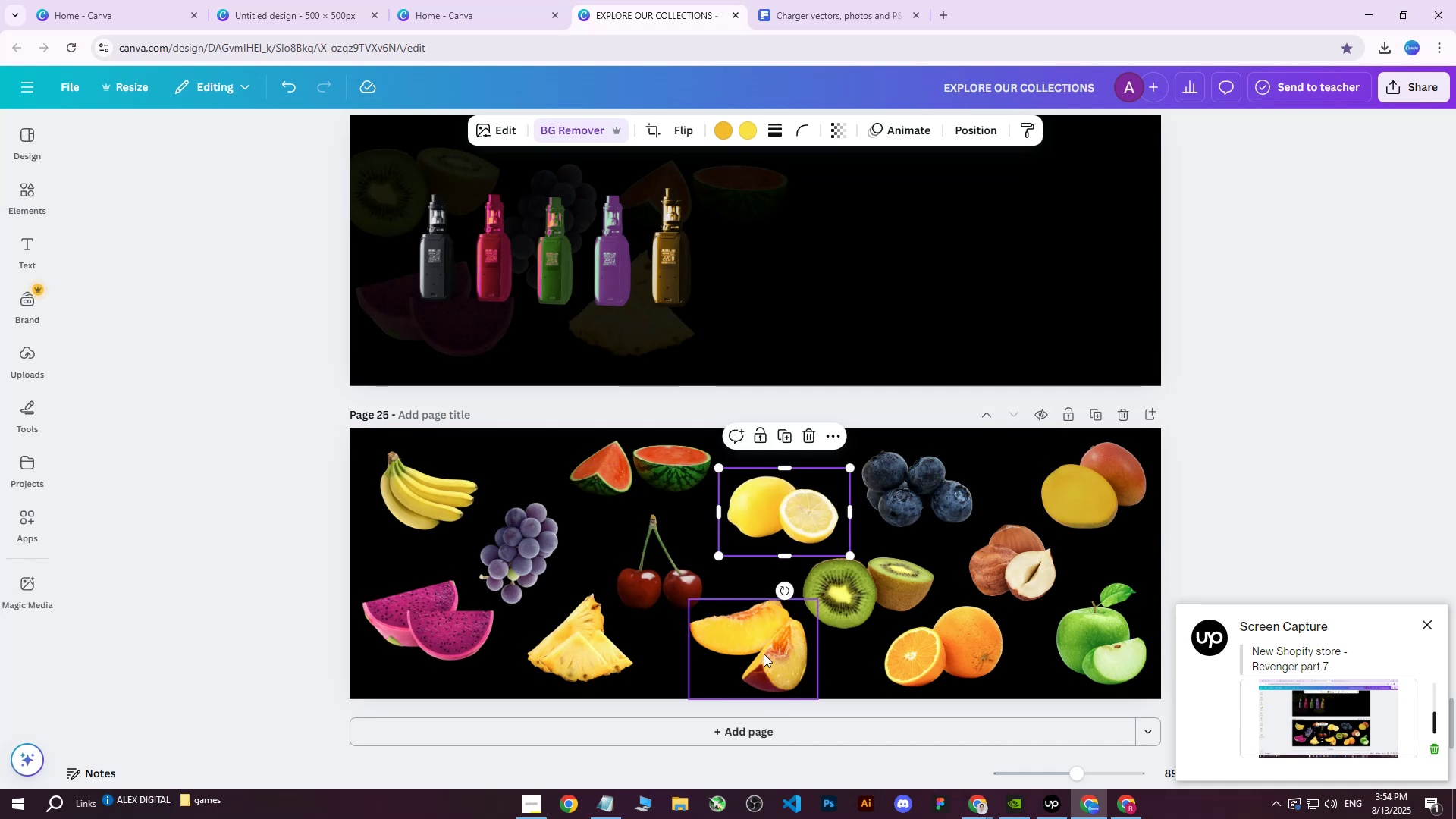 
left_click([749, 646])
 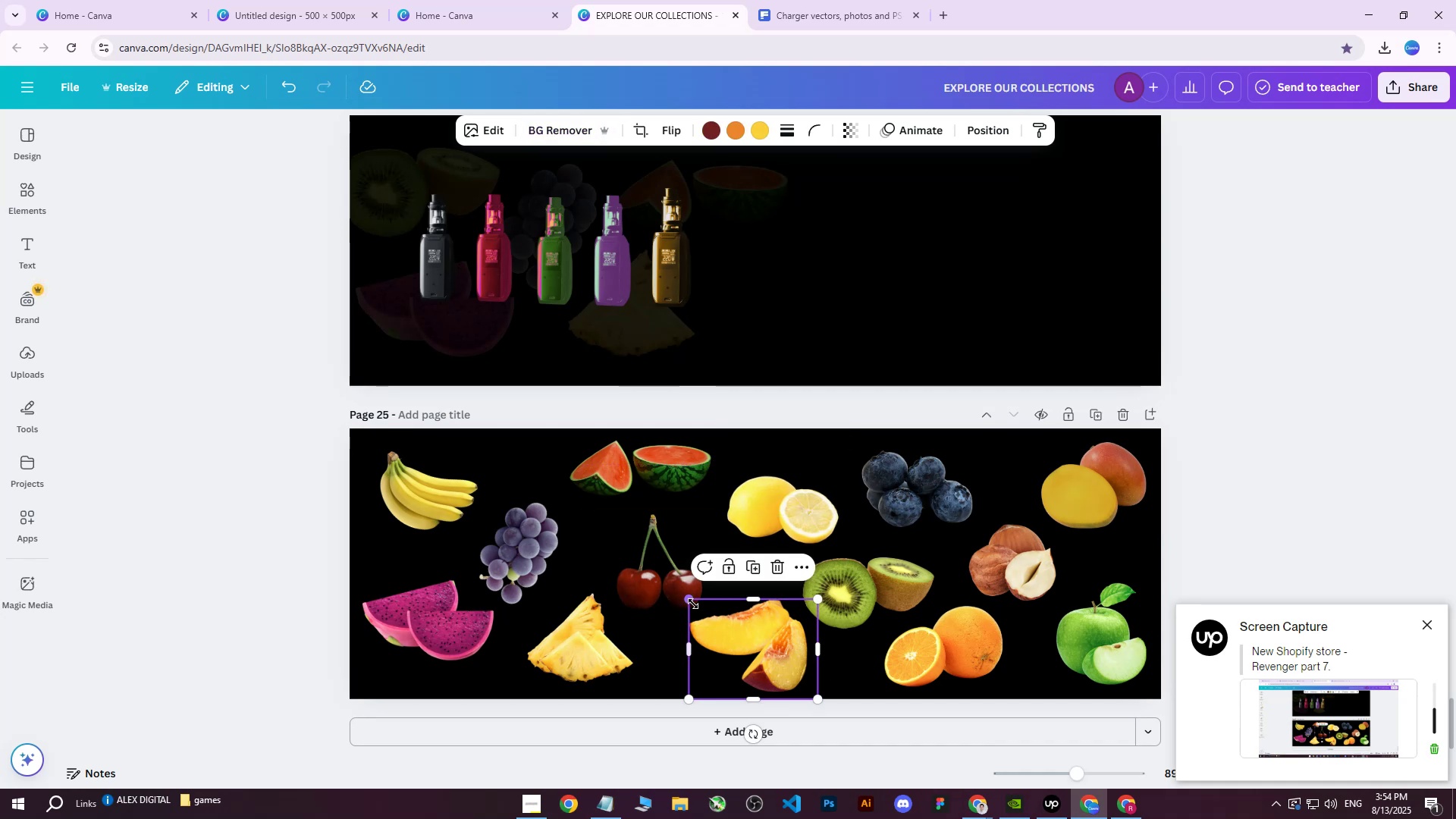 
left_click_drag(start_coordinate=[691, 600], to_coordinate=[700, 605])
 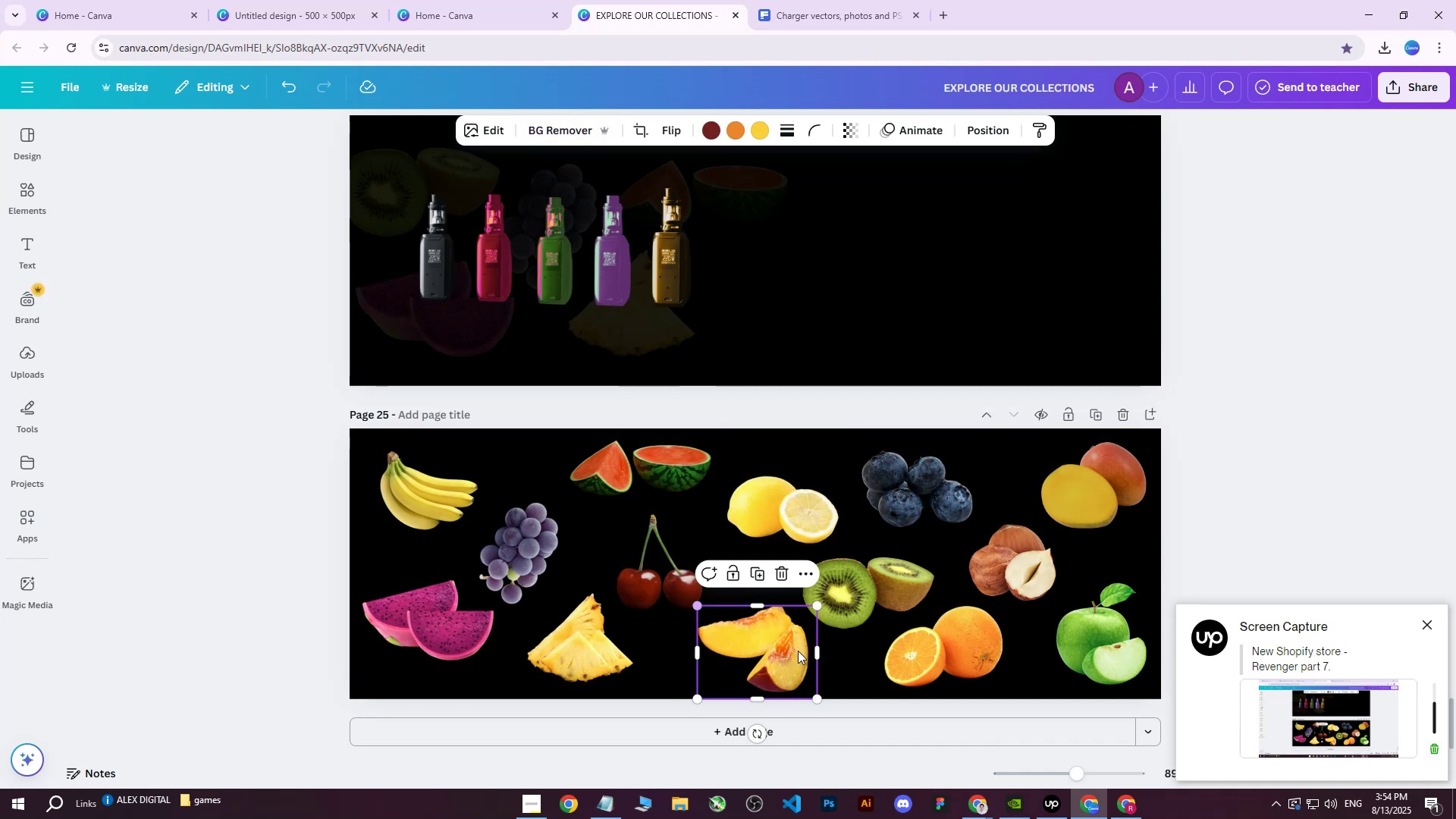 
left_click_drag(start_coordinate=[806, 654], to_coordinate=[795, 653])
 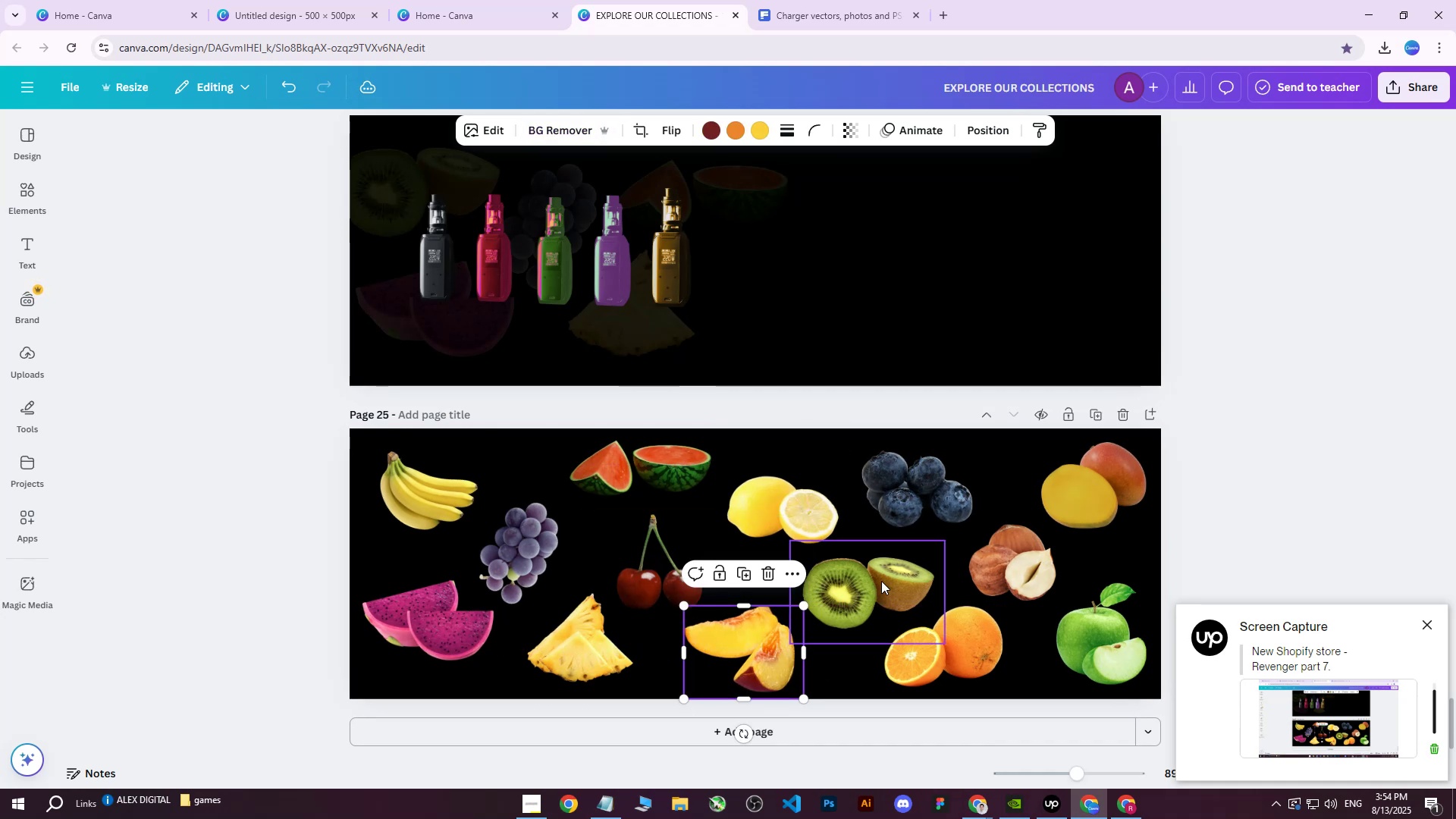 
left_click([883, 579])
 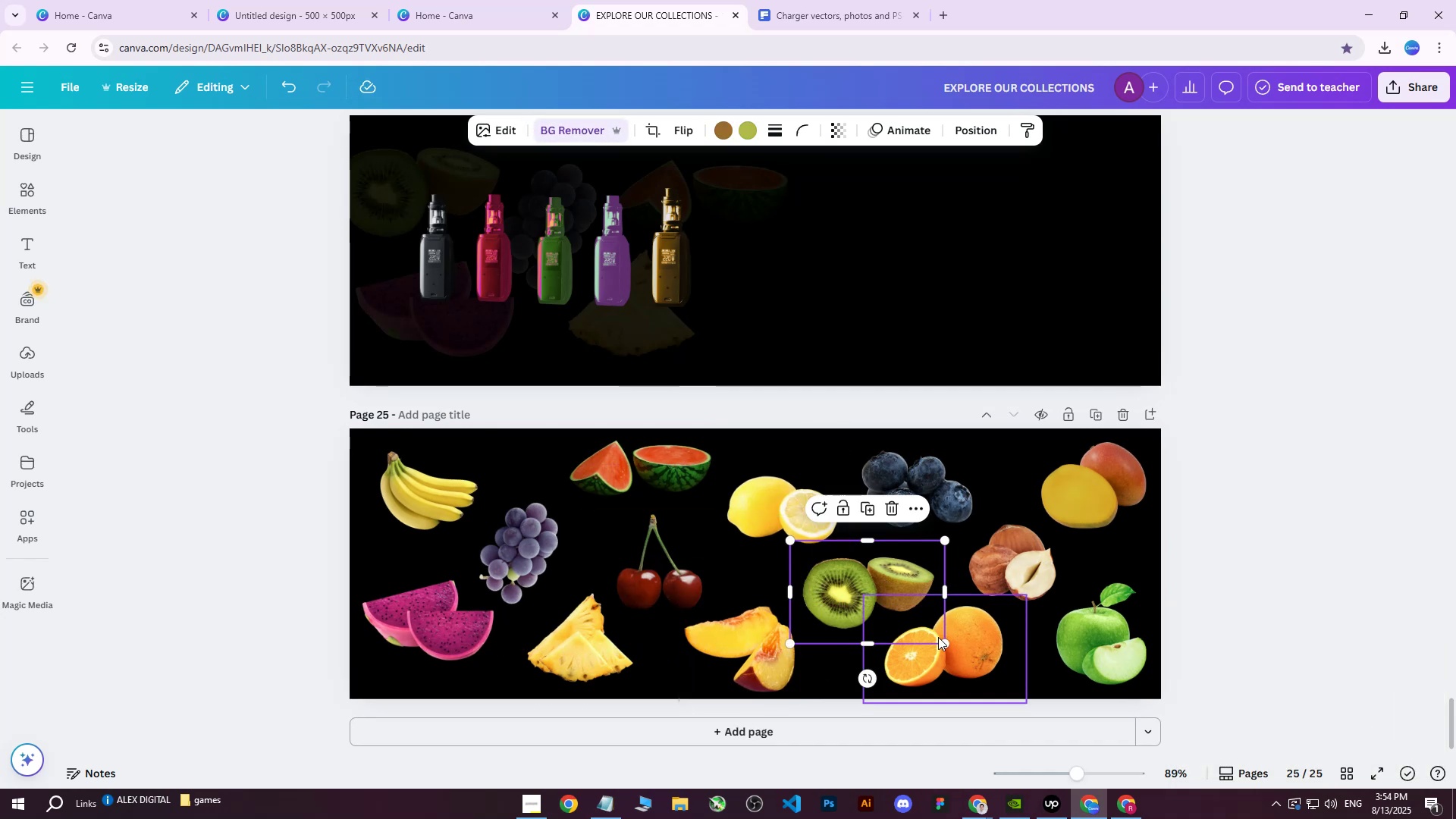 
left_click_drag(start_coordinate=[943, 640], to_coordinate=[934, 627])
 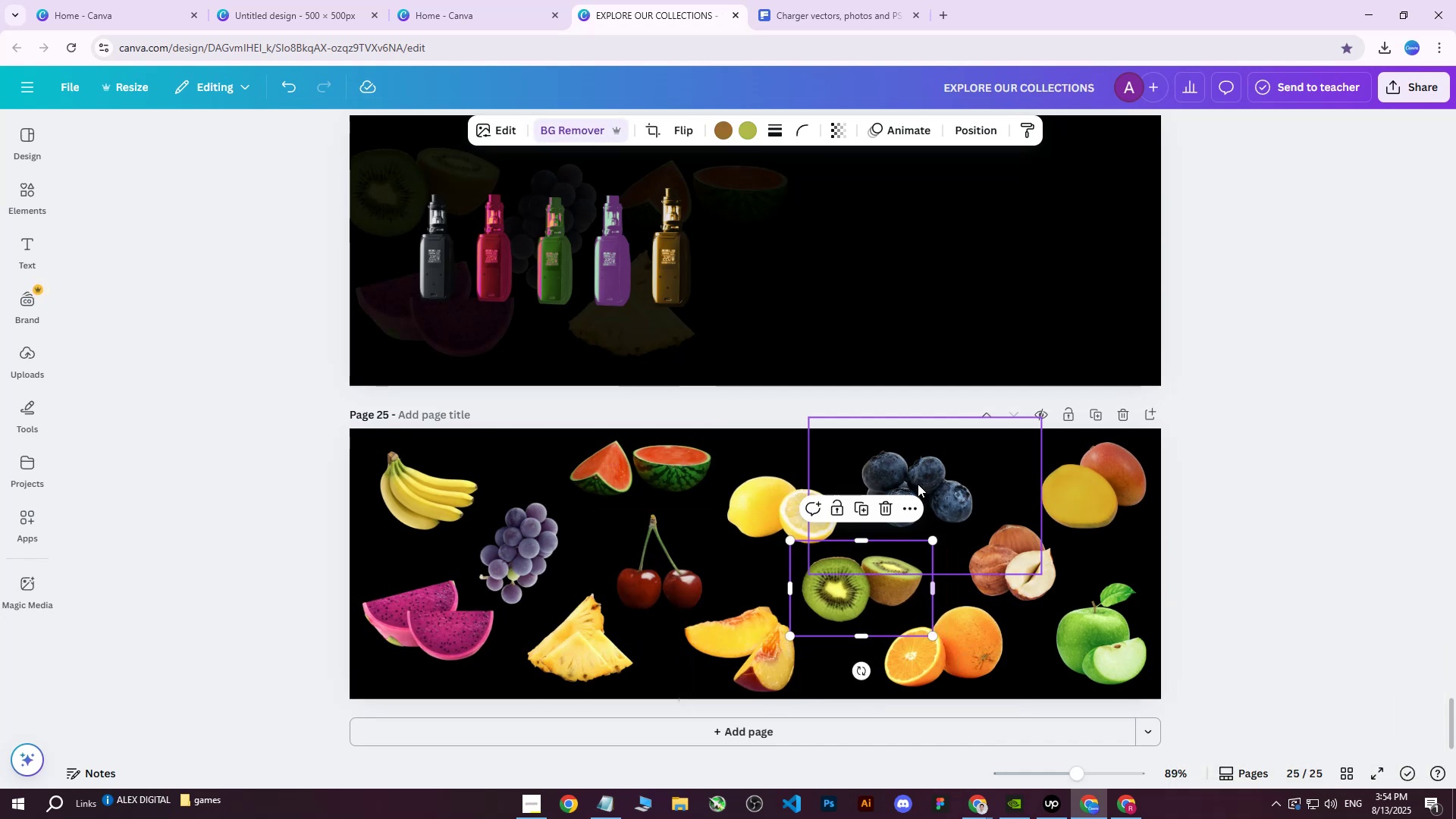 
left_click([918, 479])
 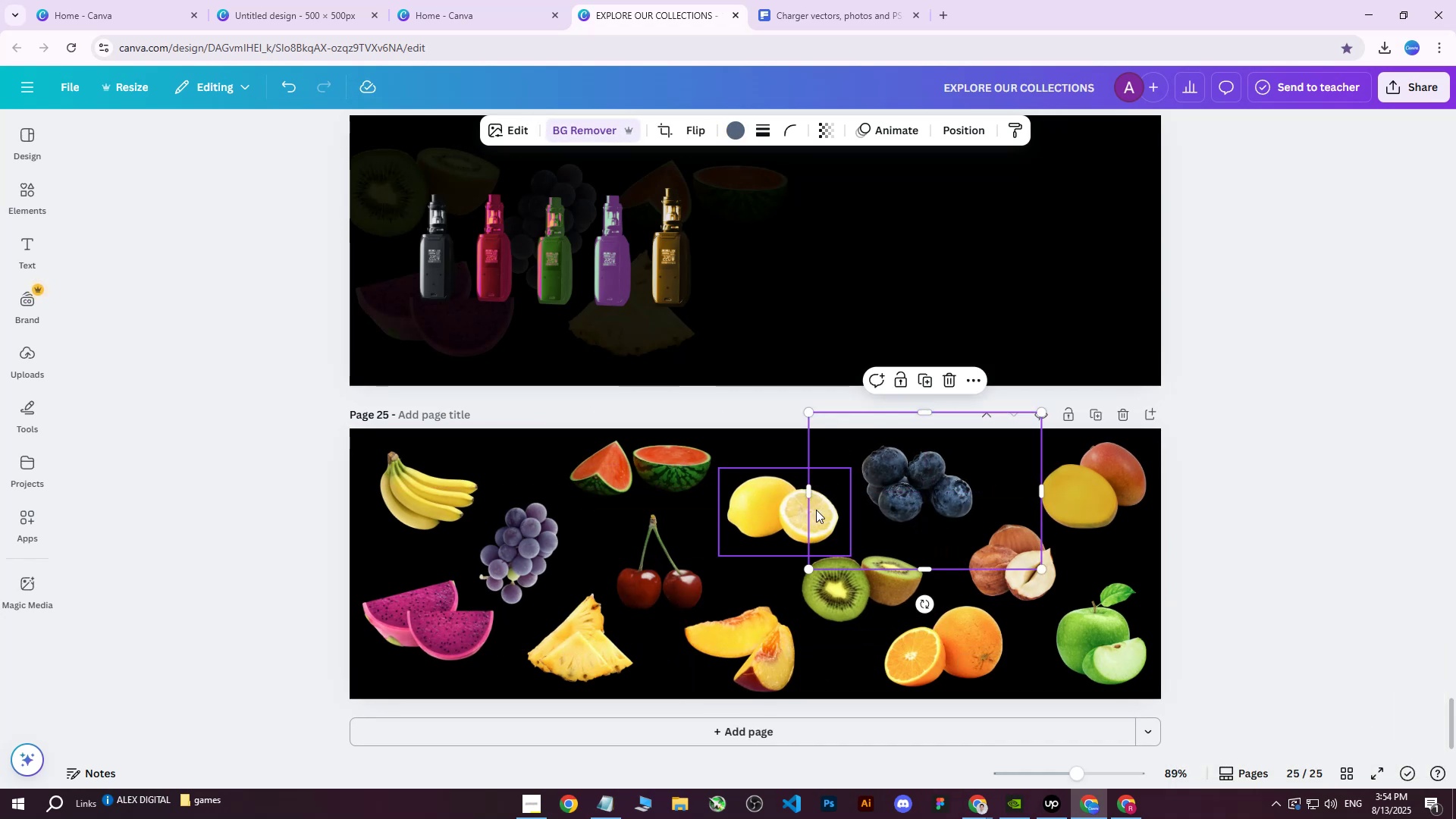 
left_click_drag(start_coordinate=[789, 508], to_coordinate=[796, 504])
 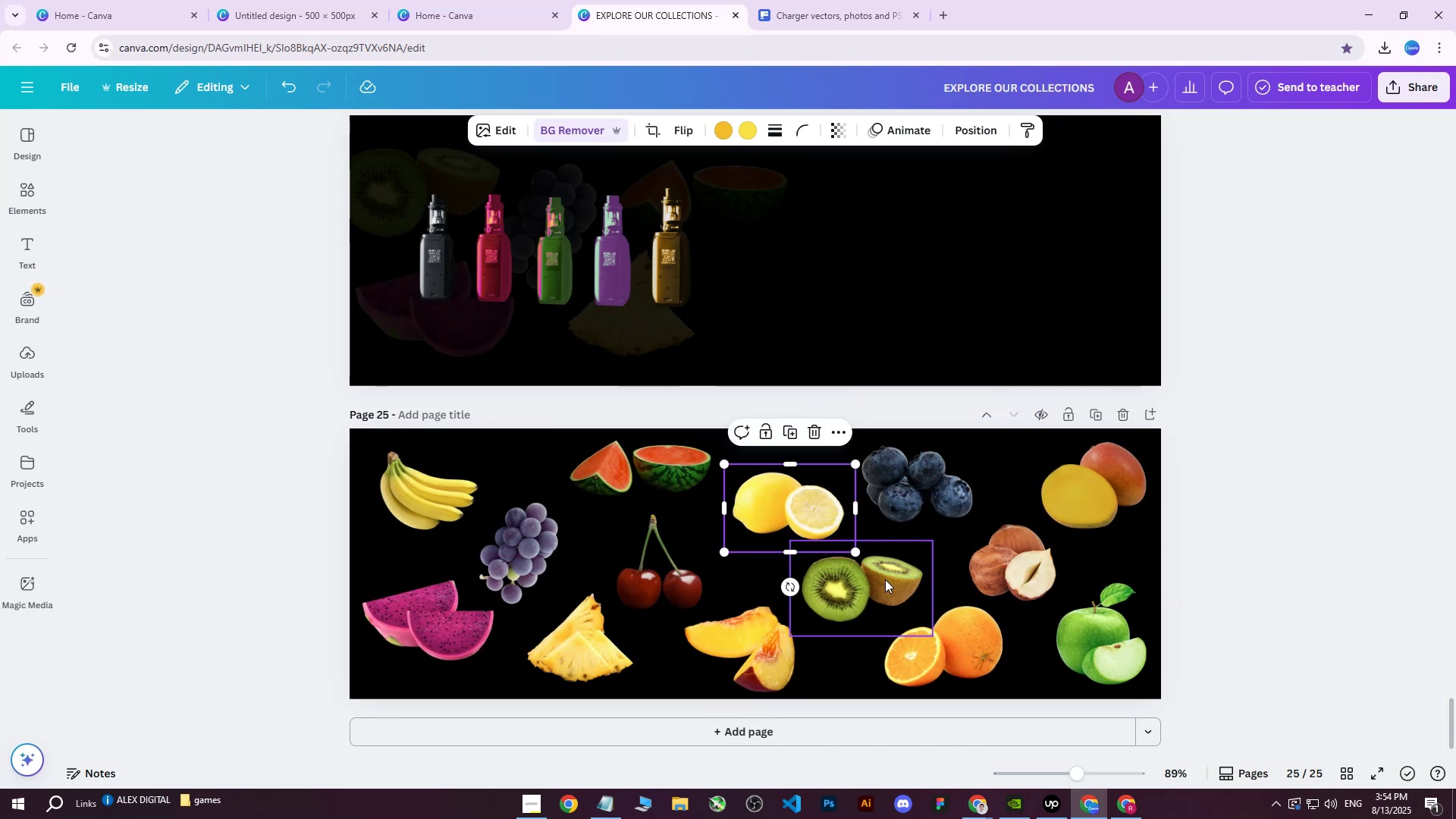 
left_click([885, 580])
 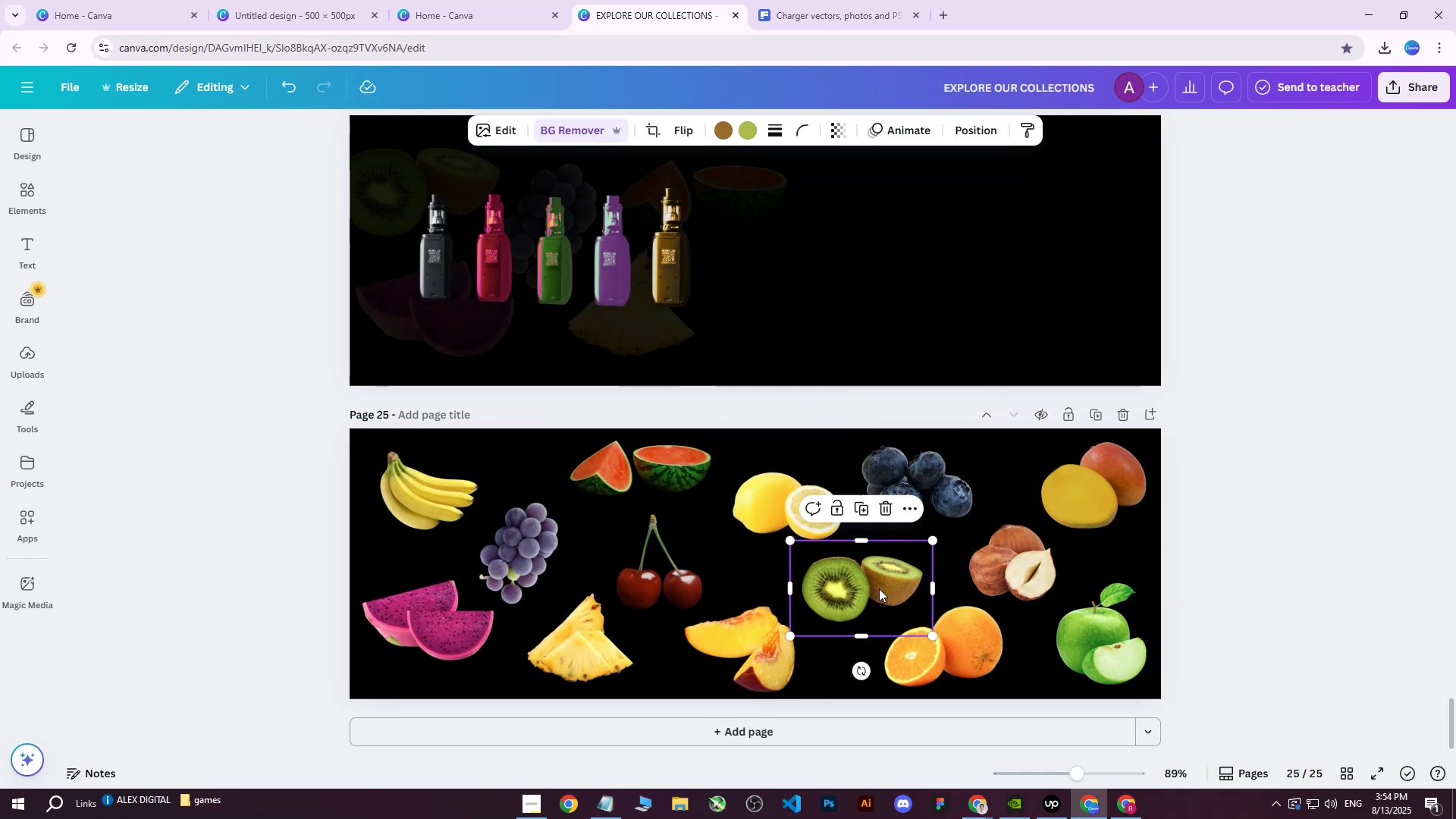 
left_click_drag(start_coordinate=[876, 592], to_coordinate=[886, 585])
 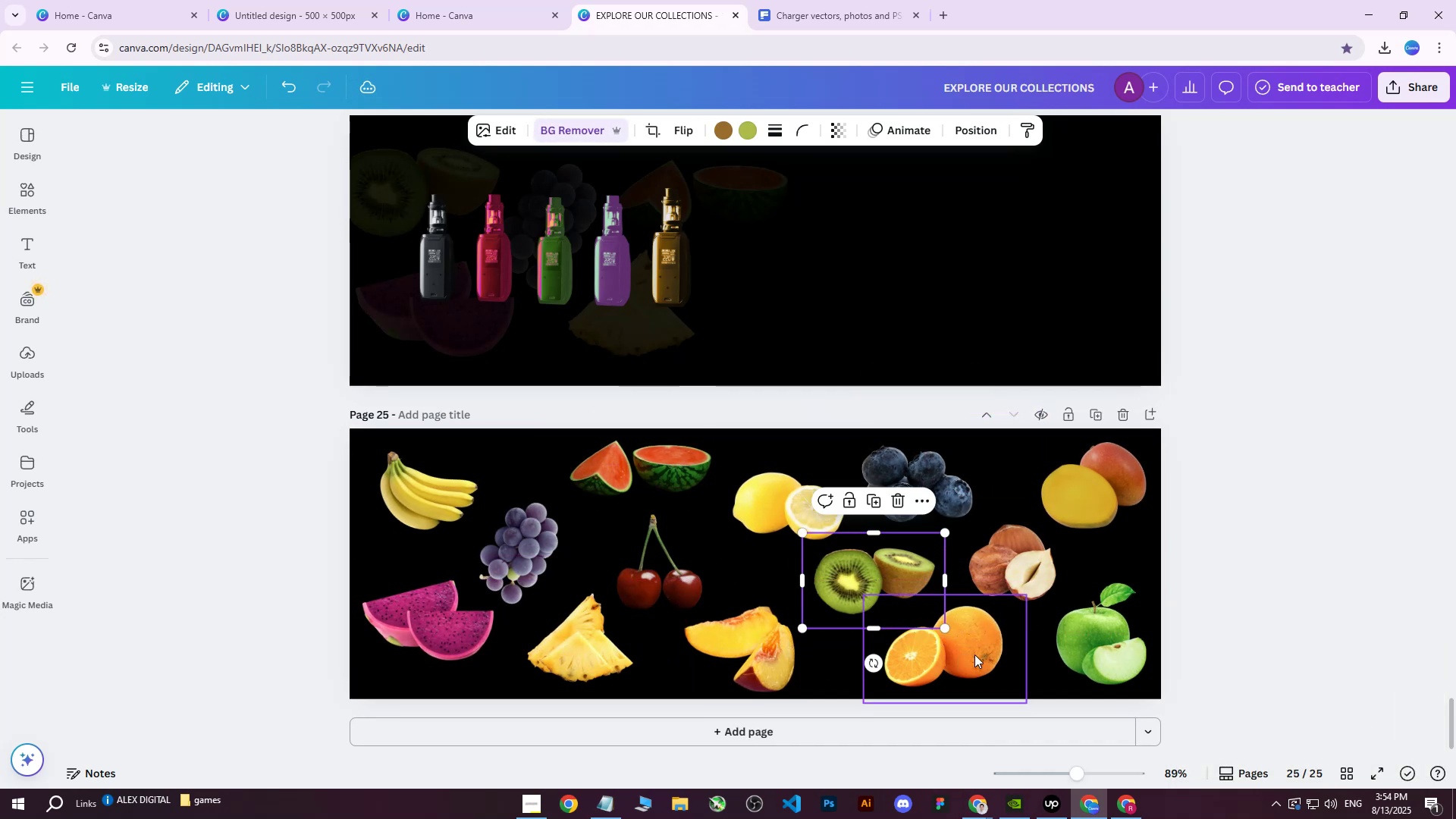 
left_click([974, 654])
 